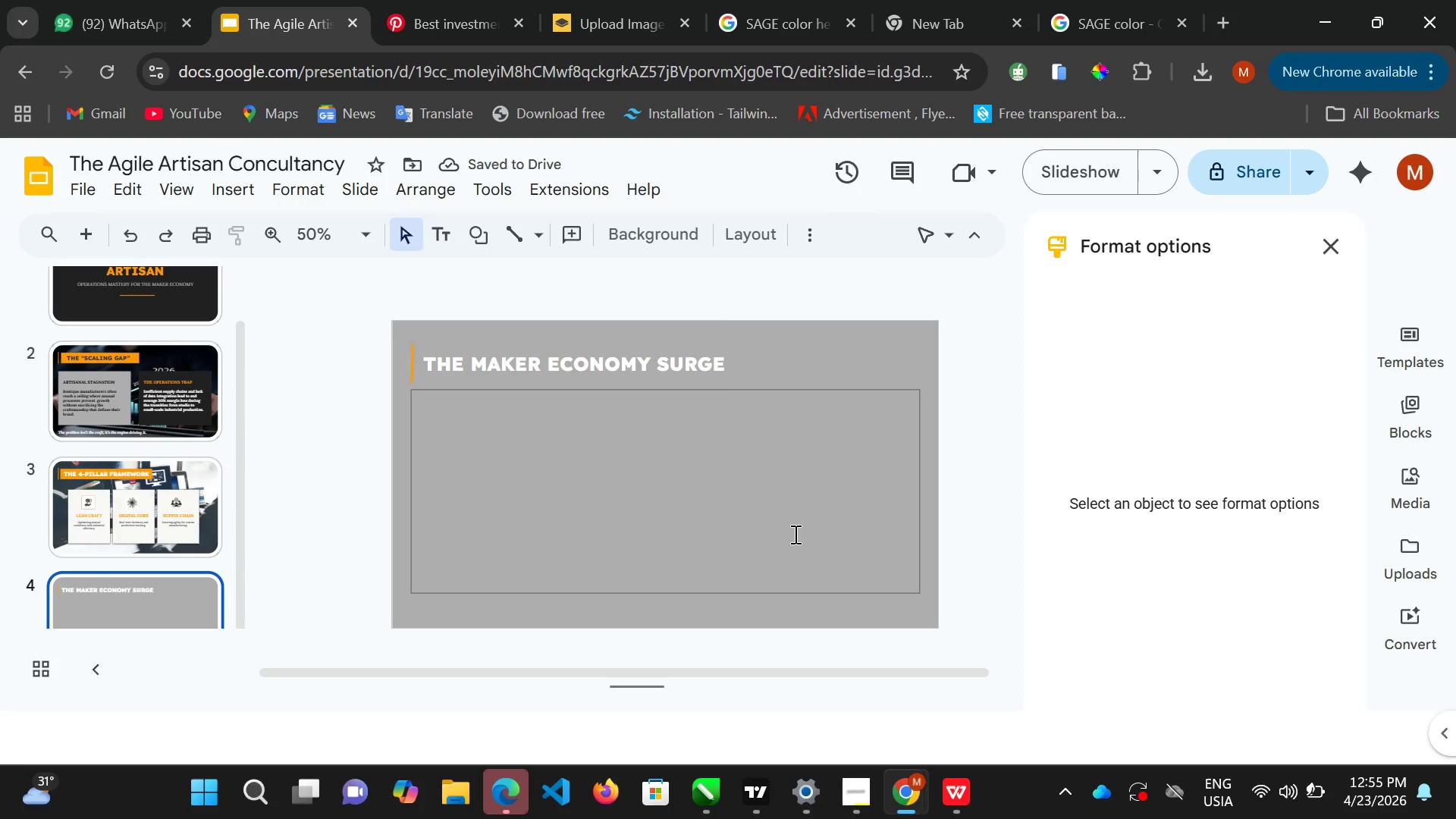 
wait(6.45)
 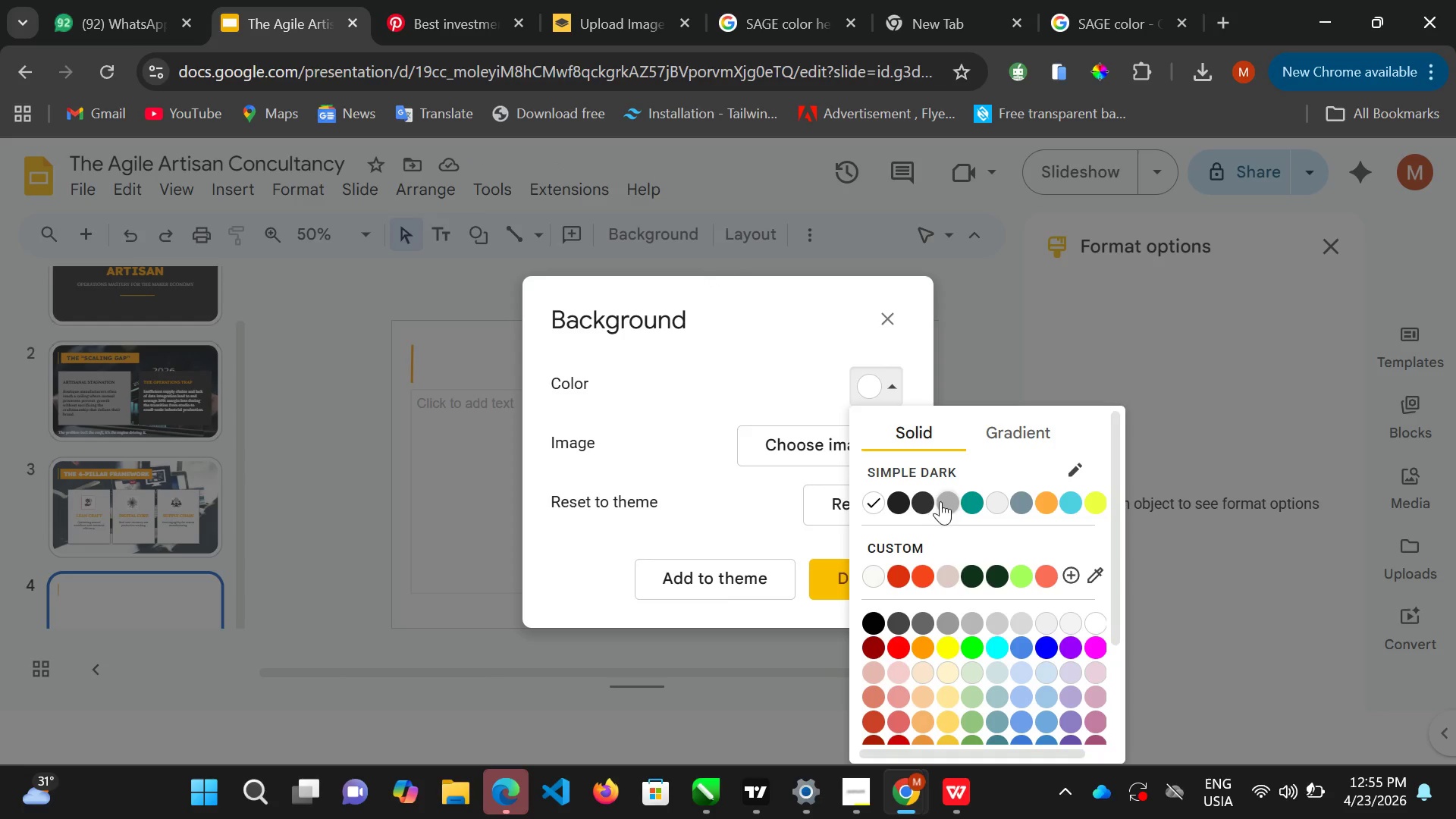 
double_click([705, 399])
 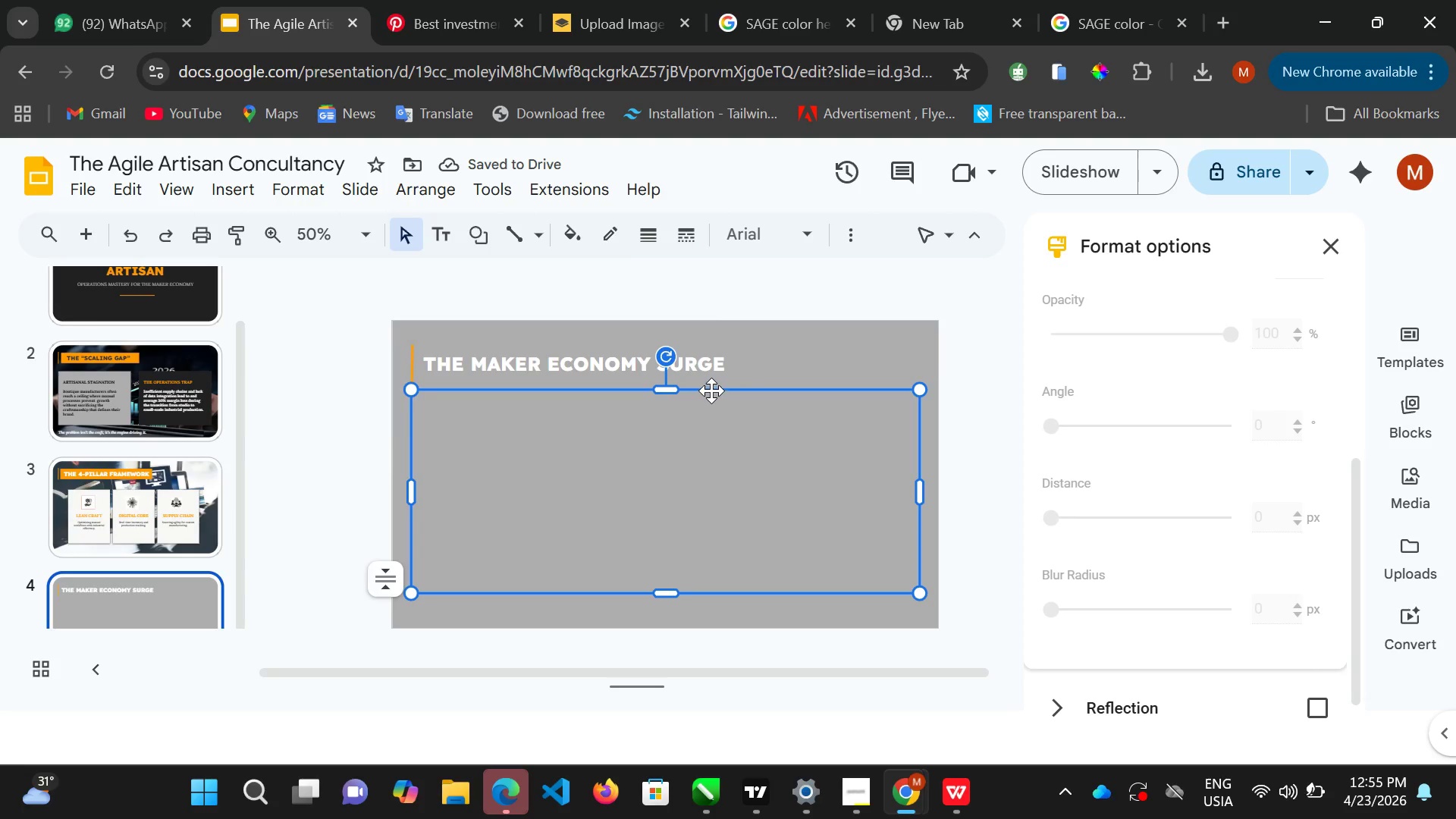 
left_click([711, 391])
 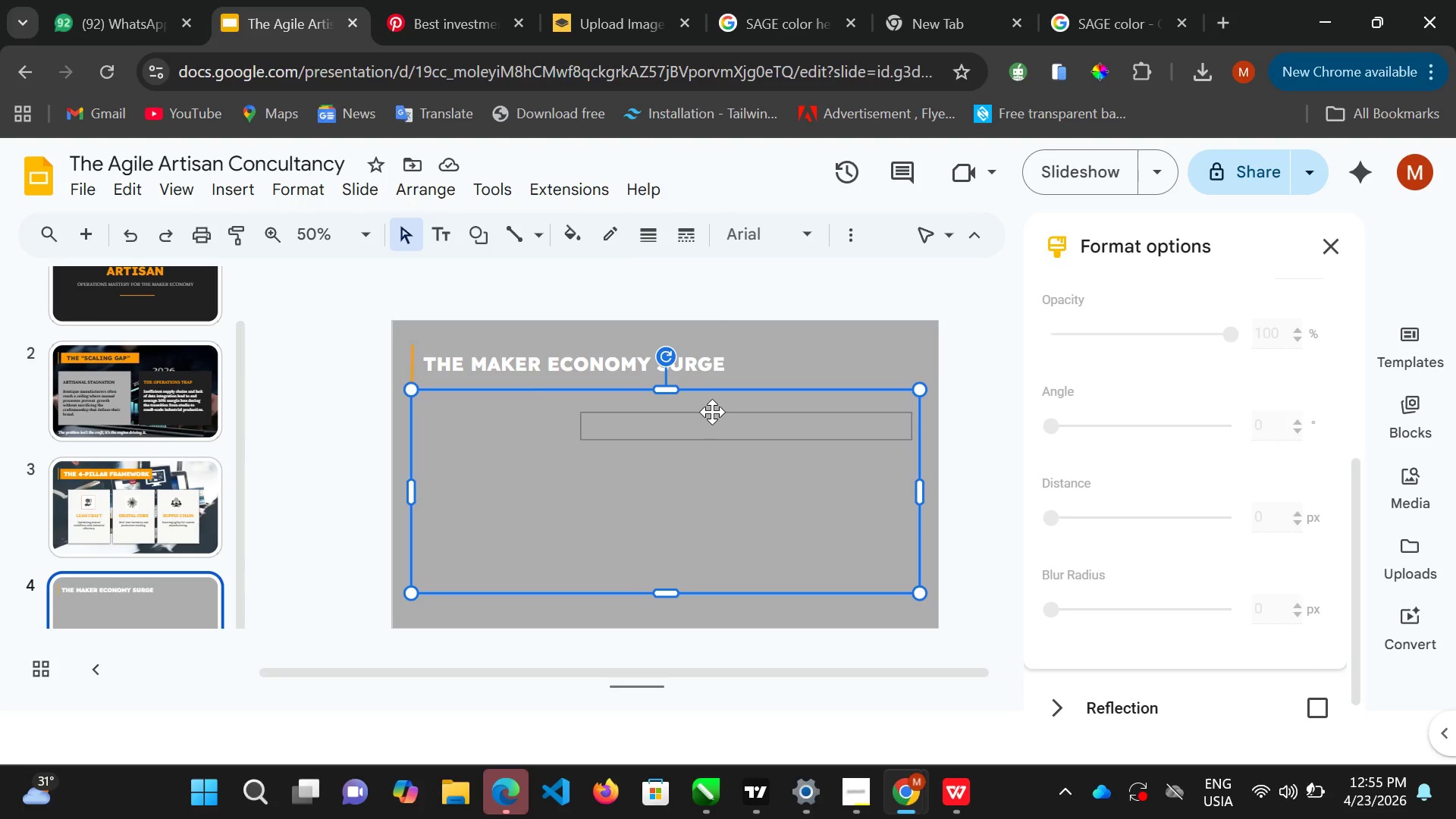 
key(Control+A)
 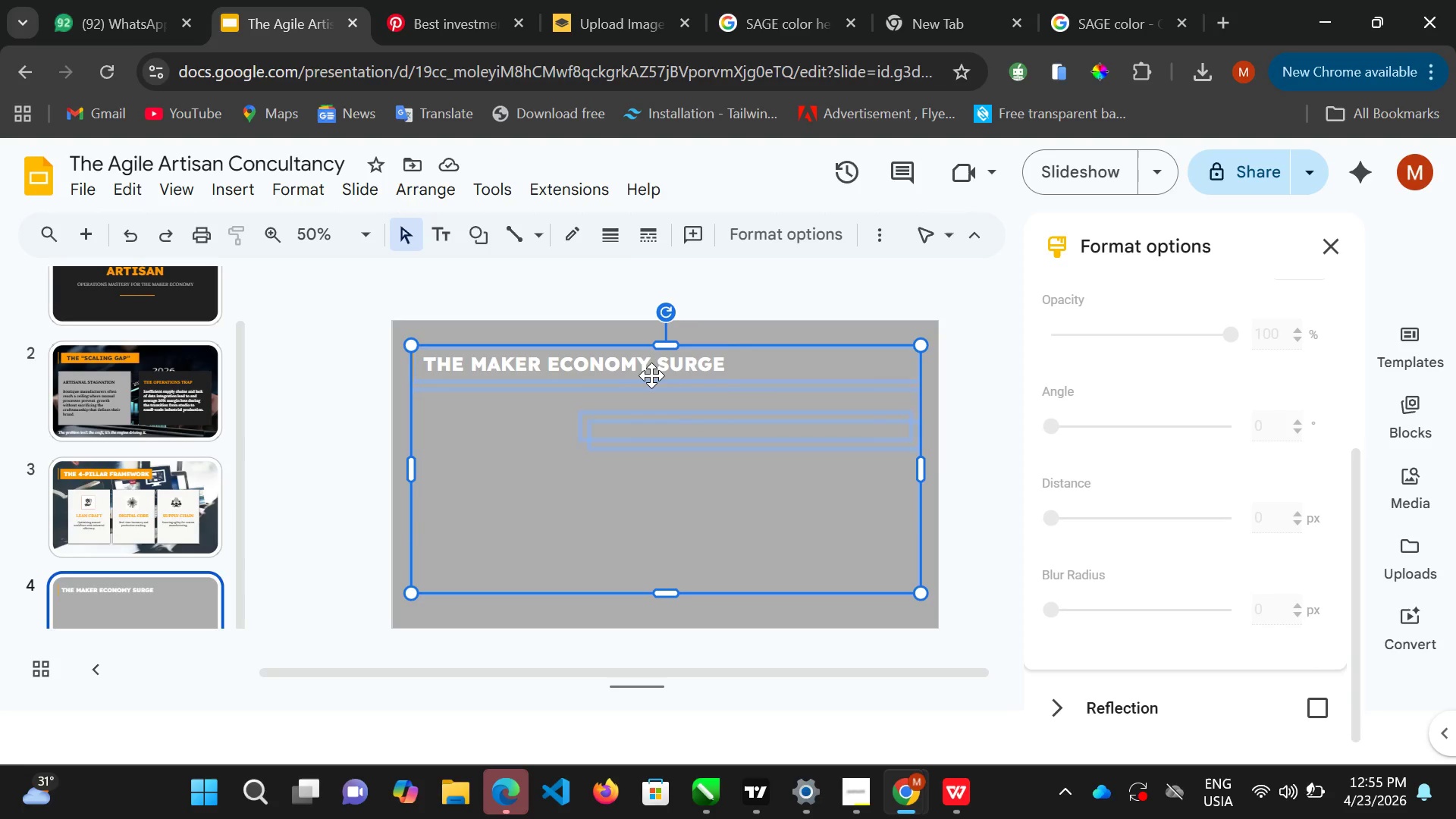 
key(Control+Z)
 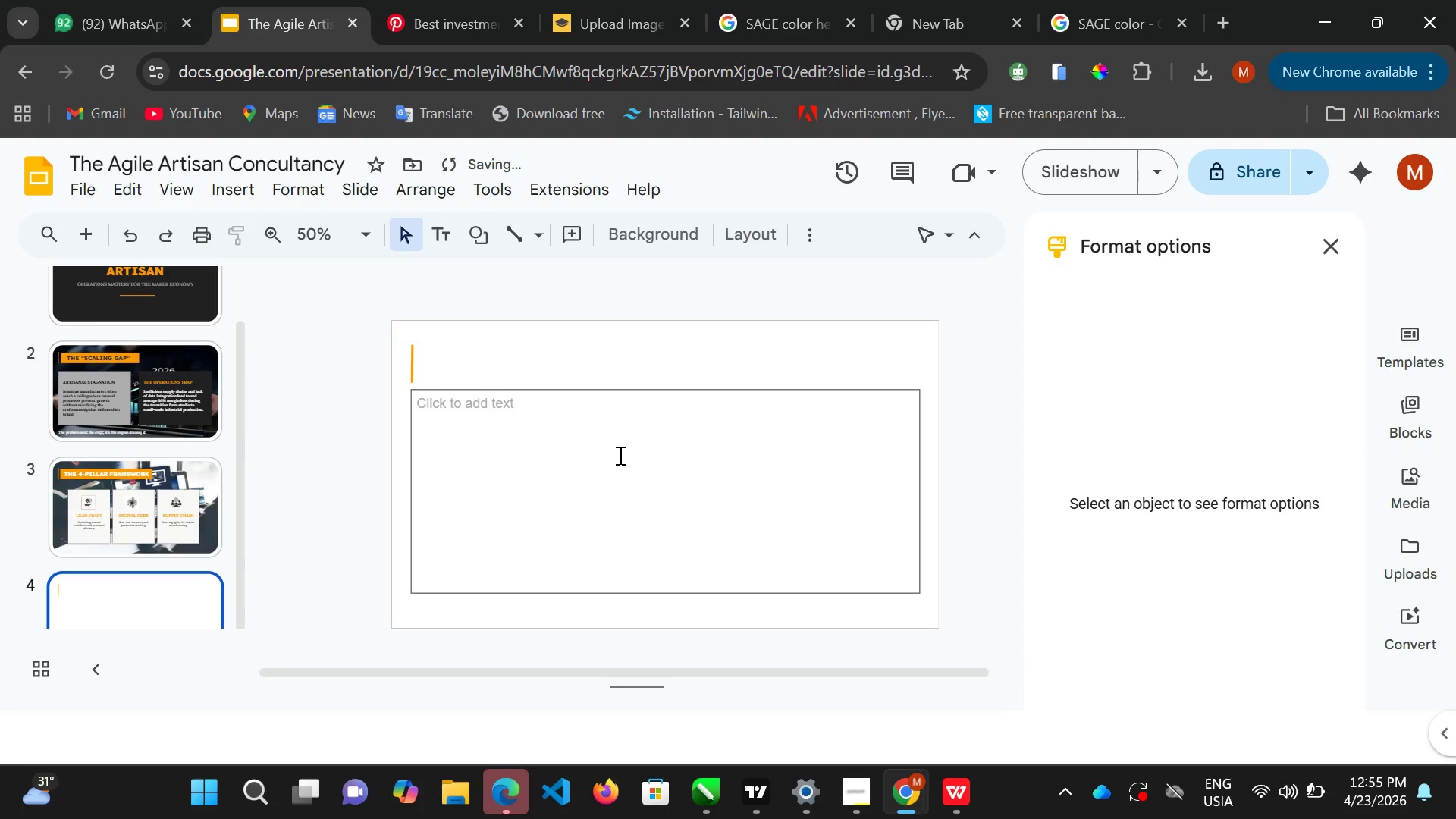 
key(Control+Z)
 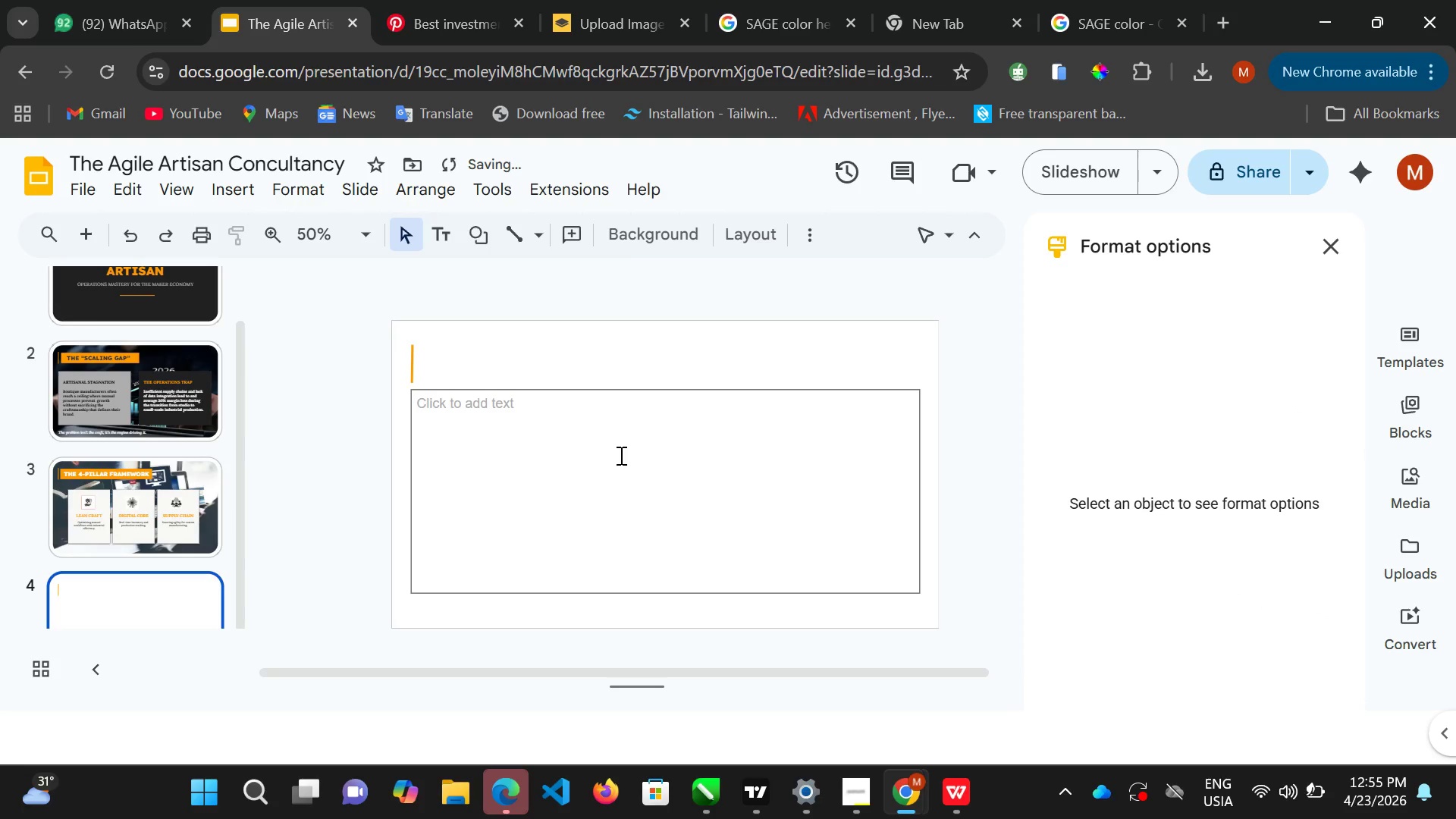 
key(Control+Z)
 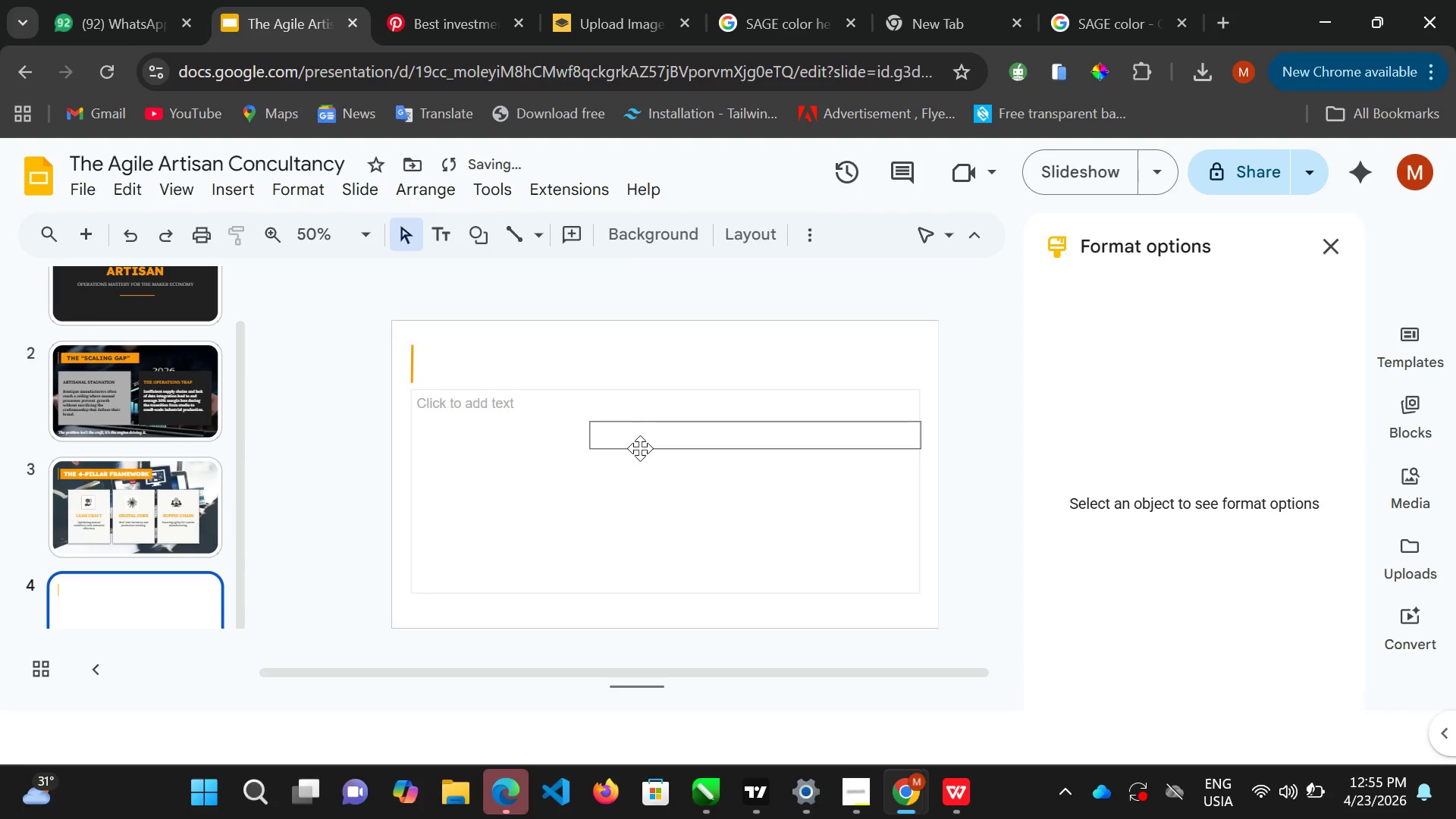 
key(Control+Z)
 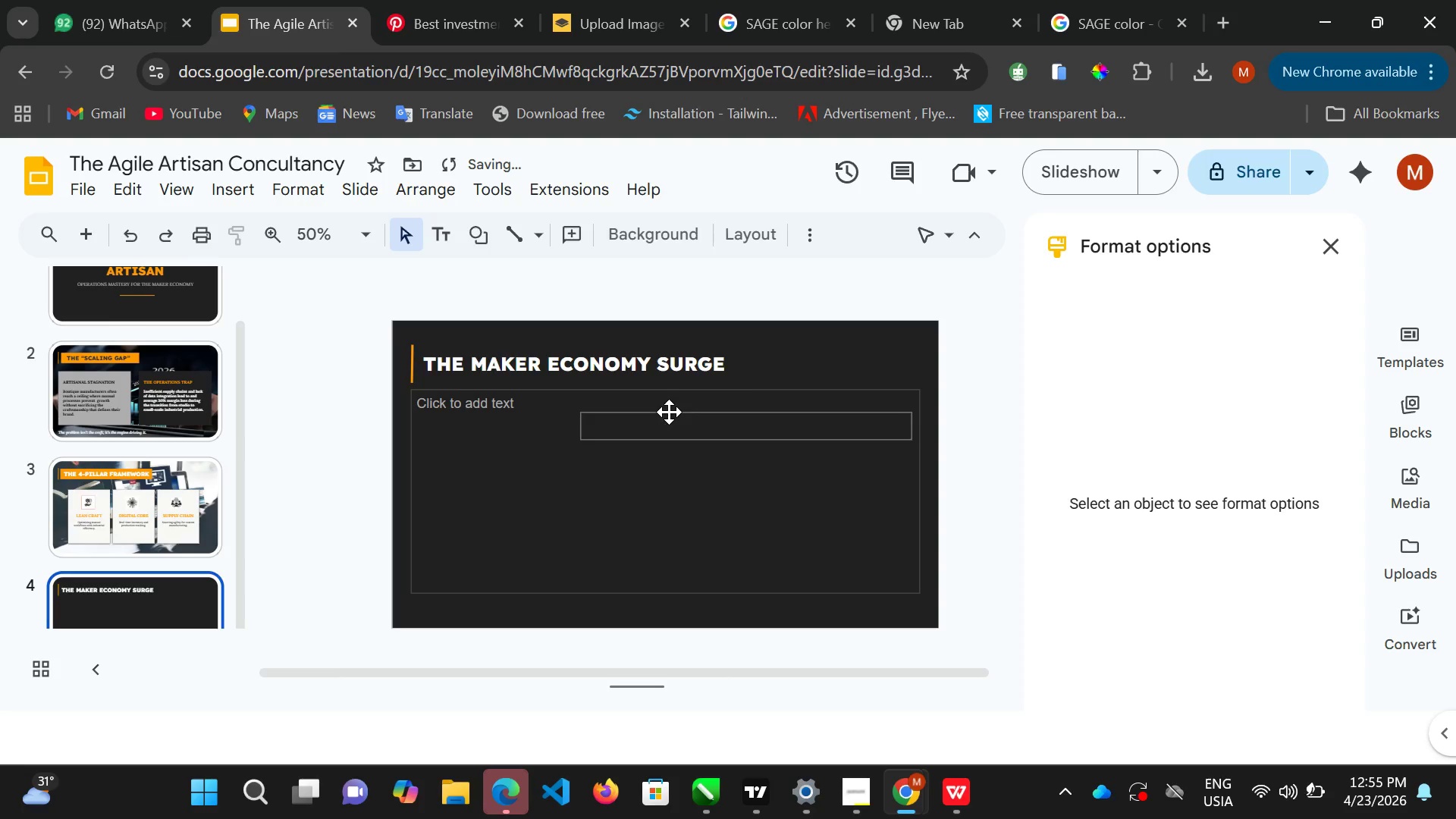 
double_click([669, 412])
 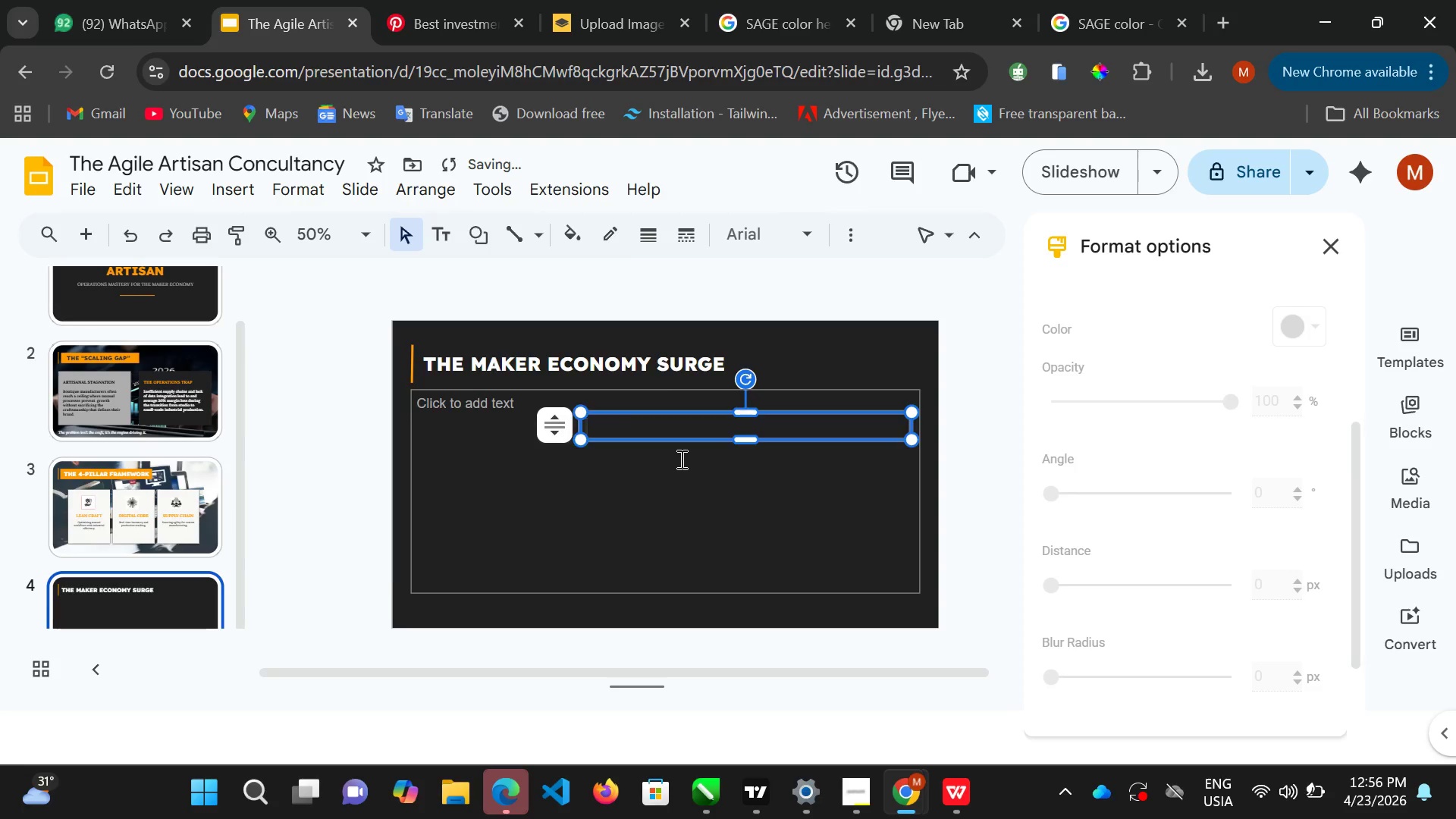 
double_click([680, 459])
 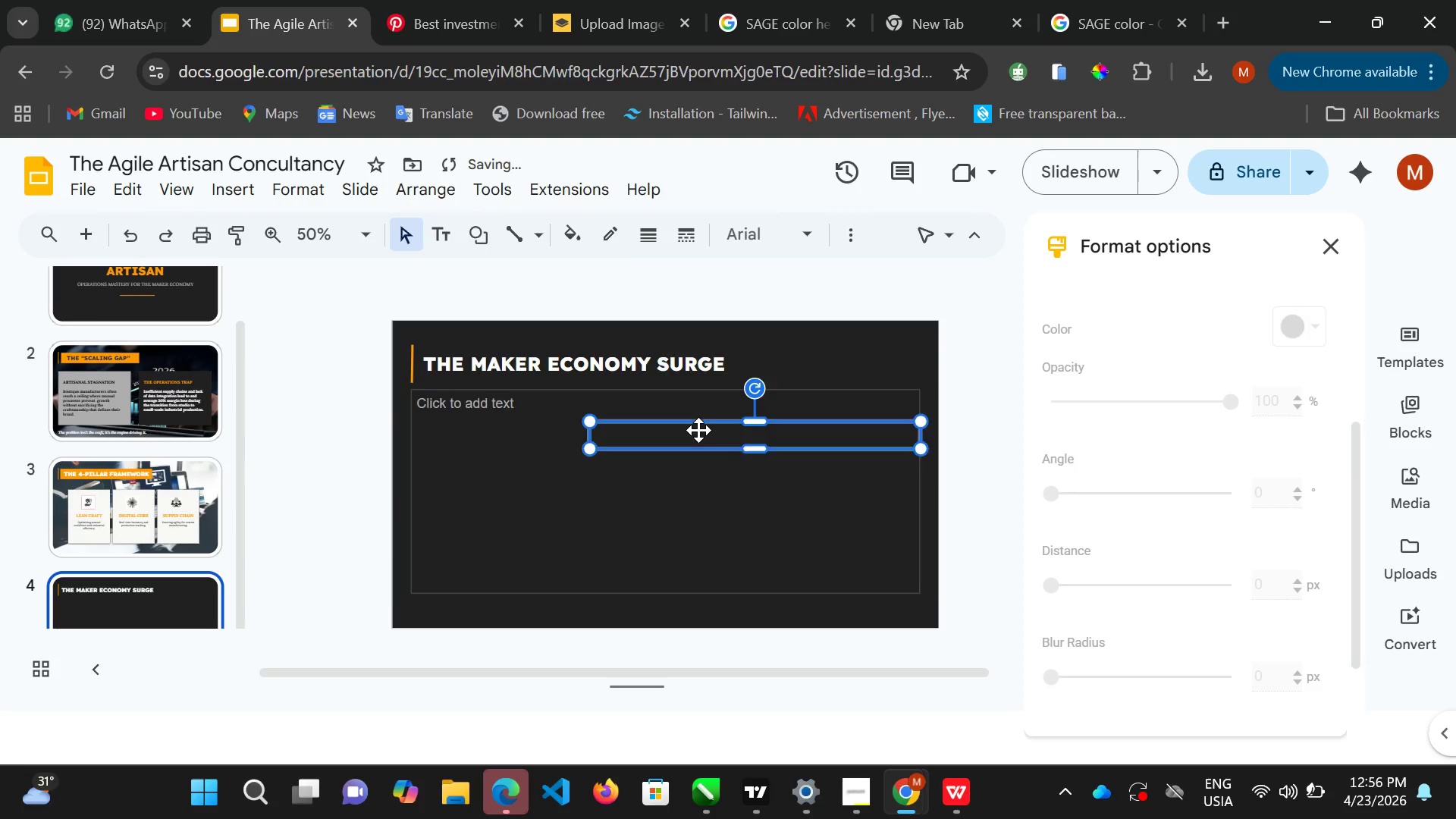 
left_click([698, 430])
 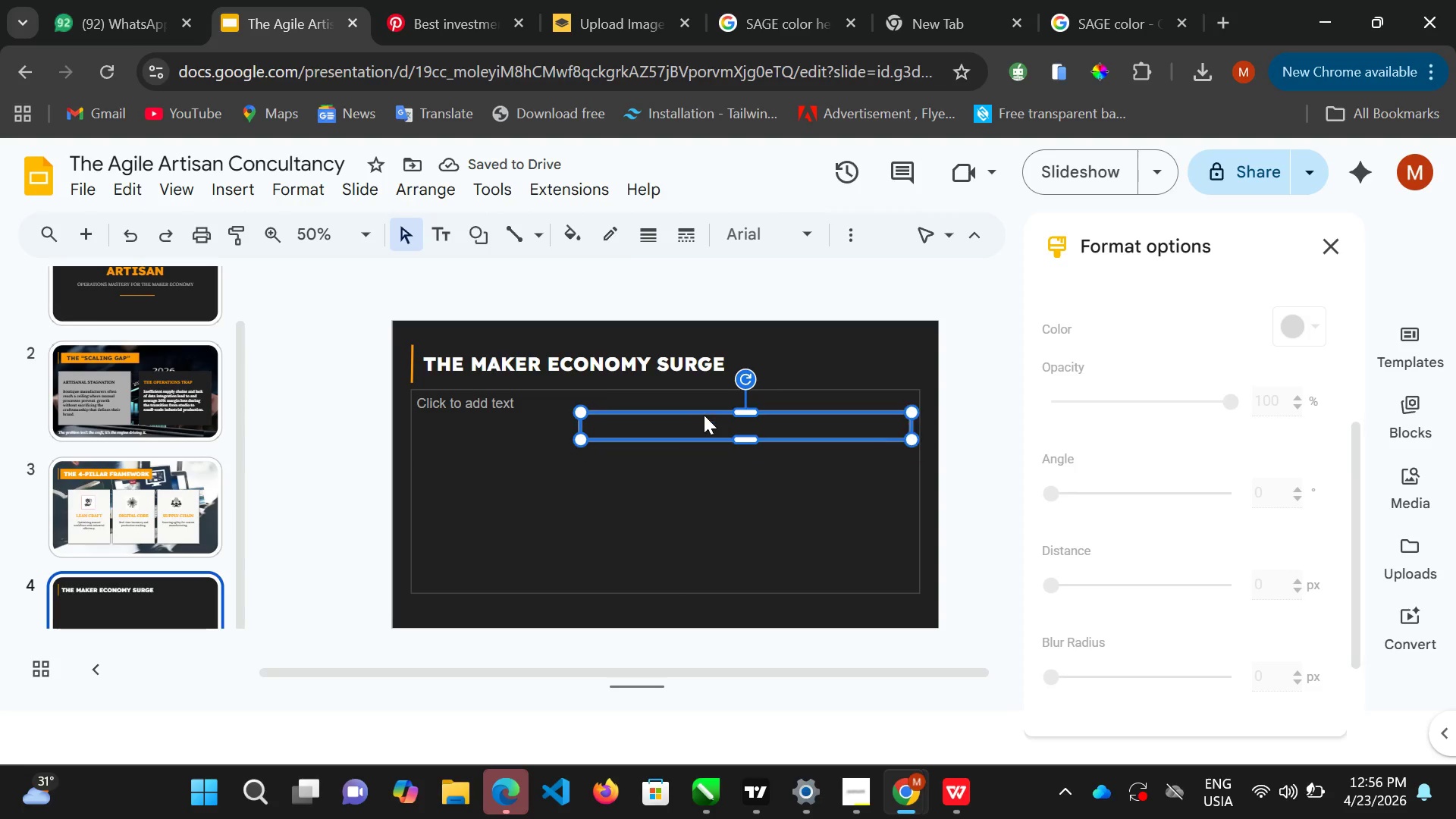 
double_click([704, 415])
 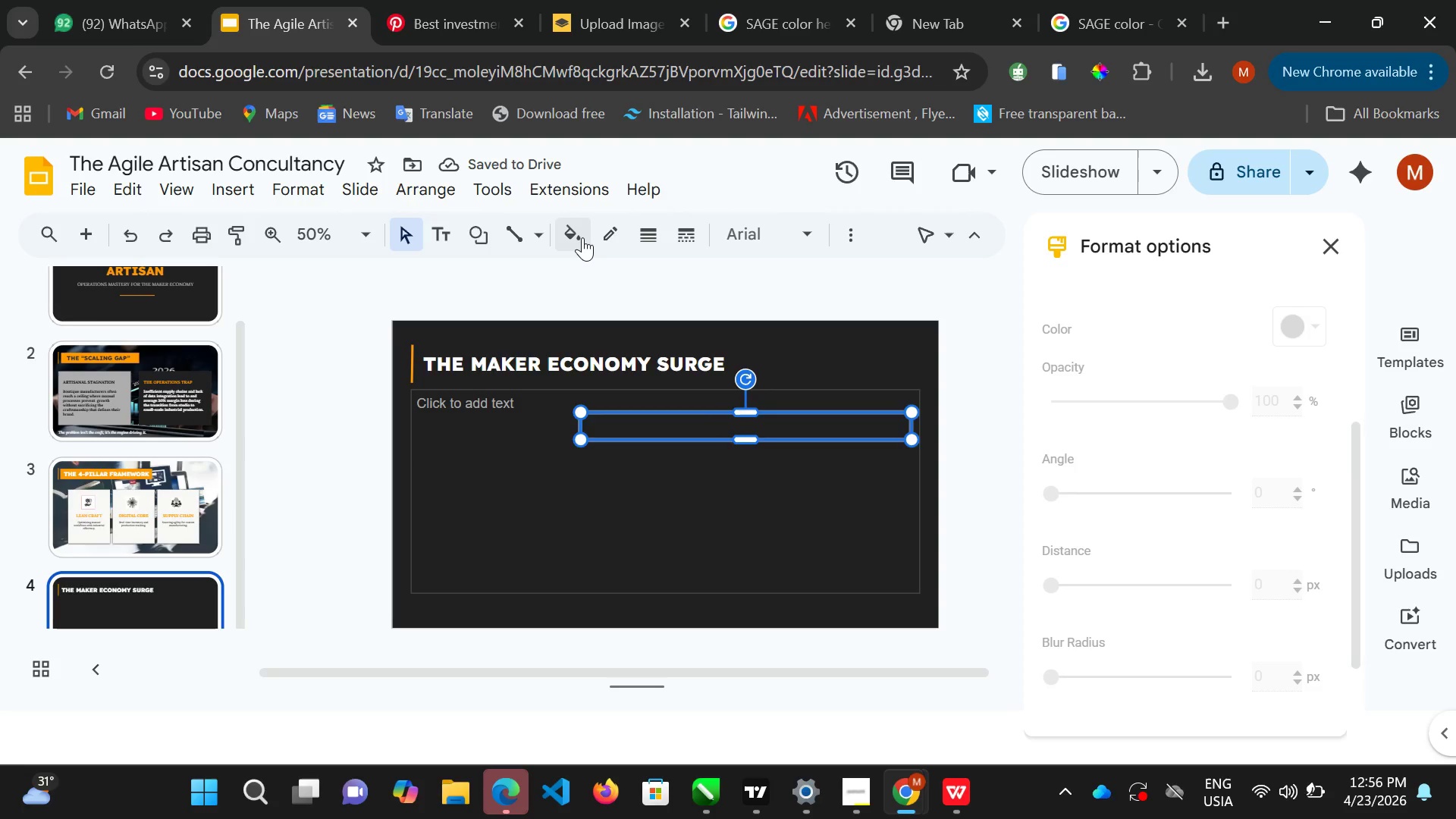 
left_click([581, 237])
 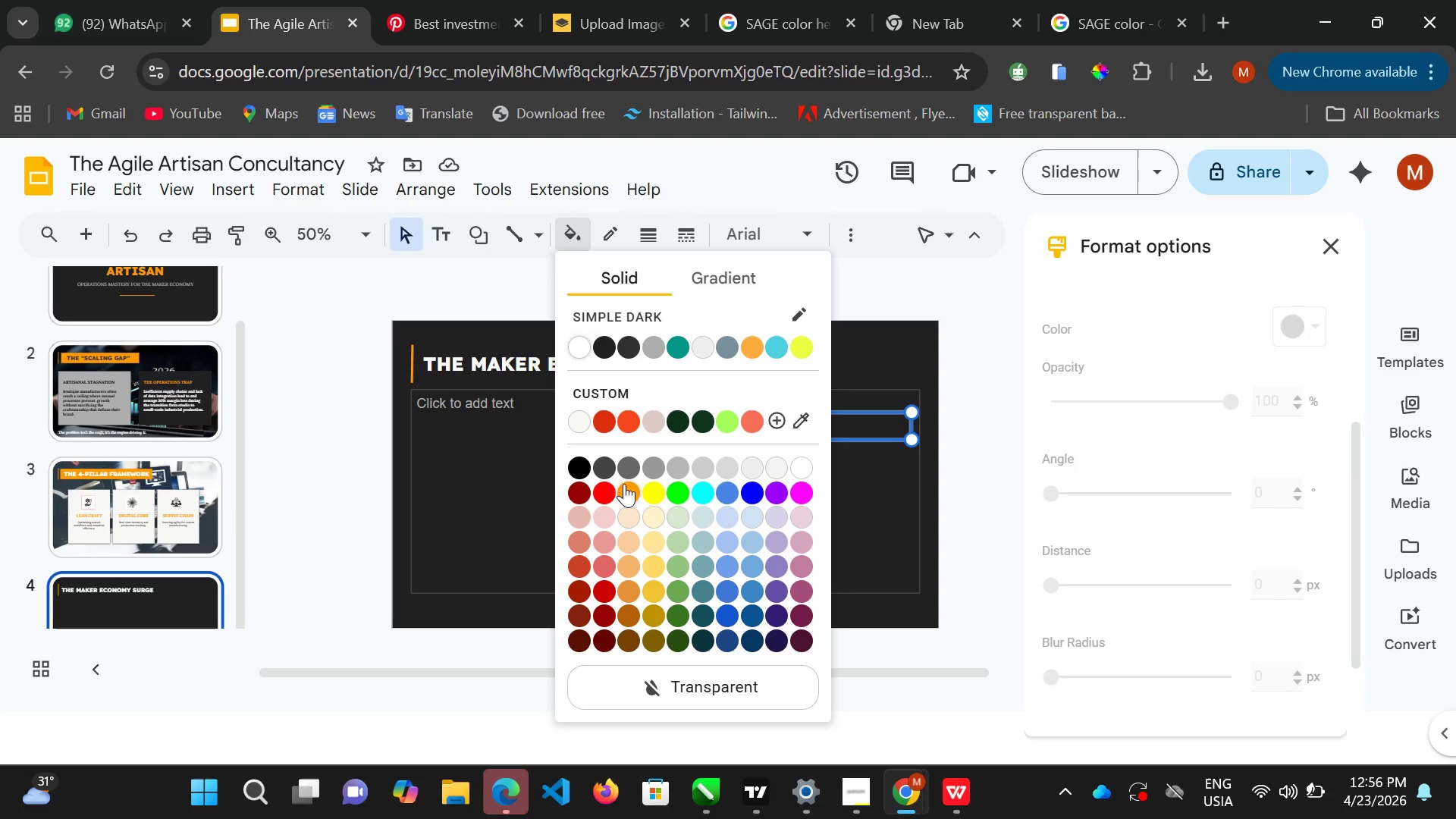 
left_click([626, 486])
 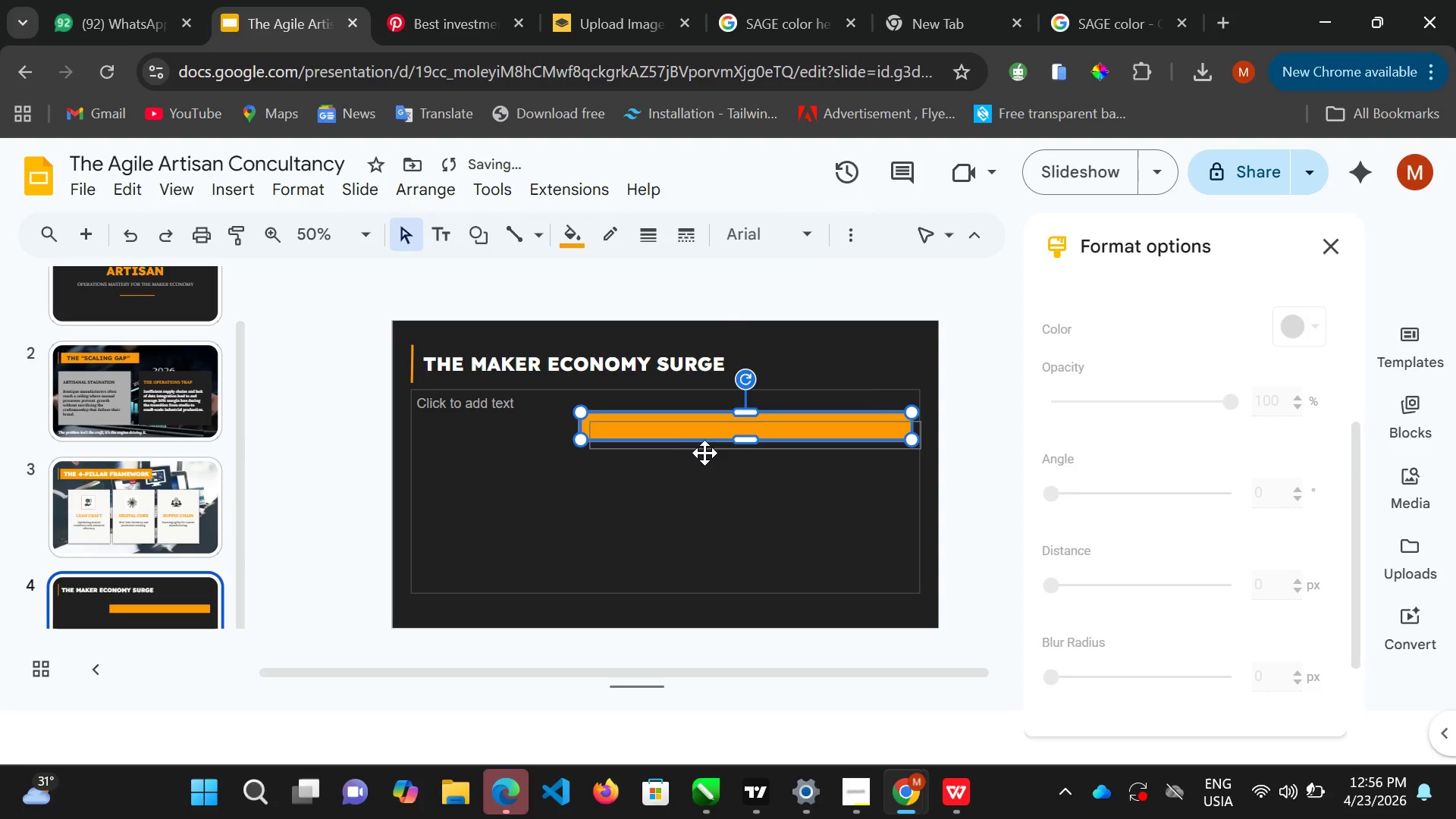 
left_click([705, 453])
 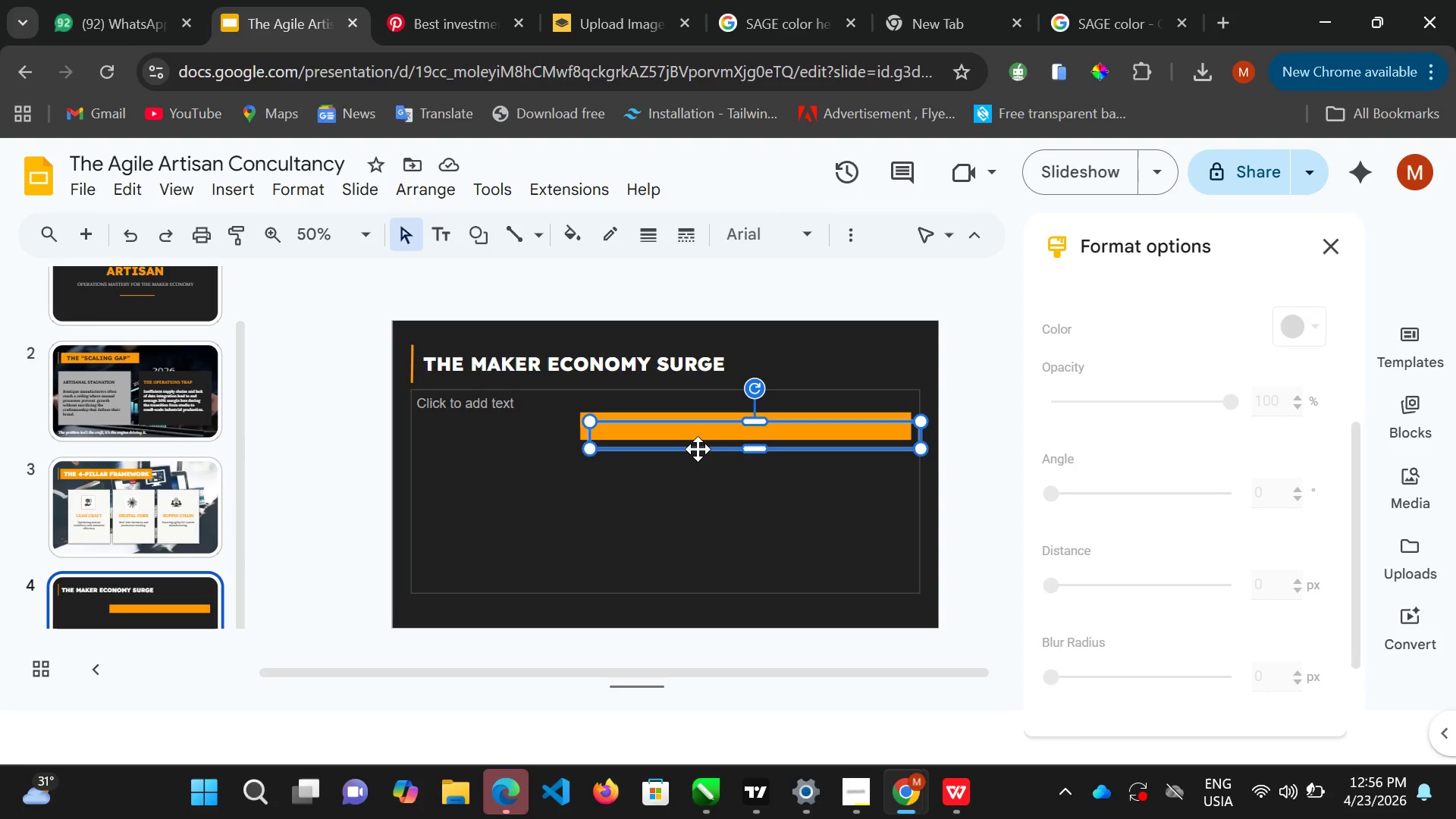 
wait(5.09)
 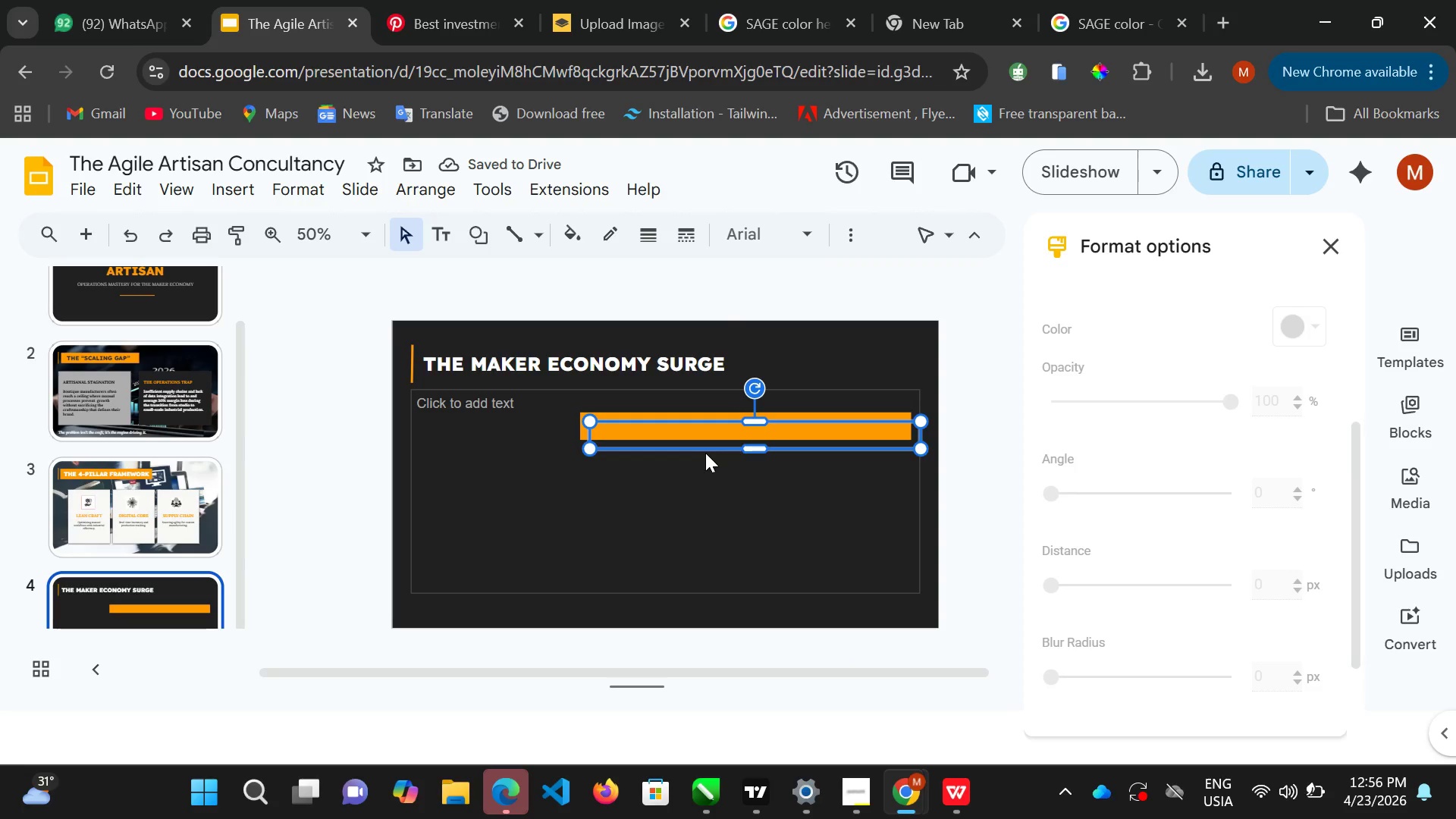 
mouse_move([214, 801])
 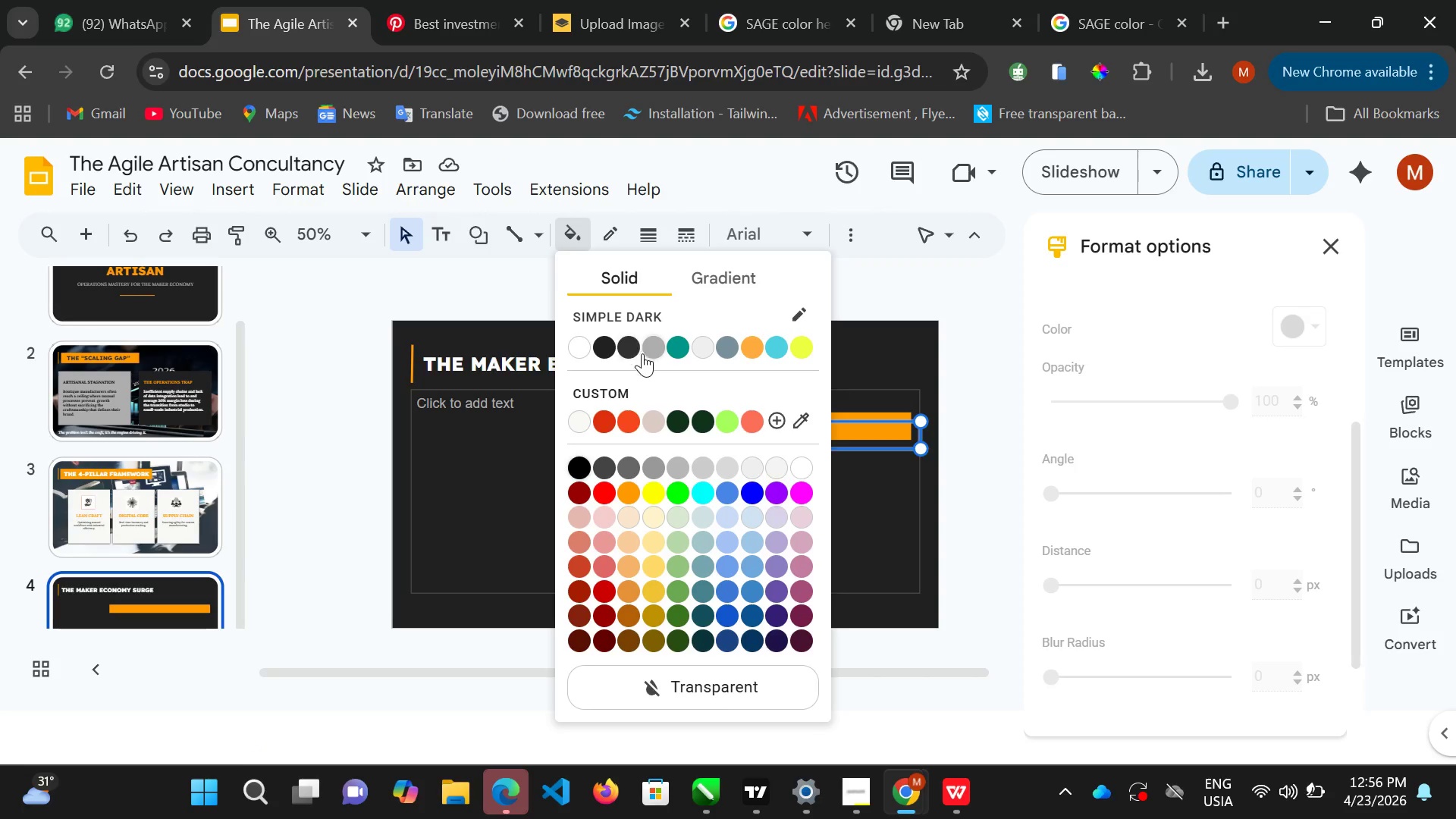 
left_click([582, 349])
 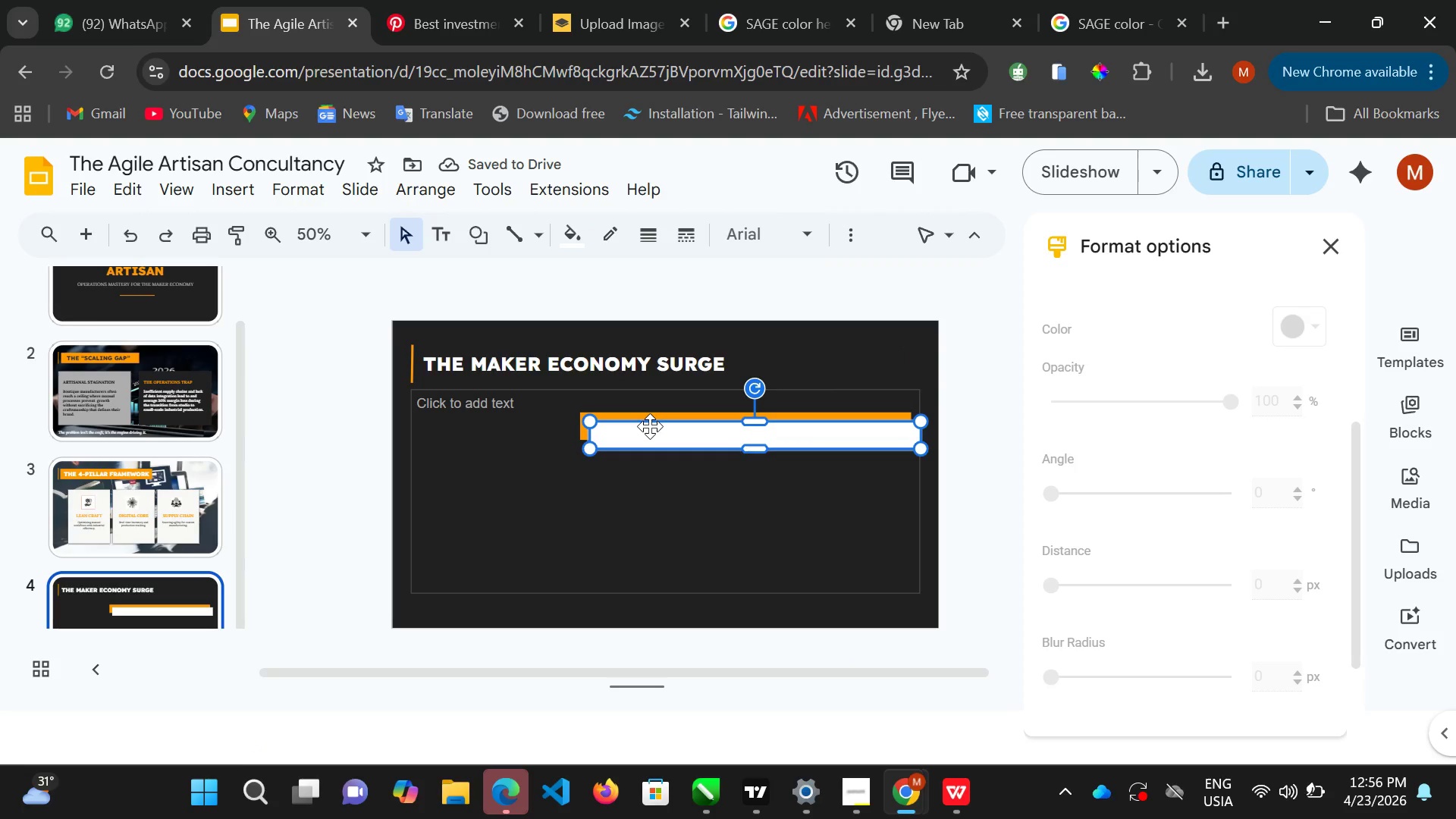 
key(ArrowUp)
 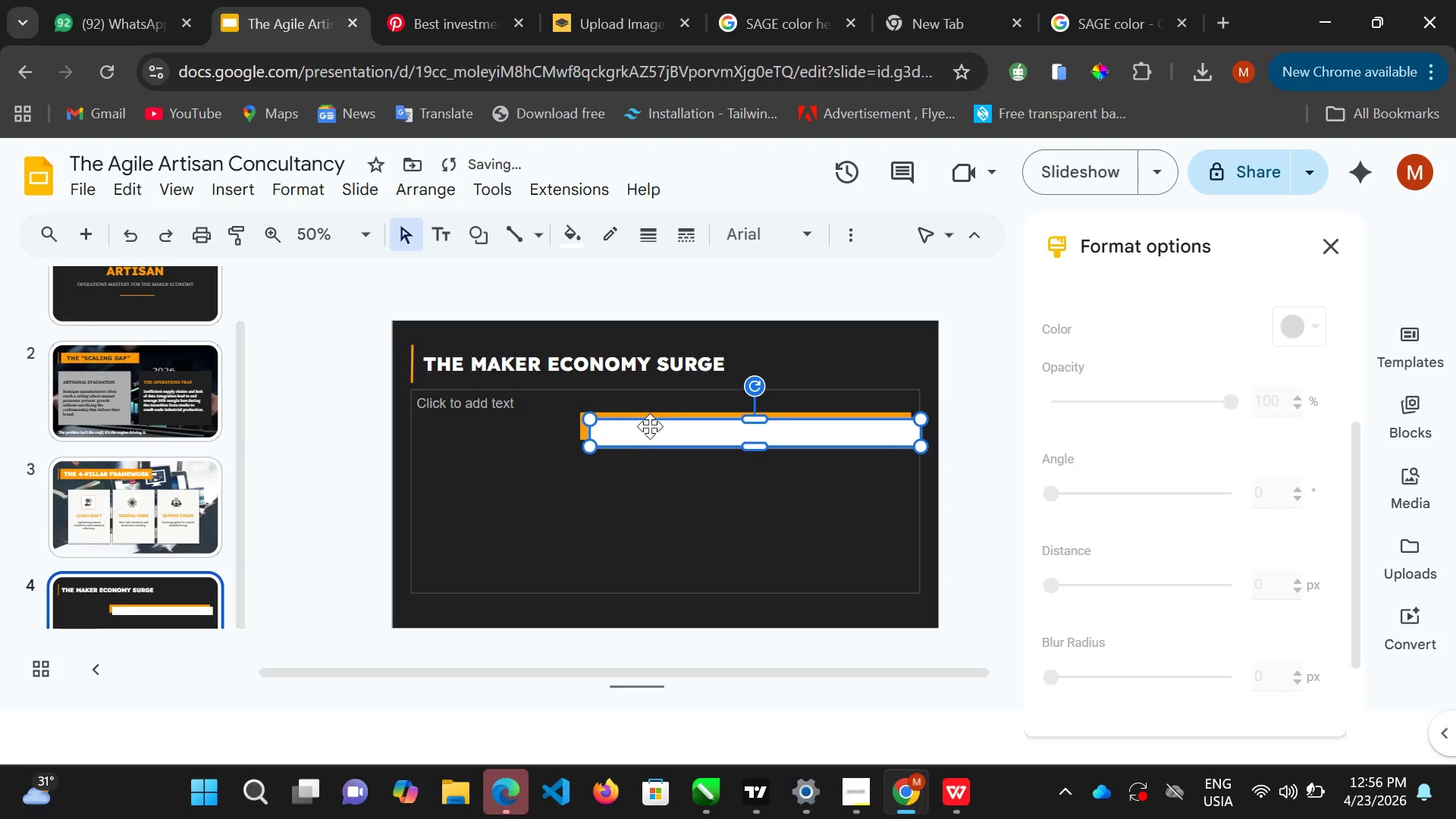 
key(ArrowUp)
 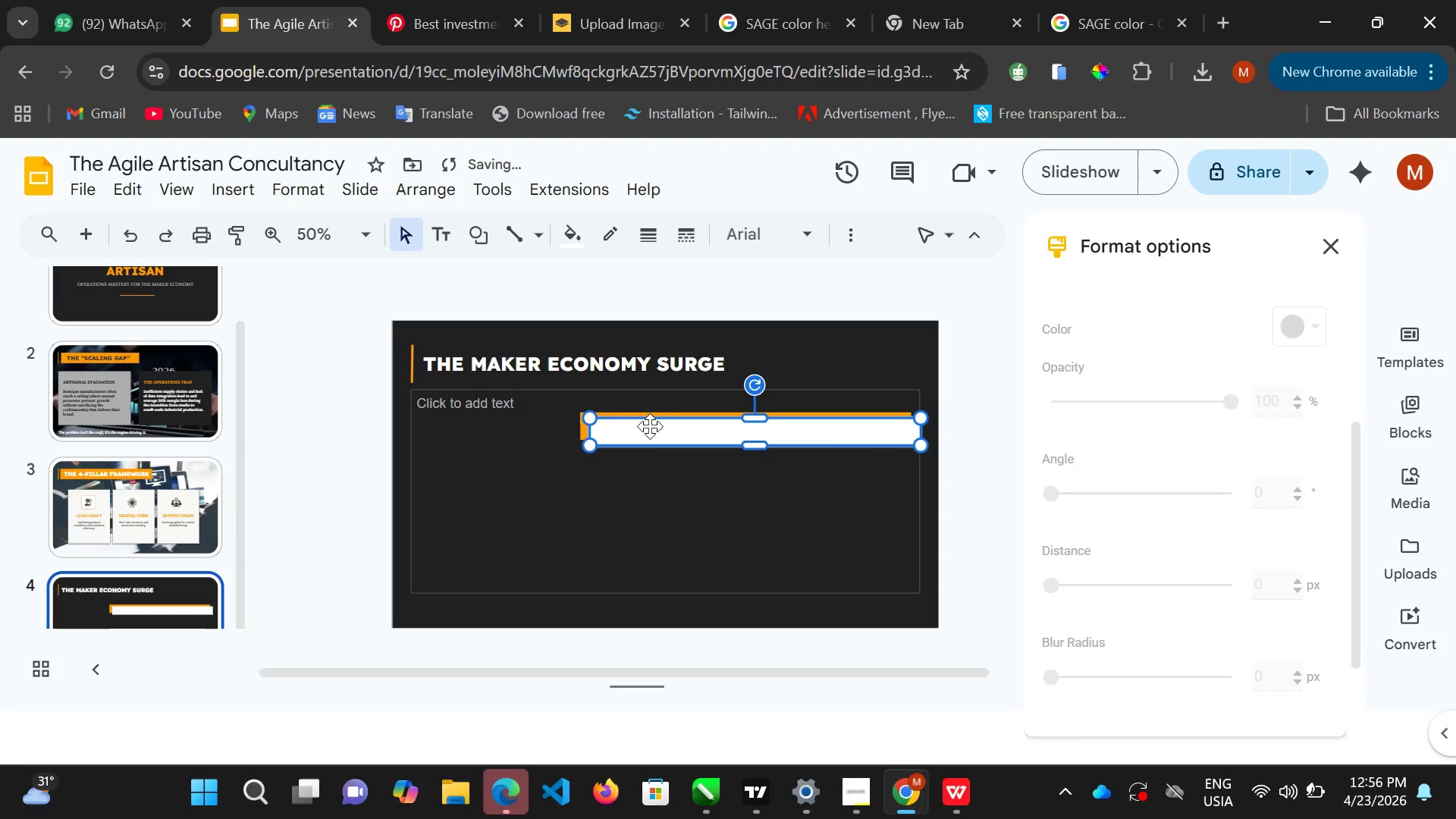 
key(ArrowUp)
 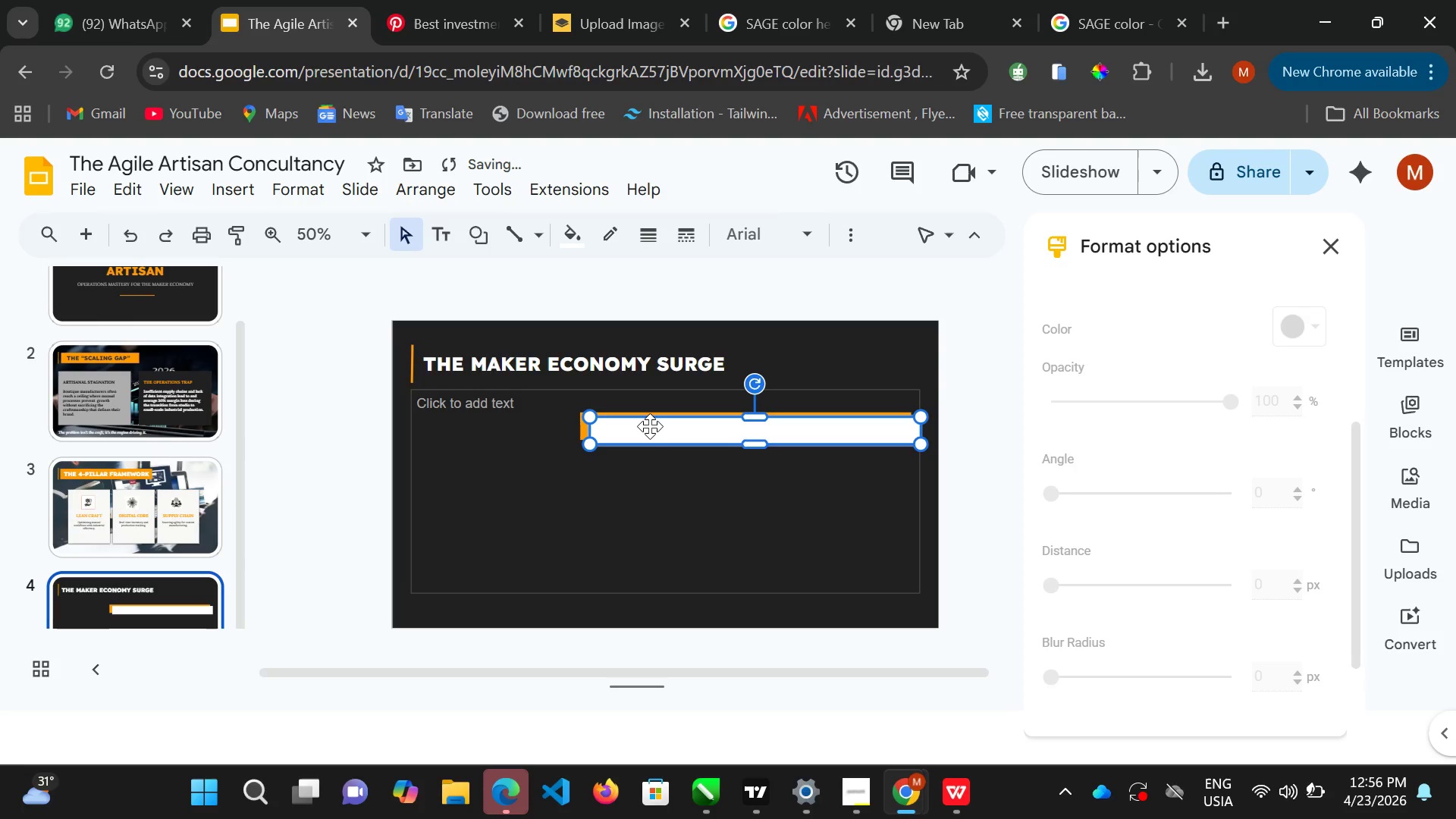 
key(ArrowUp)
 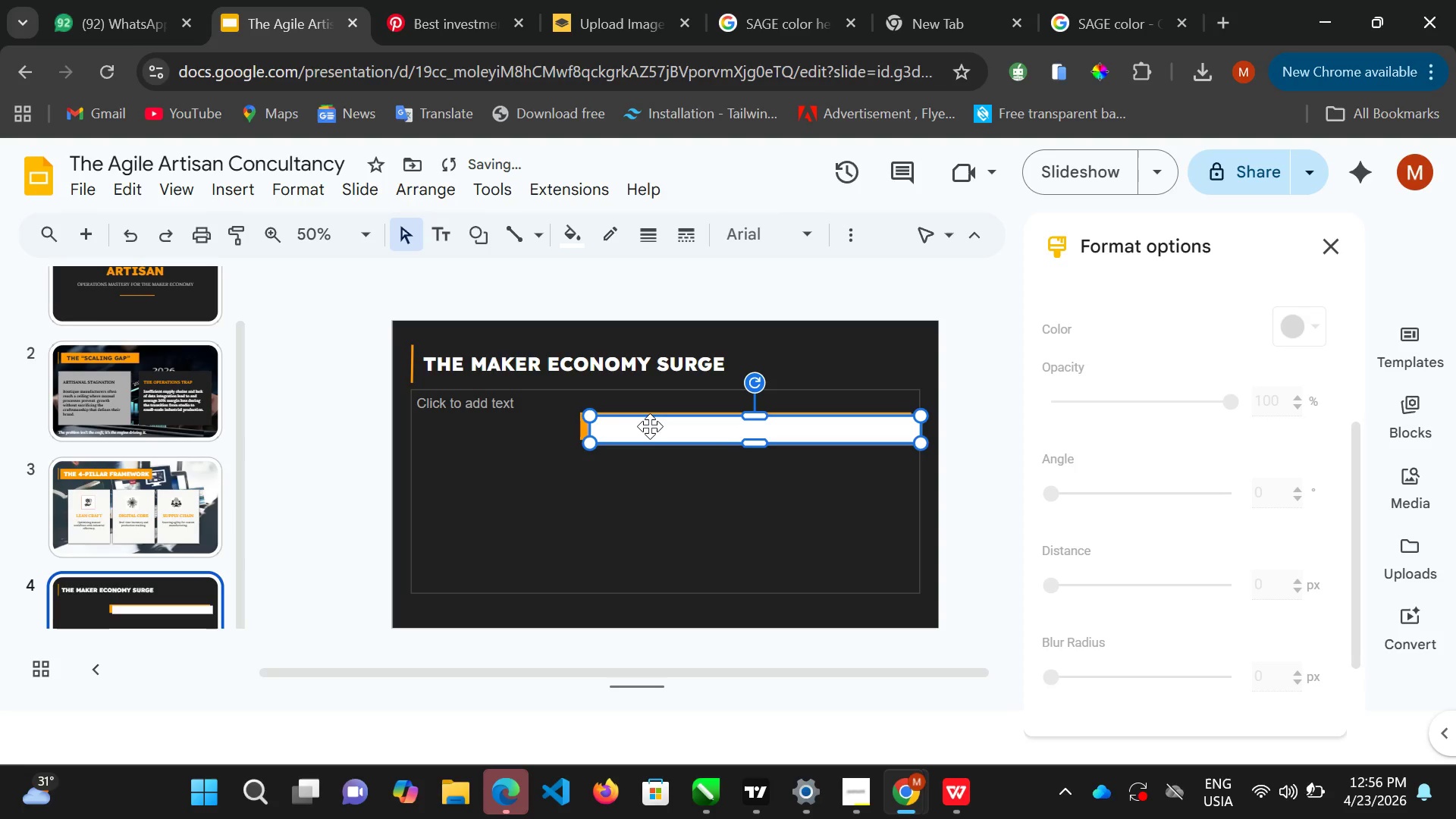 
key(ArrowUp)
 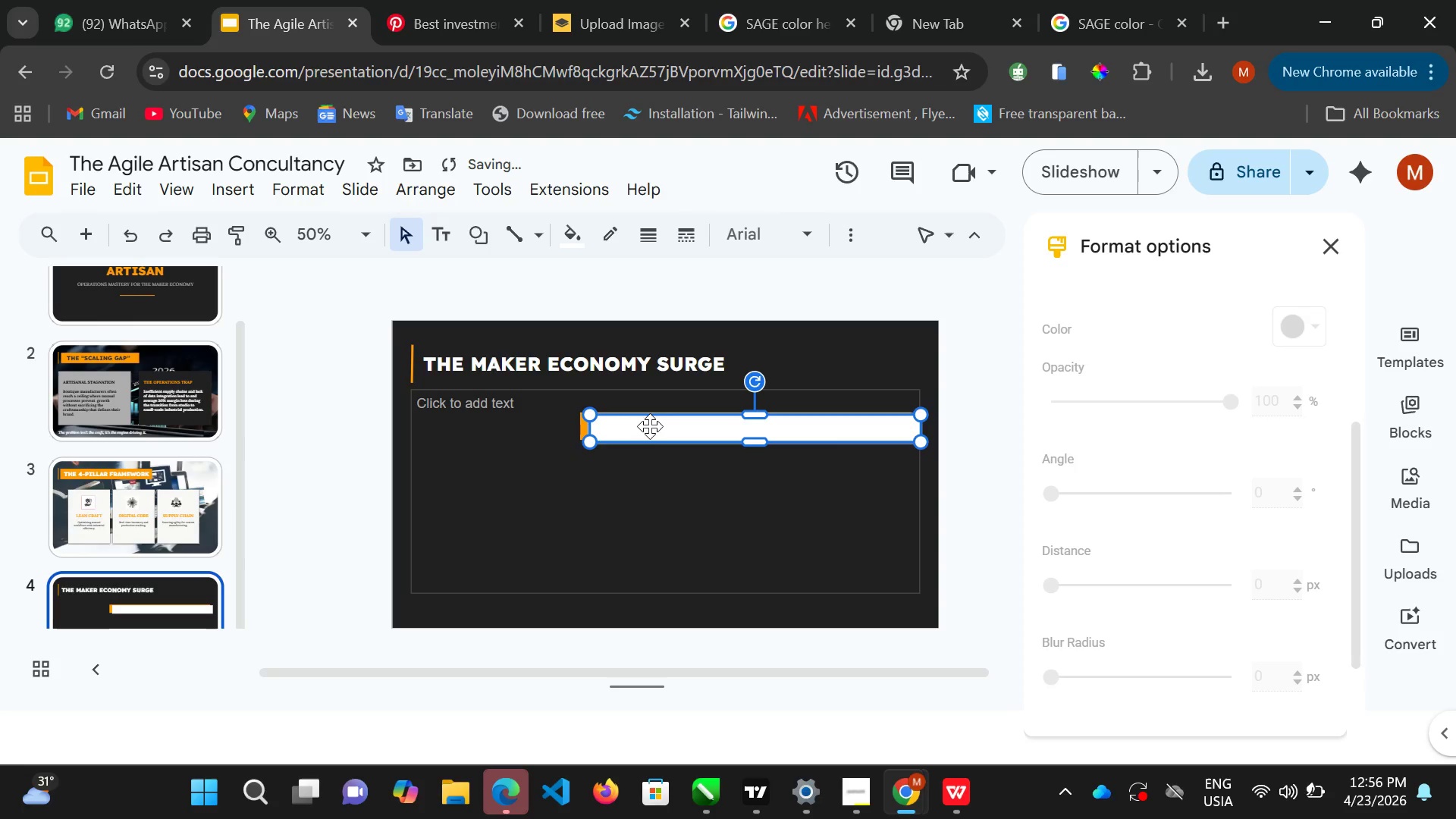 
key(ArrowUp)
 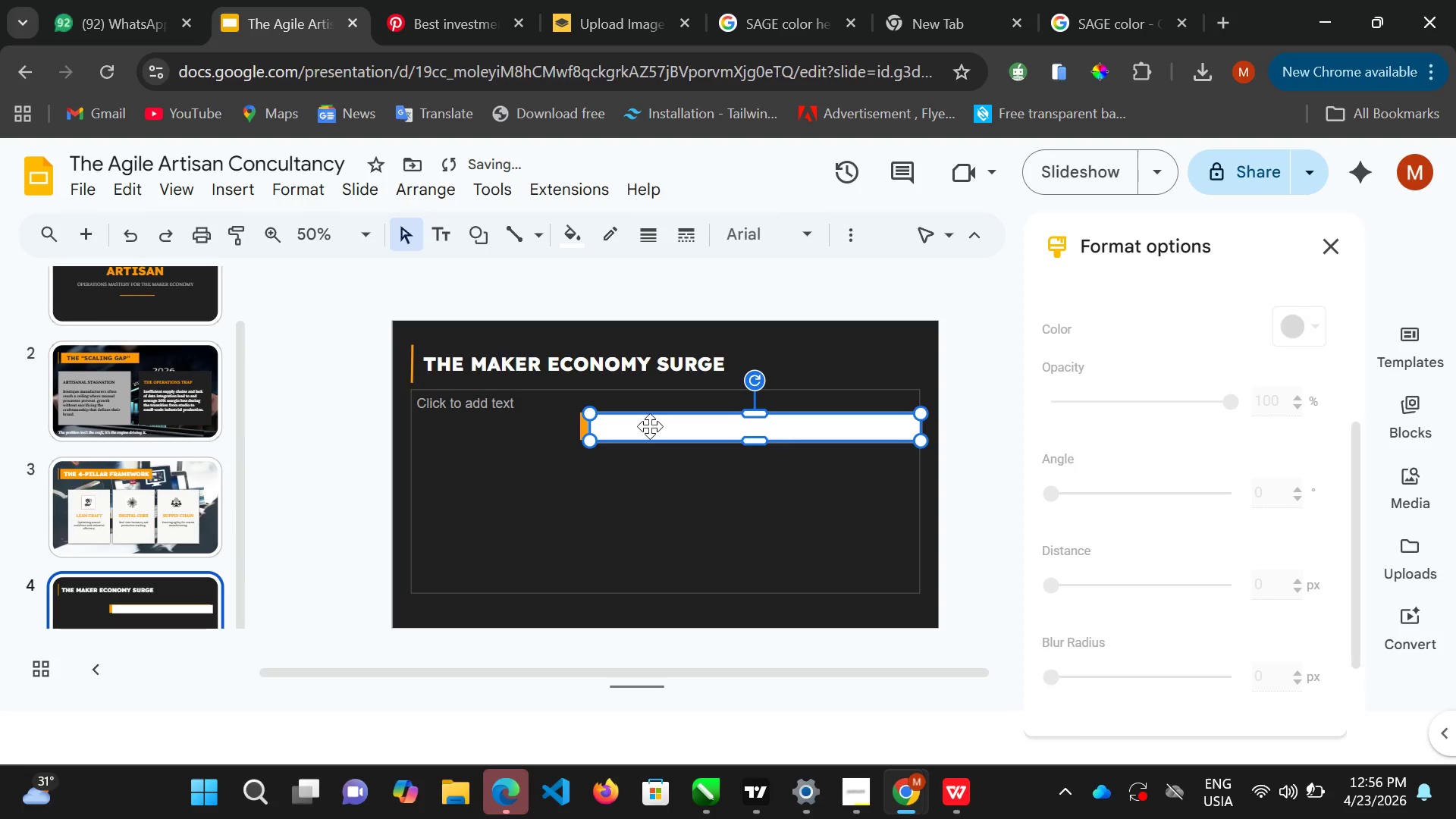 
key(ArrowUp)
 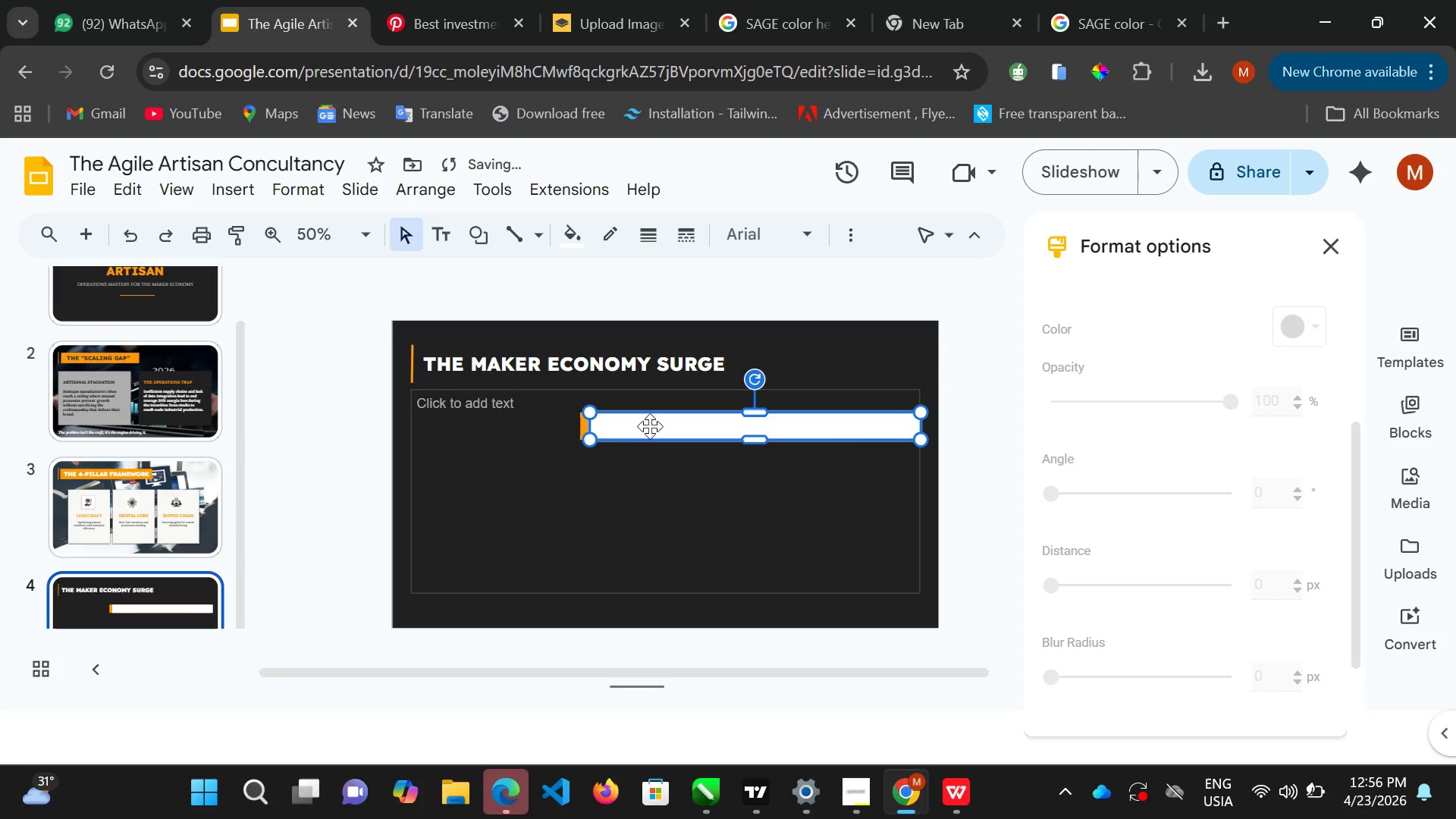 
key(ArrowUp)
 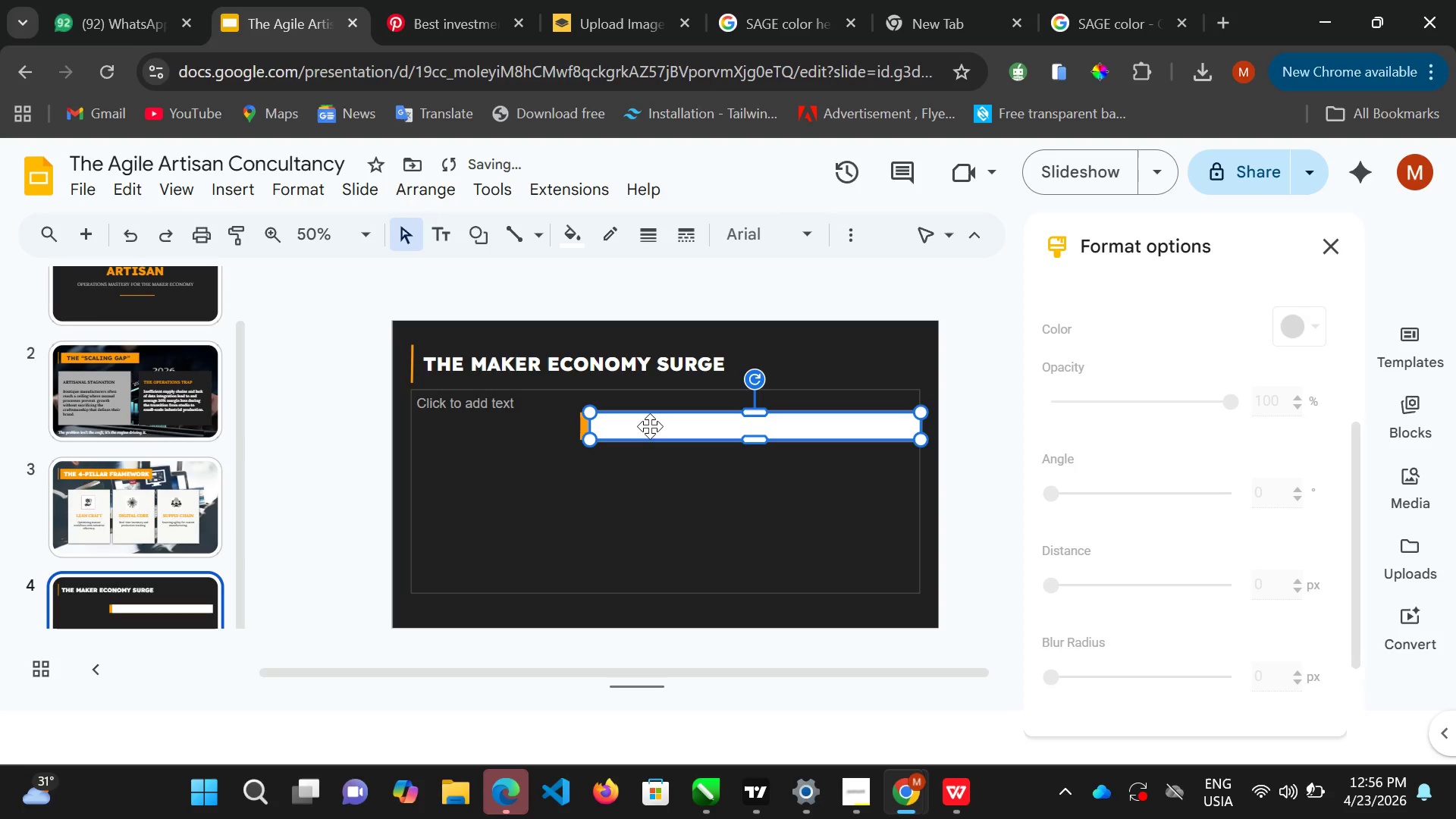 
key(ArrowUp)
 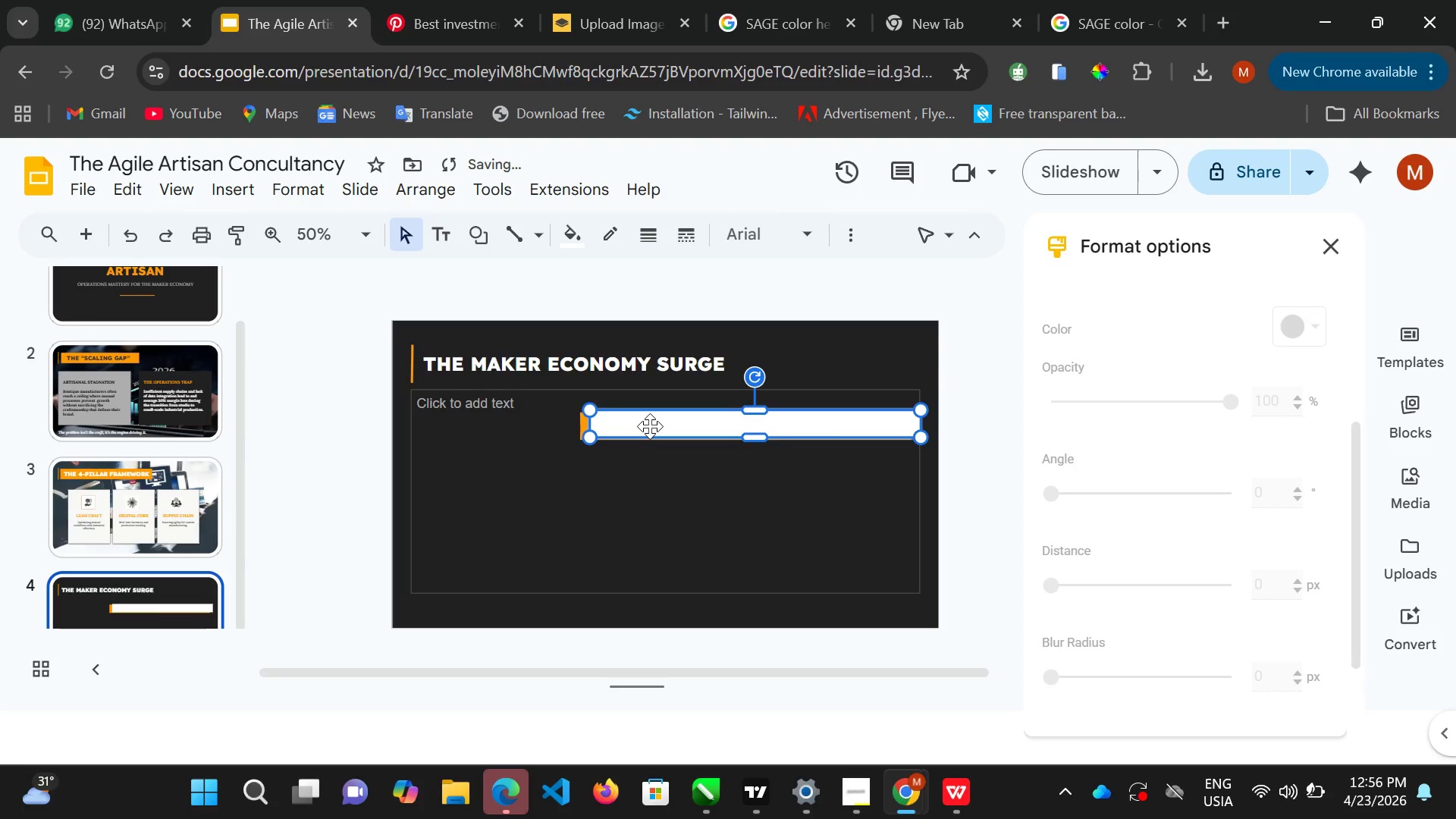 
key(ArrowUp)
 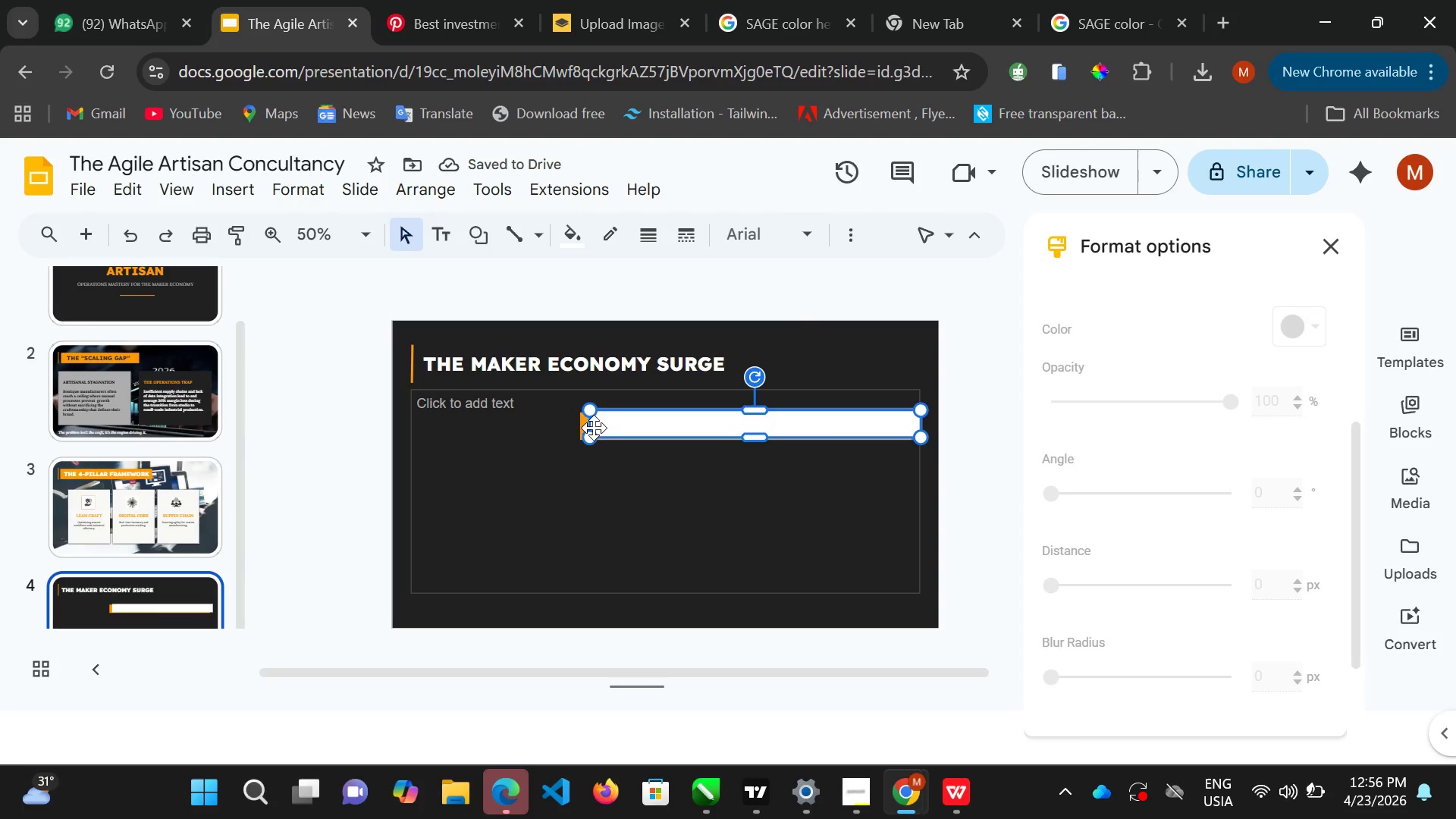 
wait(5.48)
 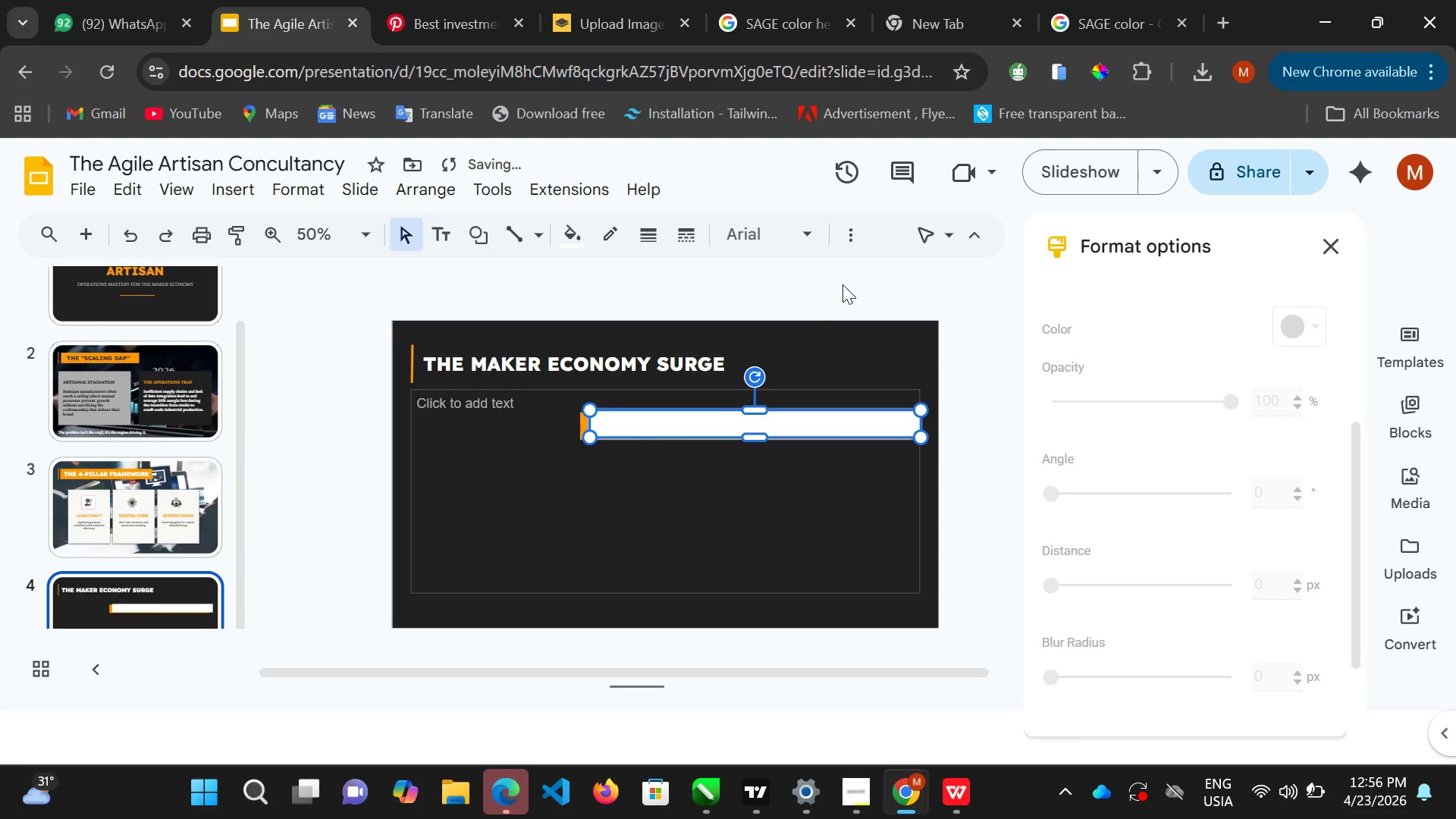 
double_click([592, 428])
 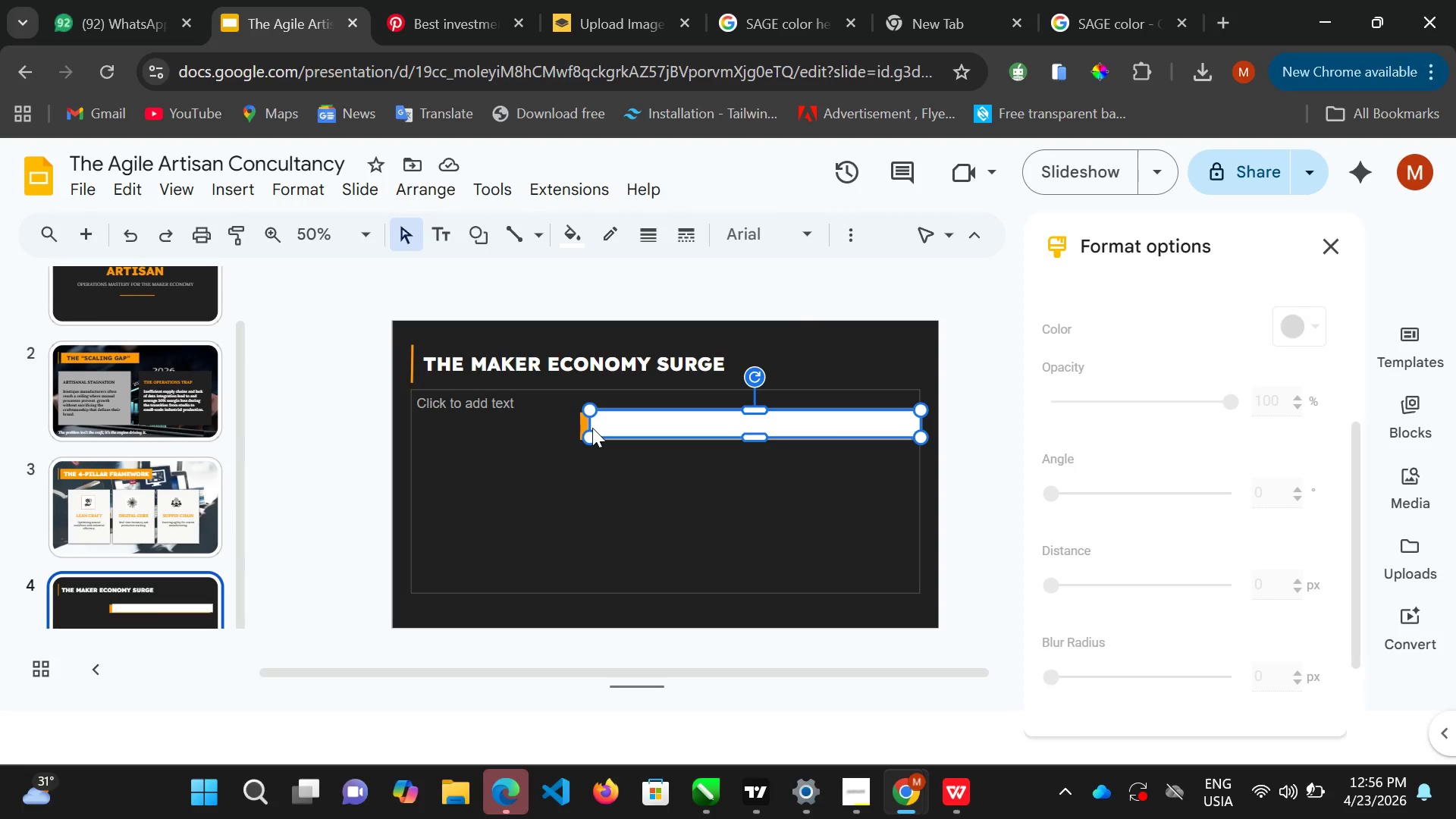 
triple_click([592, 428])
 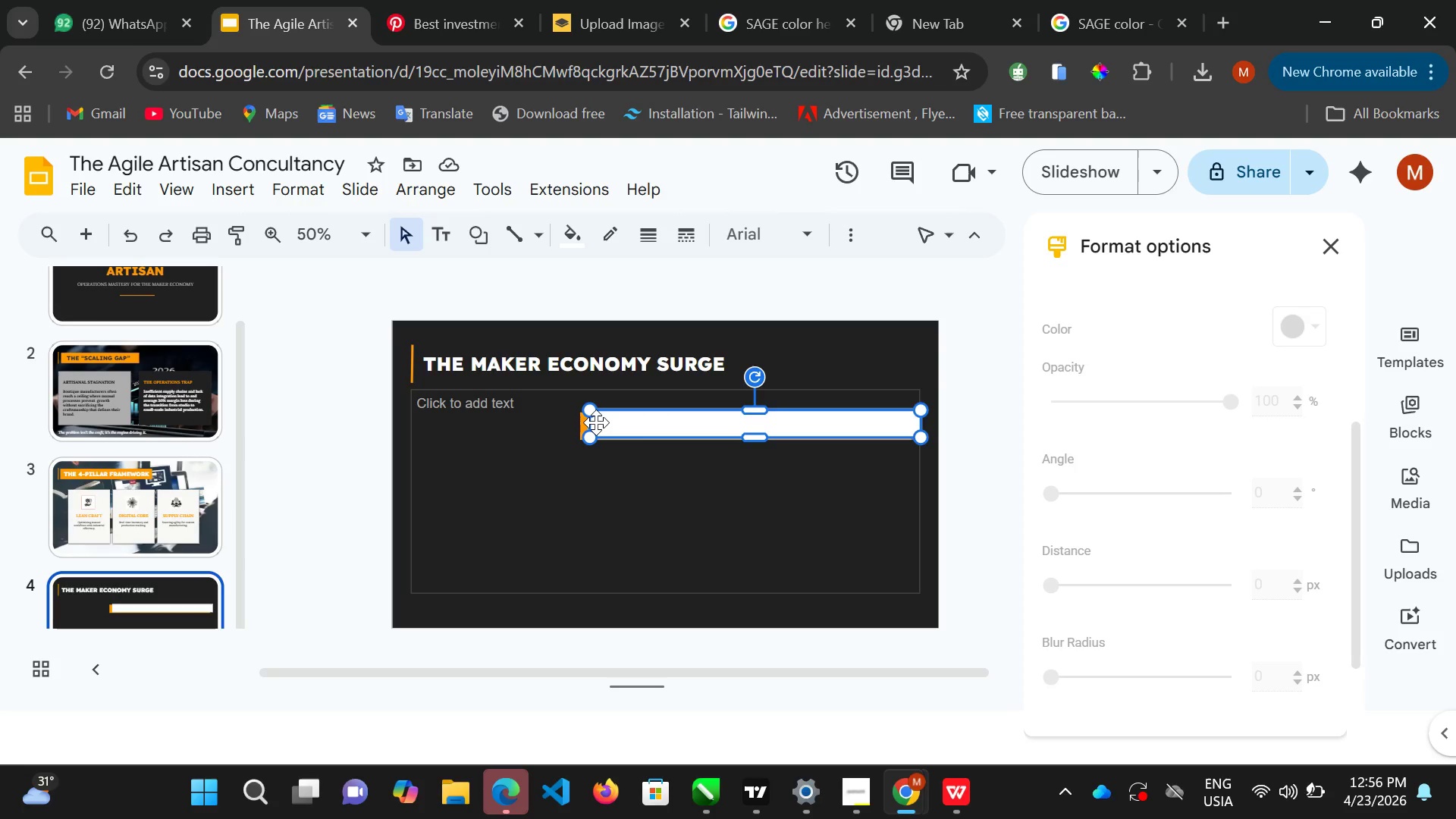 
wait(7.56)
 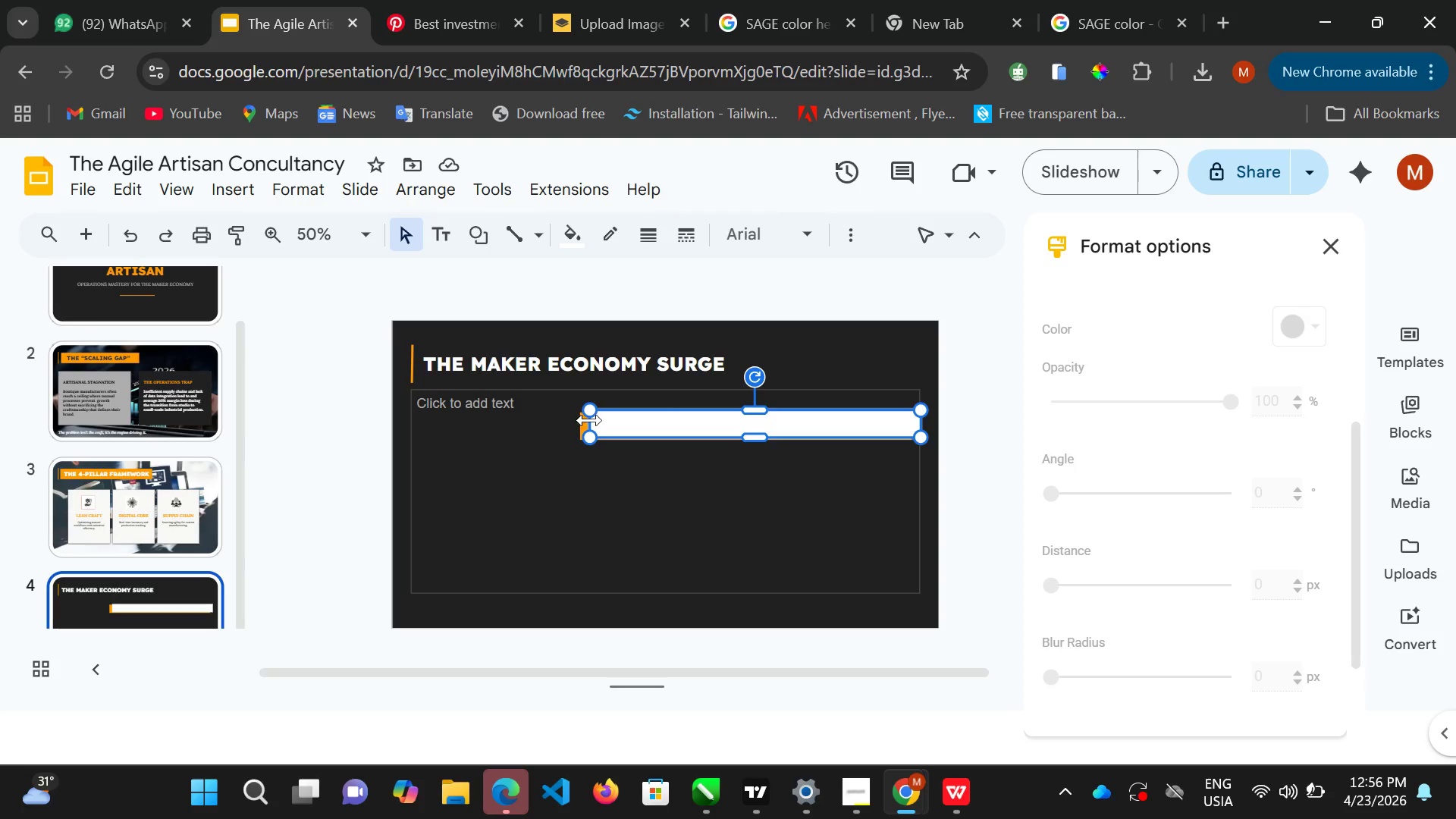 
left_click([585, 425])
 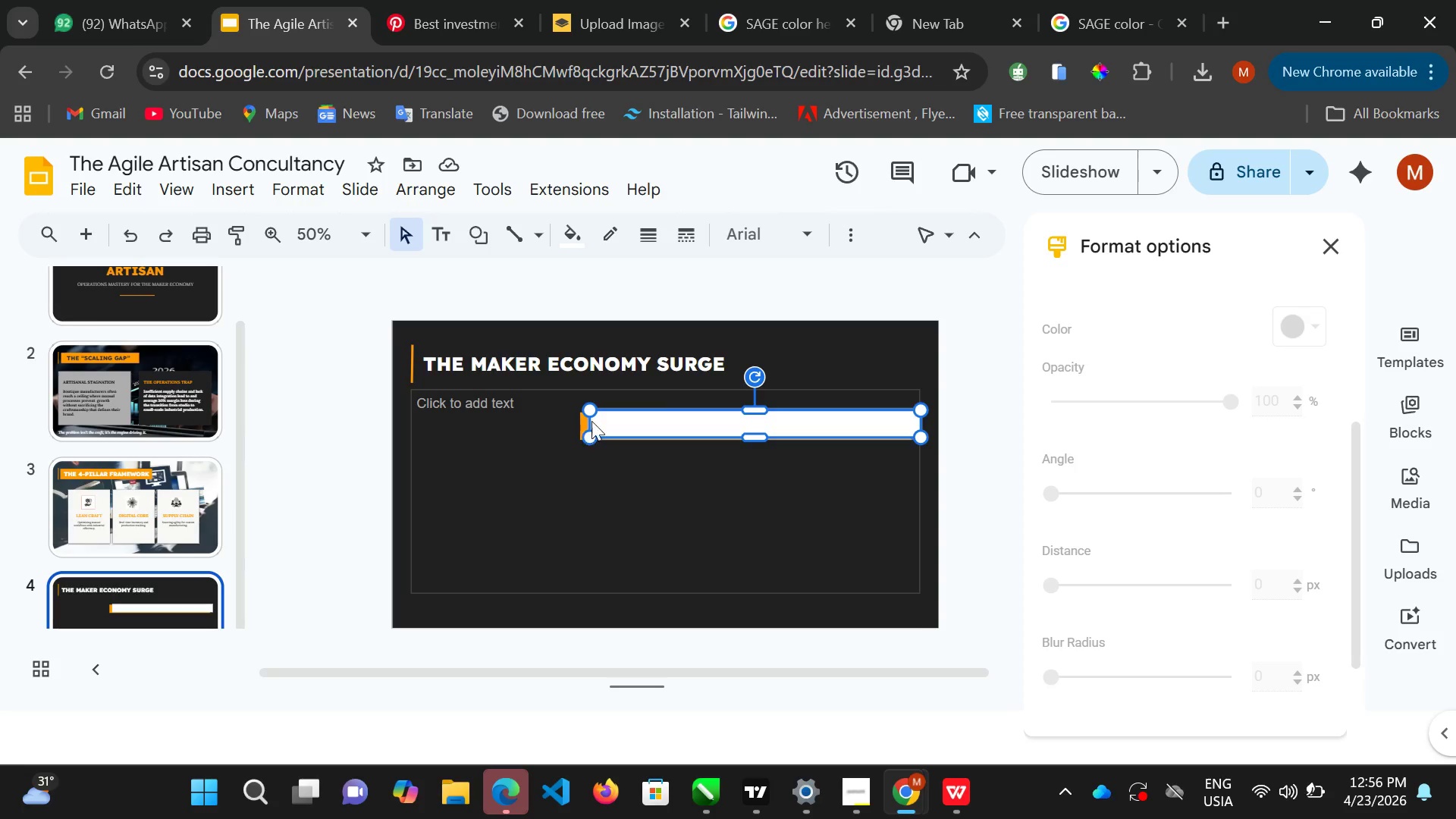 
left_click_drag(start_coordinate=[585, 425], to_coordinate=[852, 429])
 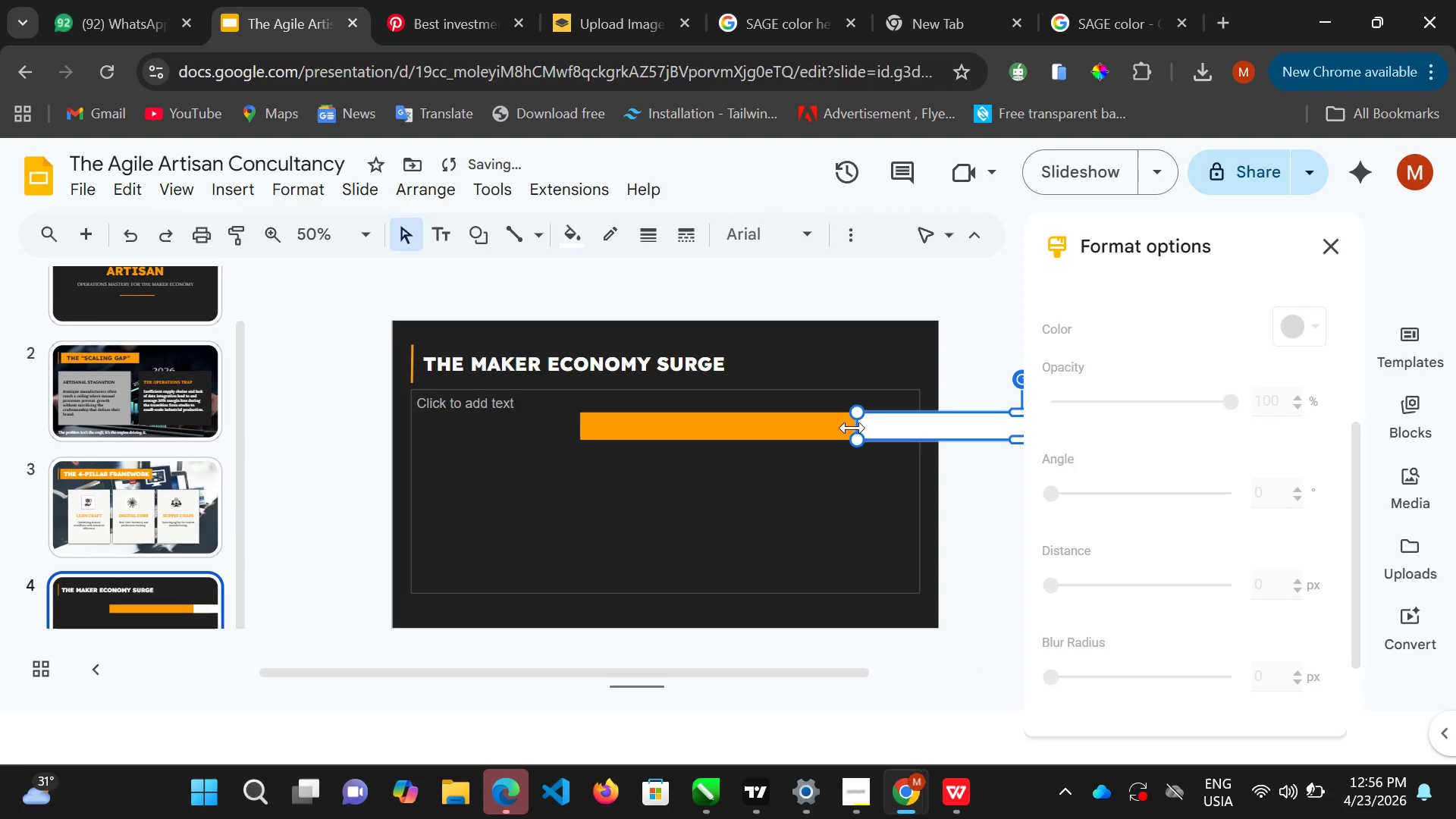 
left_click([852, 429])
 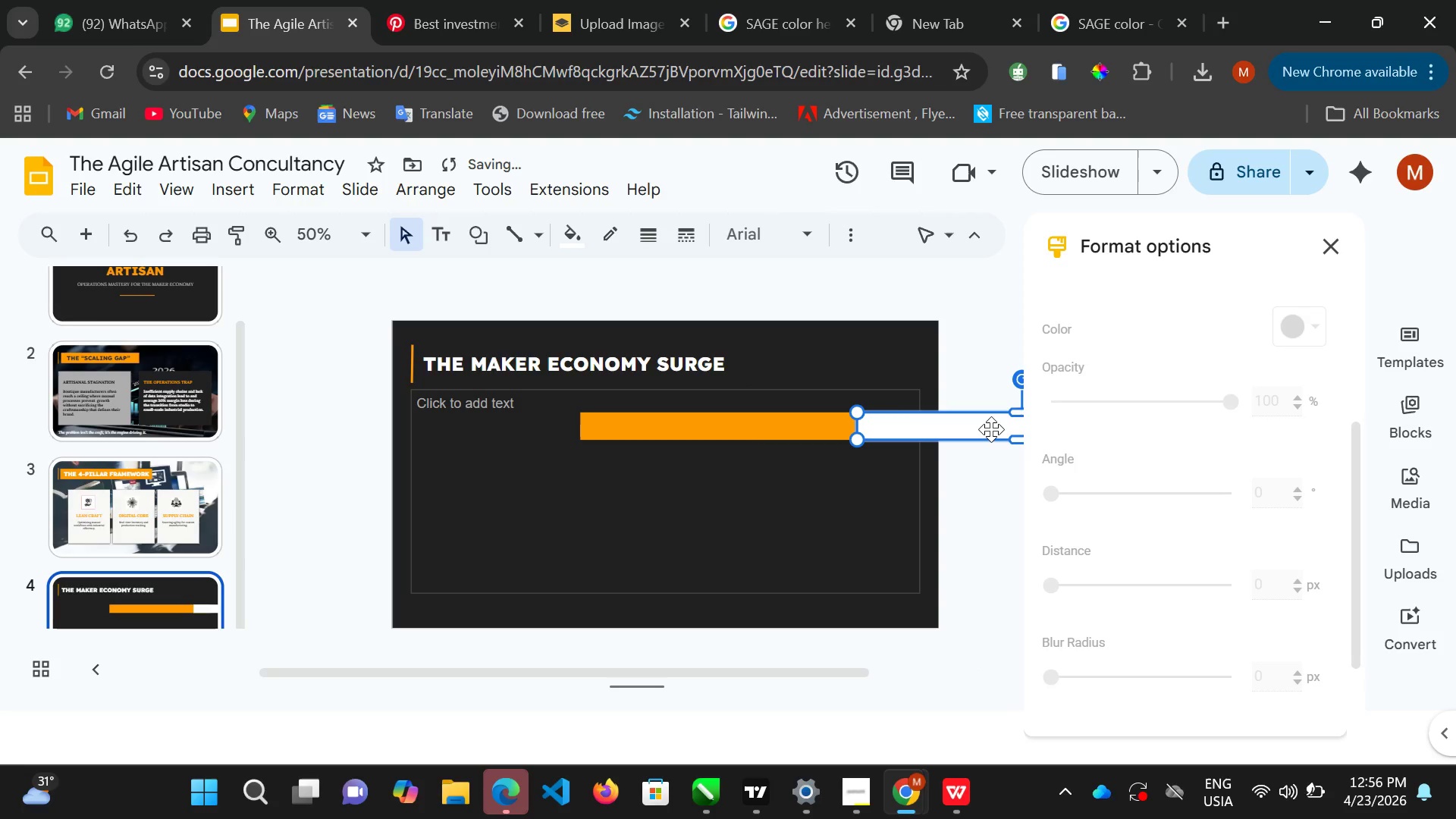 
left_click([991, 429])
 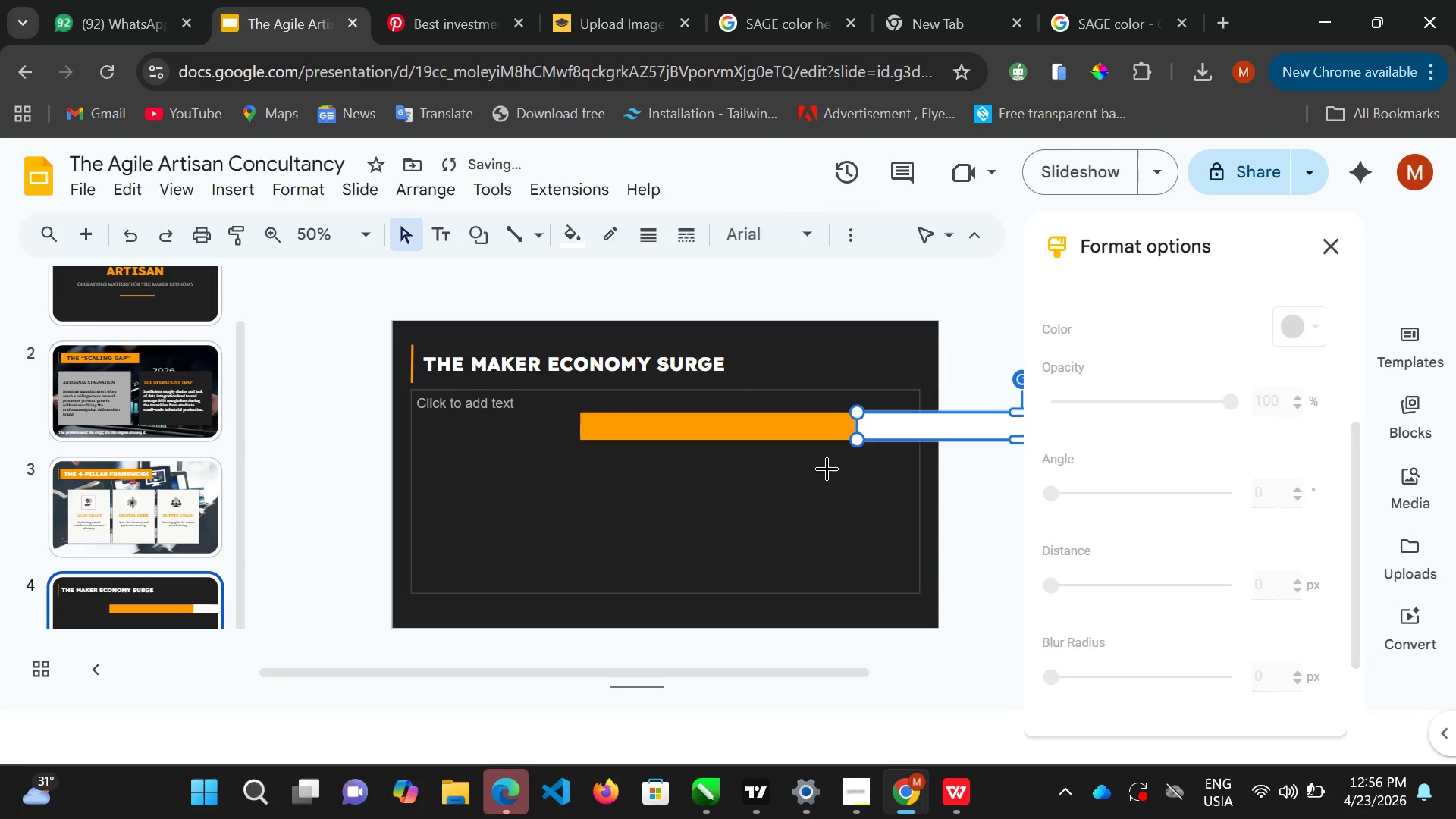 
left_click_drag(start_coordinate=[926, 454], to_coordinate=[742, 469])
 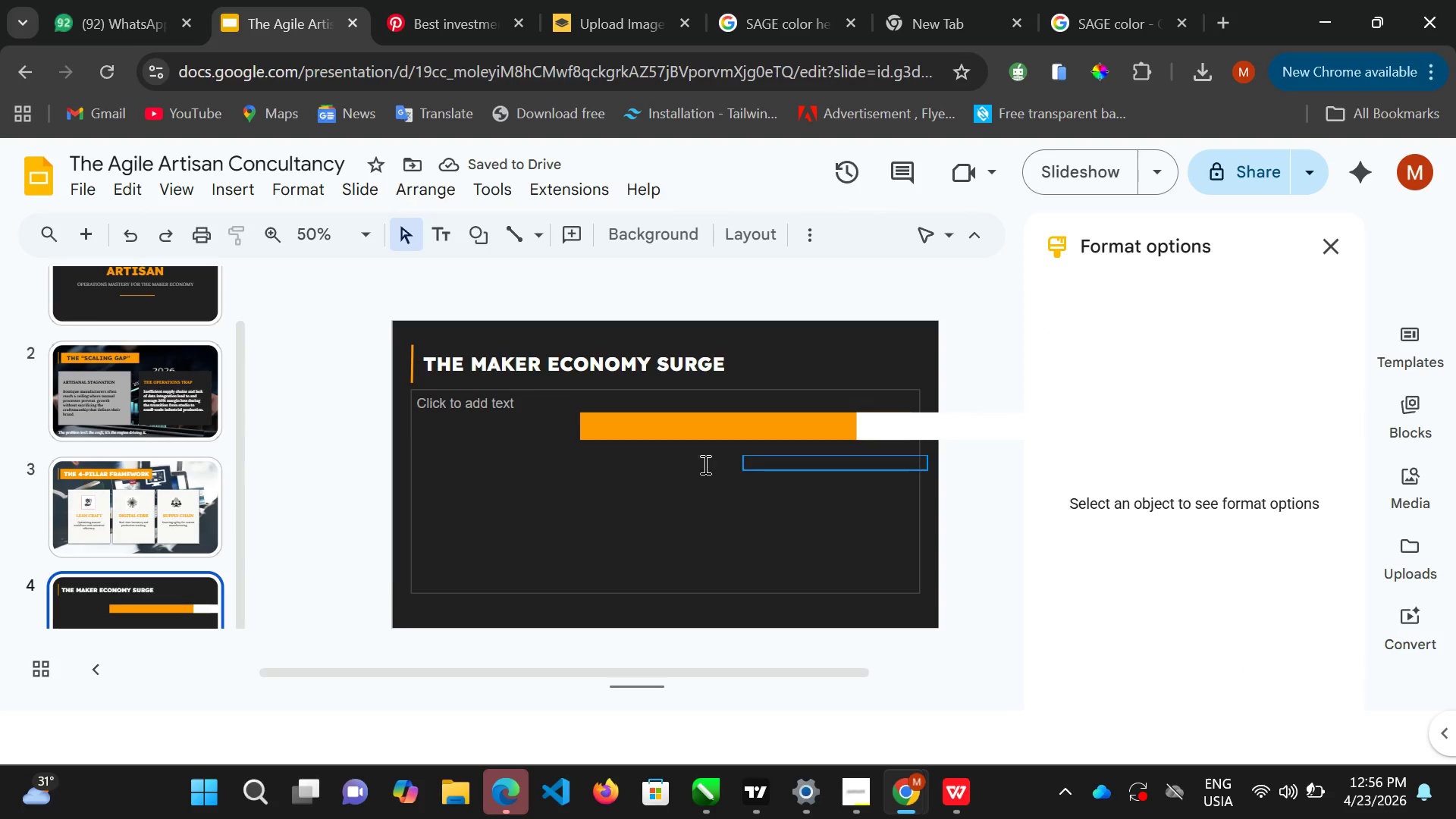 
left_click_drag(start_coordinate=[733, 469], to_coordinate=[725, 469])
 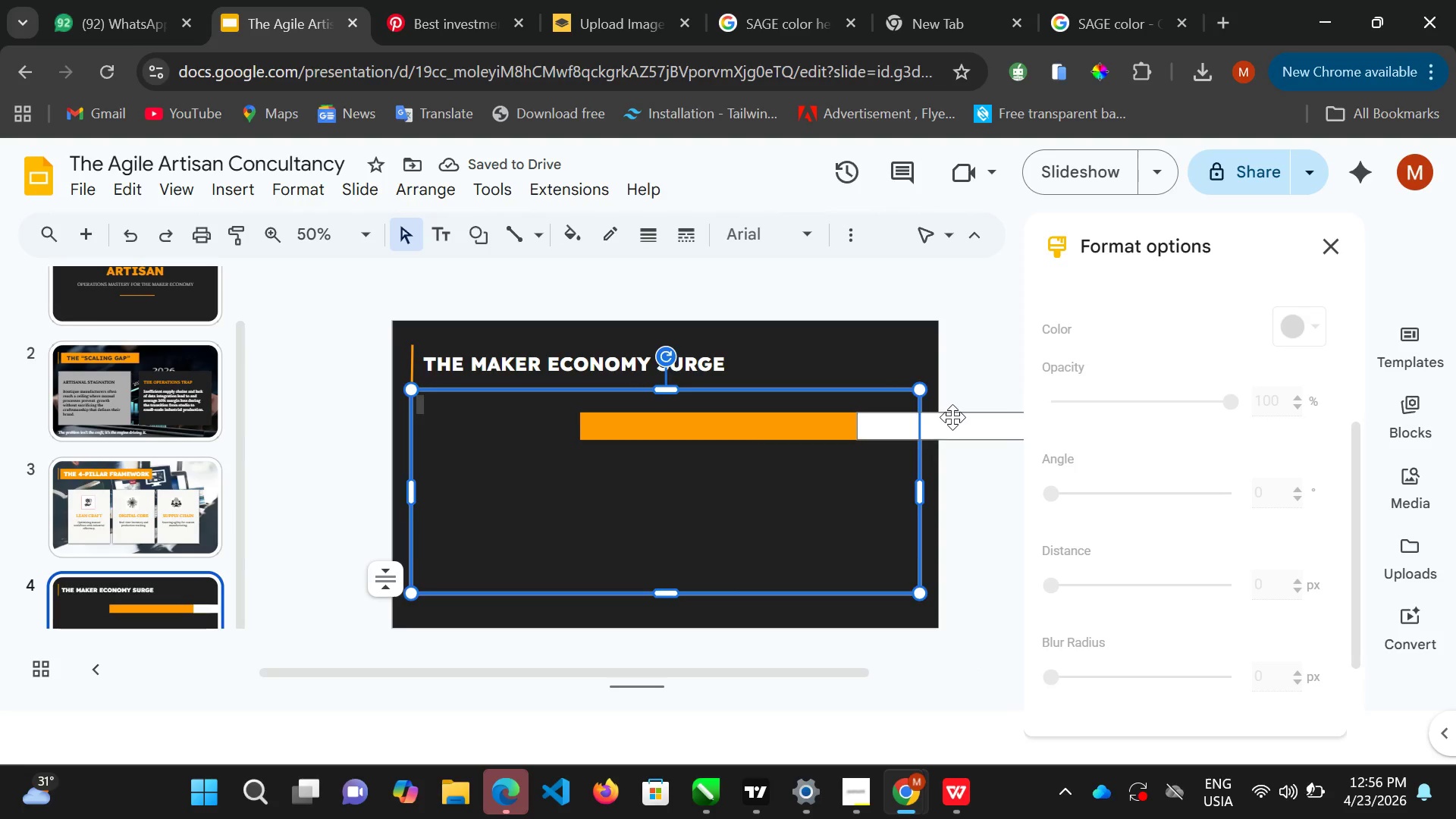 
left_click([952, 416])
 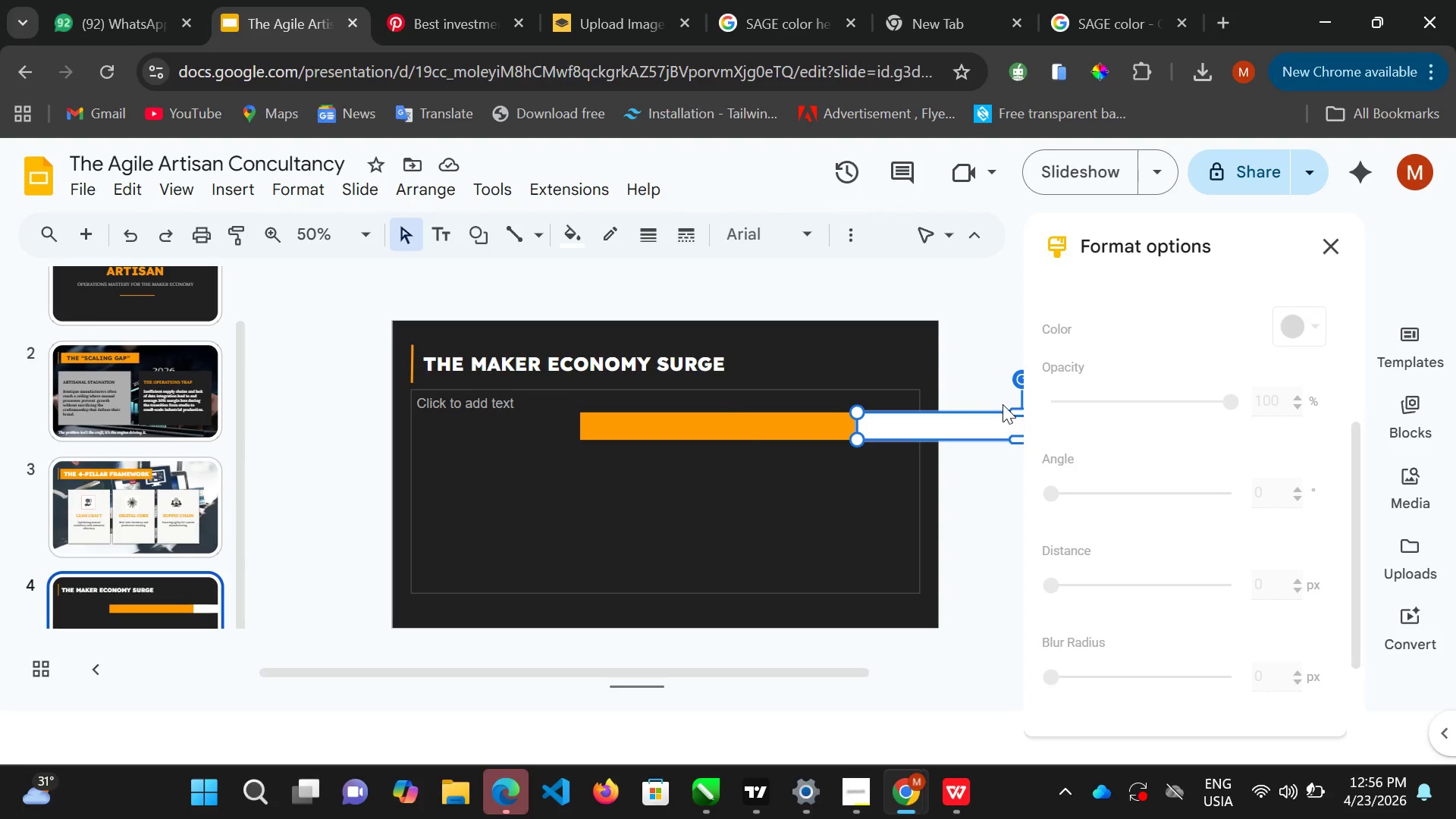 
left_click_drag(start_coordinate=[1019, 409], to_coordinate=[721, 436])
 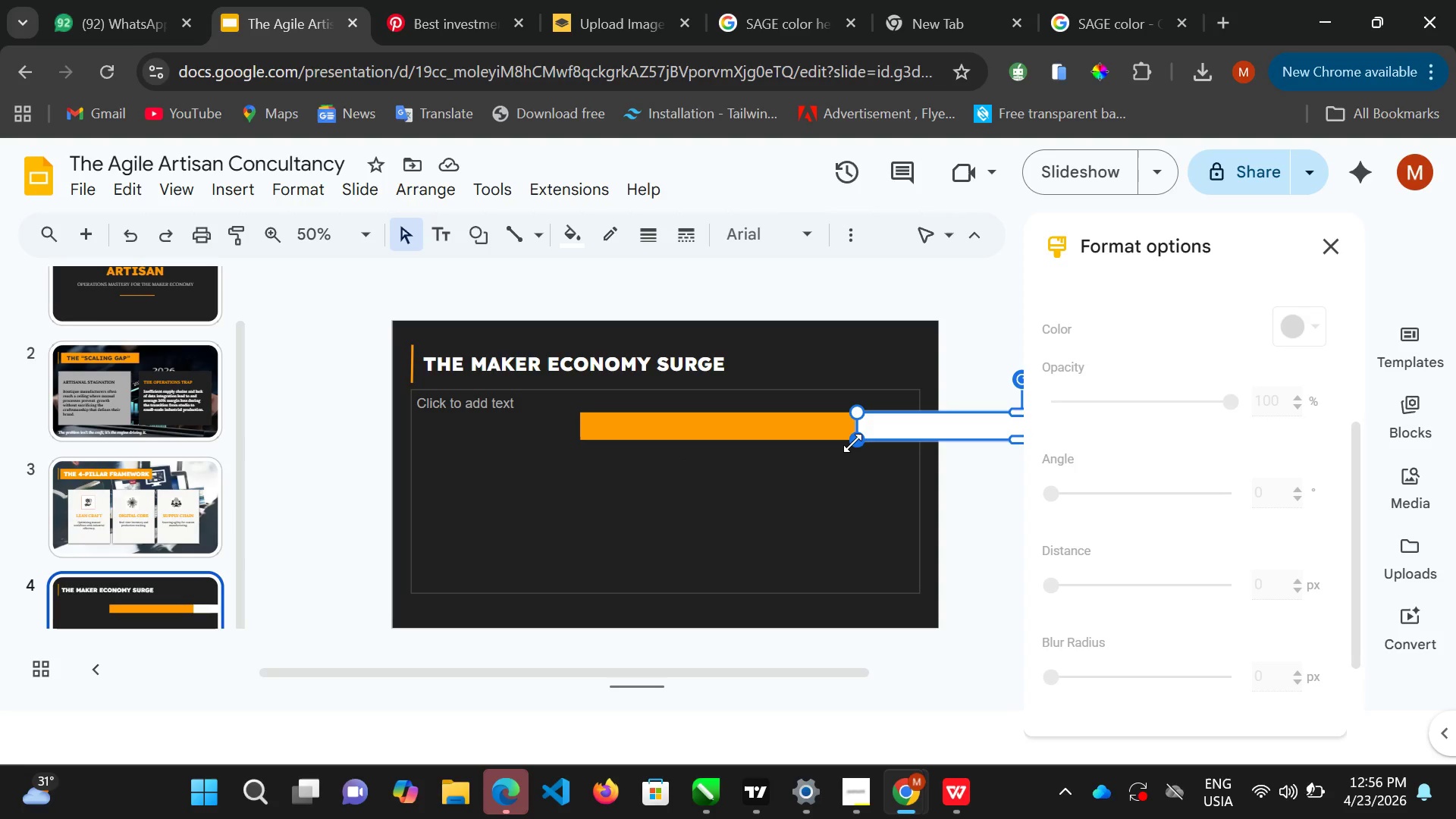 
hold_key(key=ControlLeft, duration=0.55)
 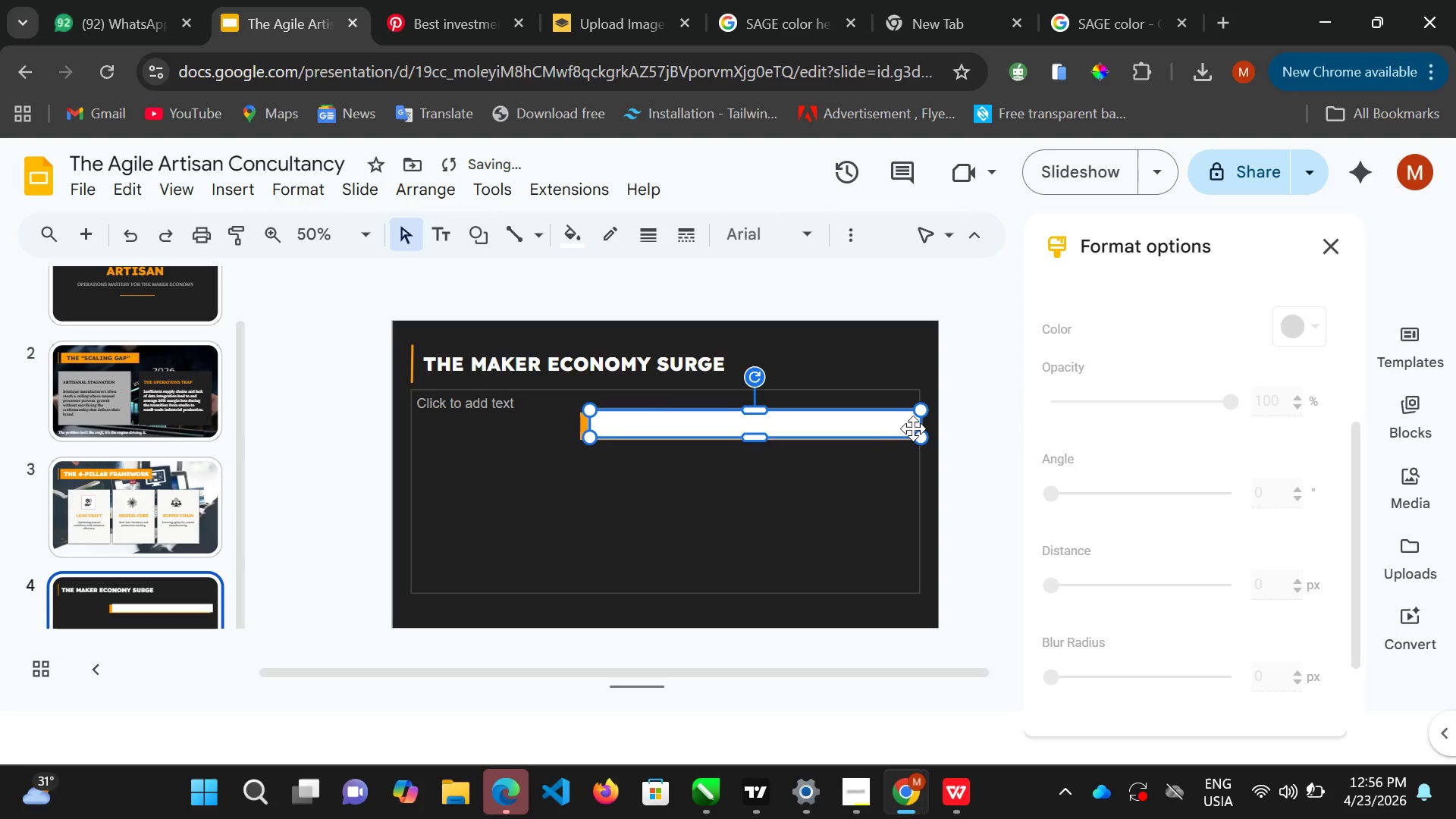 
key(Z)
 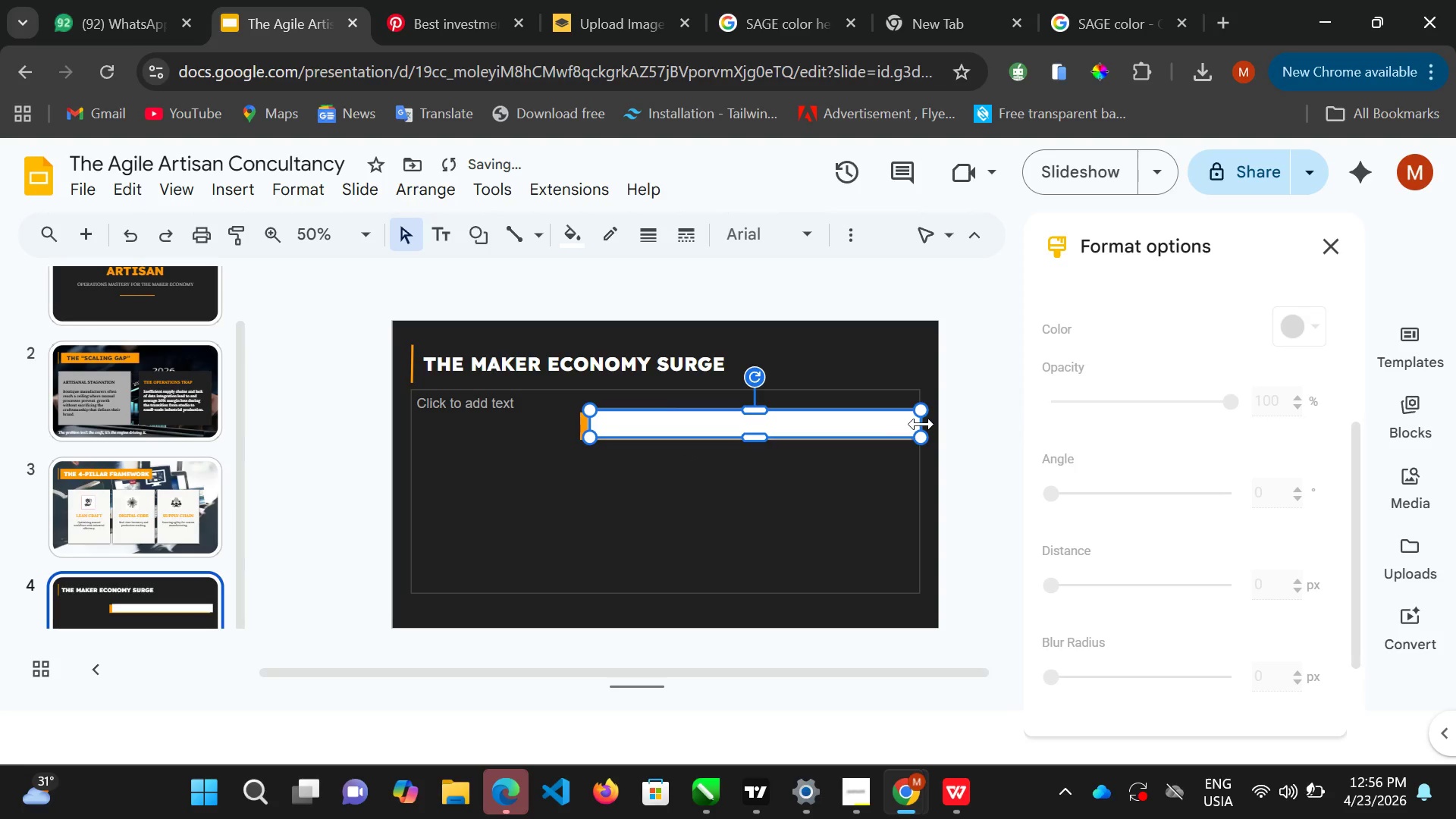 
double_click([921, 424])
 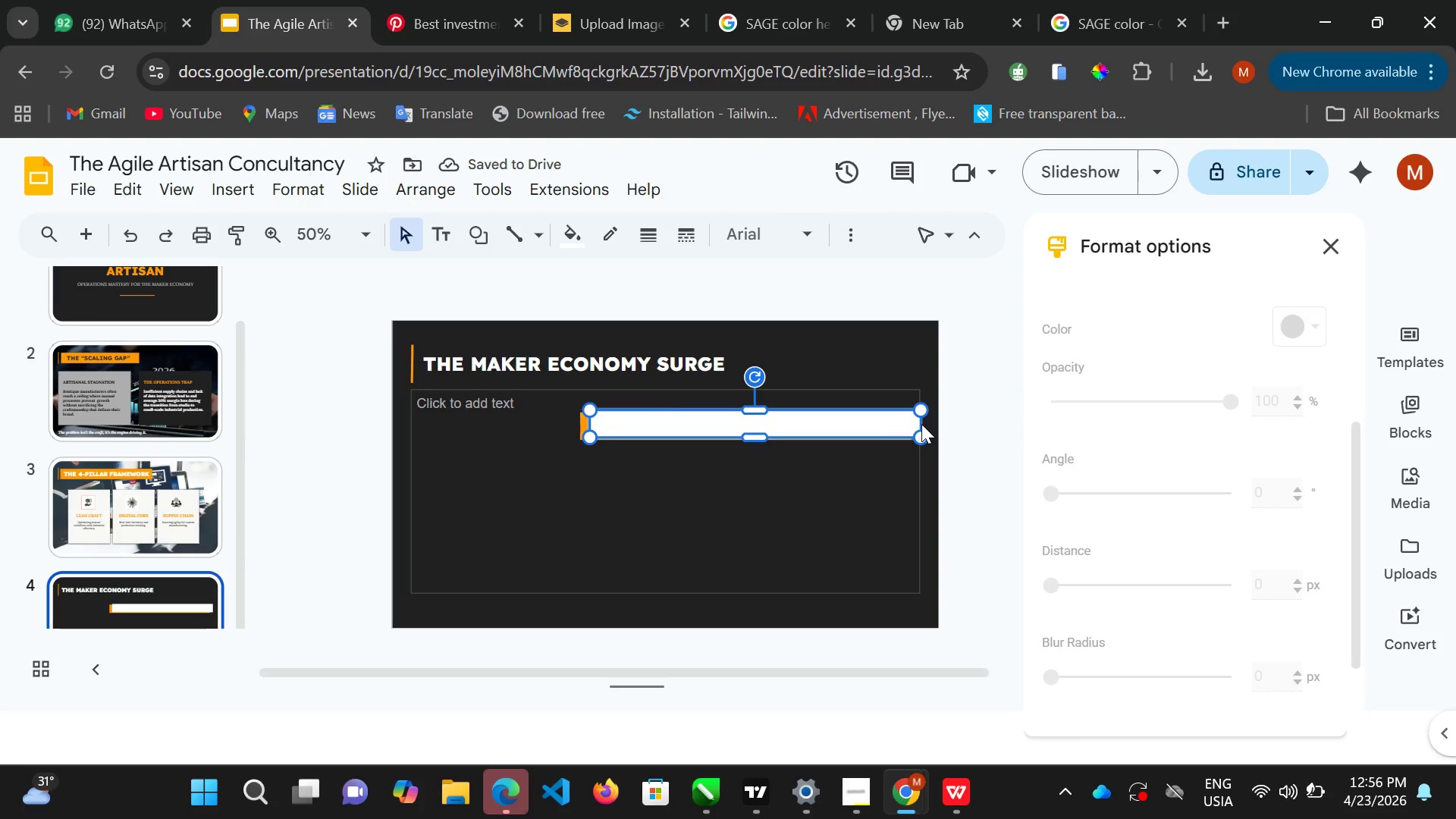 
triple_click([921, 424])
 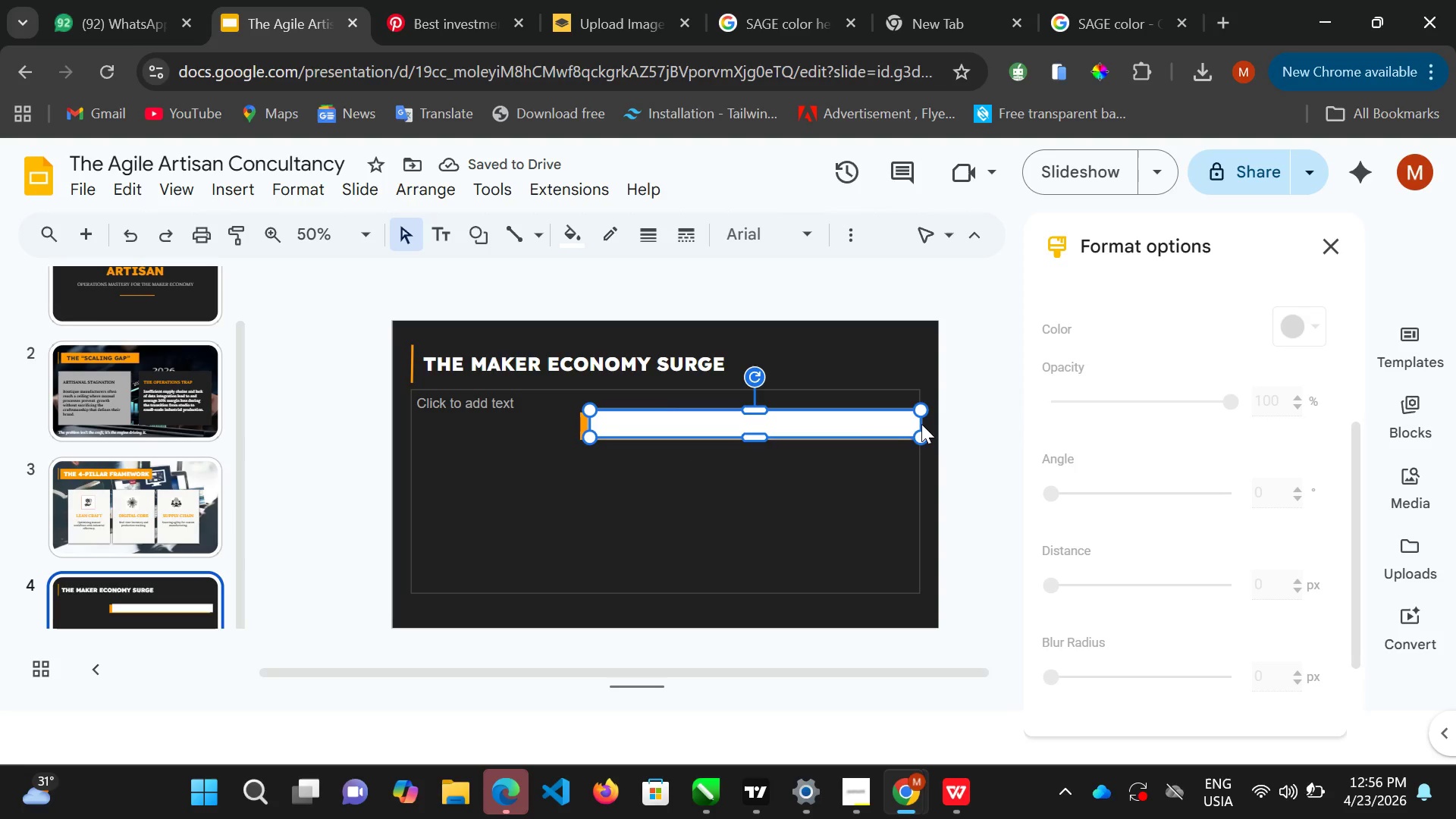 
triple_click([921, 424])
 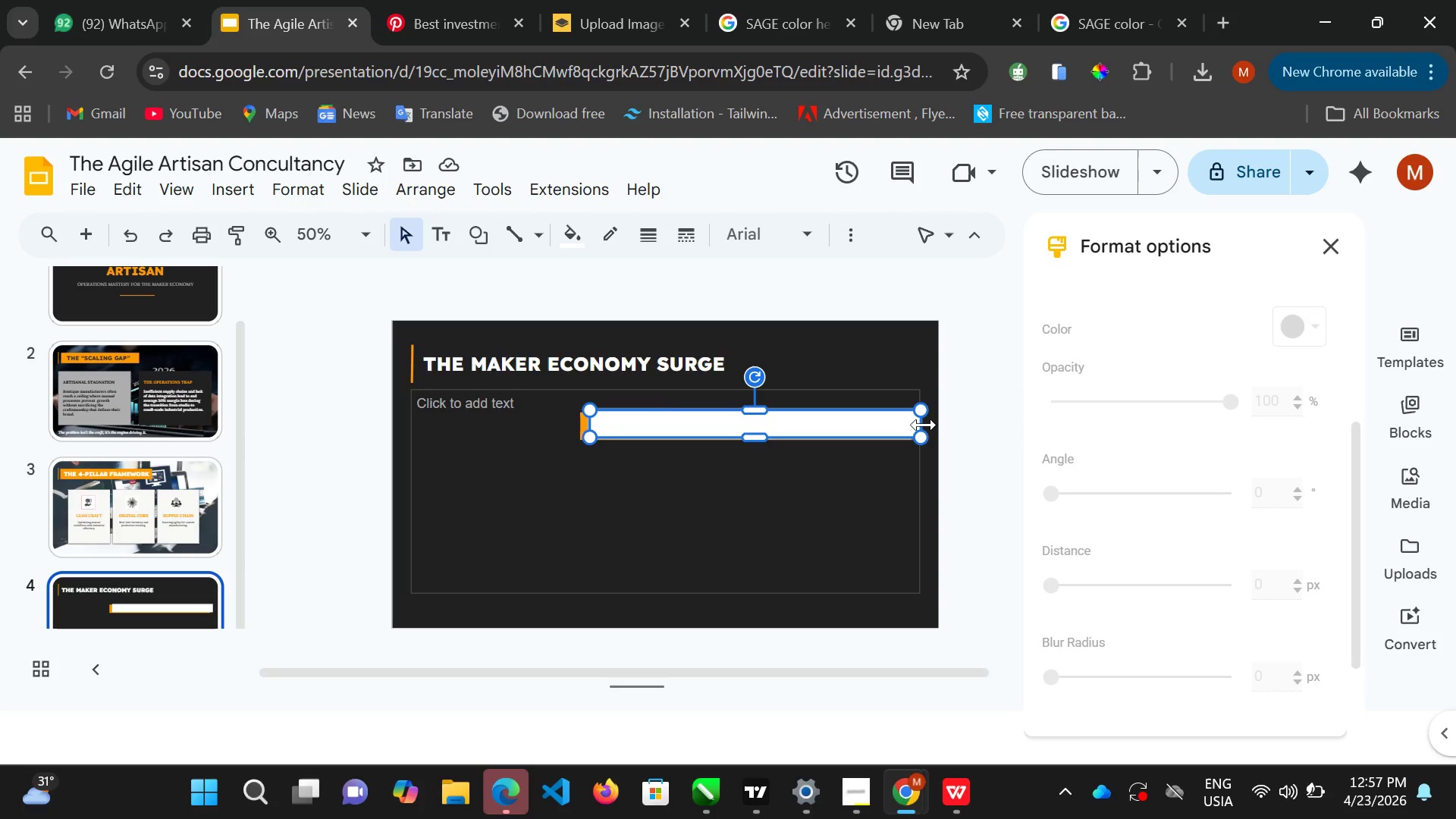 
wait(5.26)
 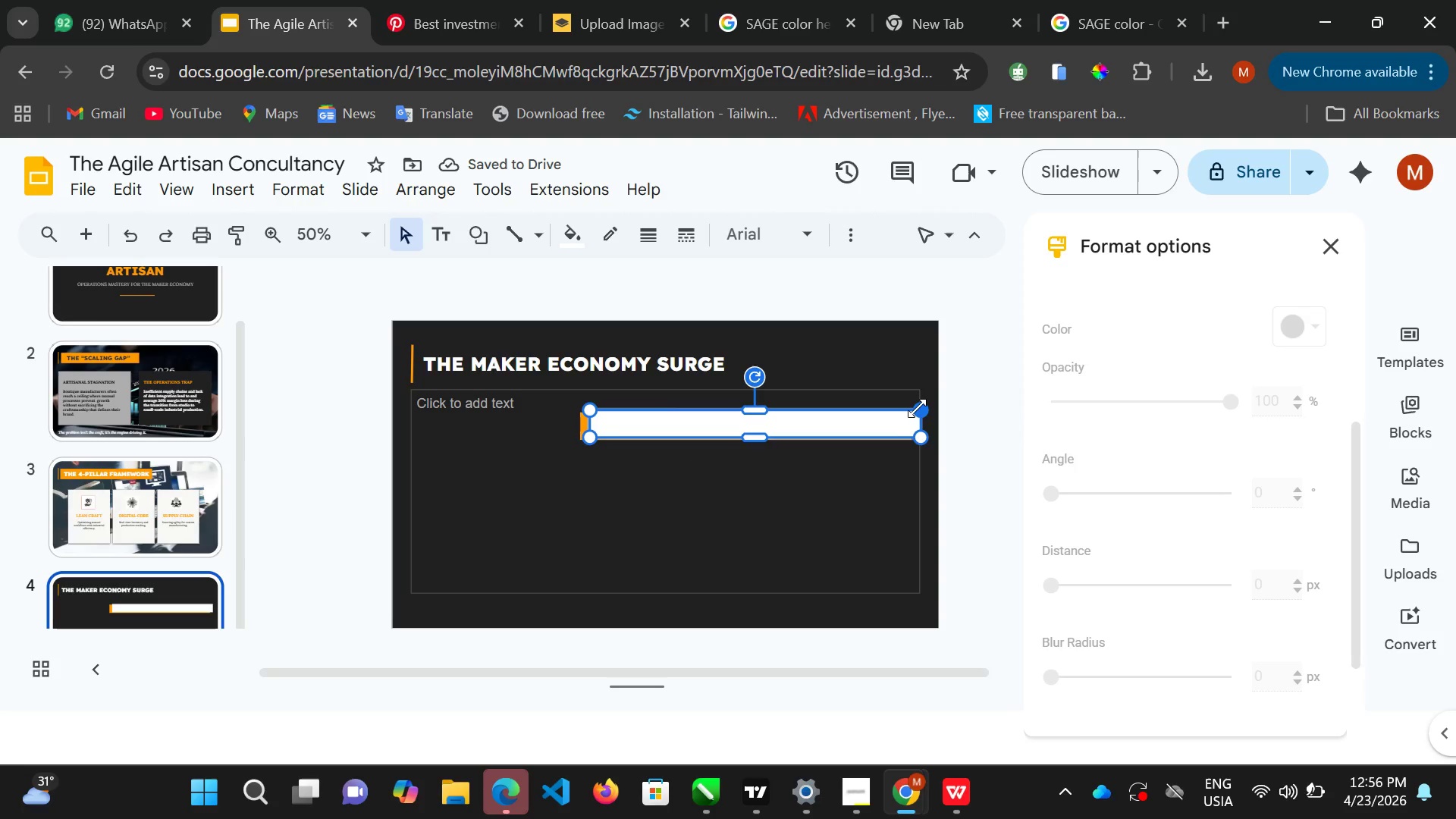 
left_click_drag(start_coordinate=[924, 425], to_coordinate=[720, 431])
 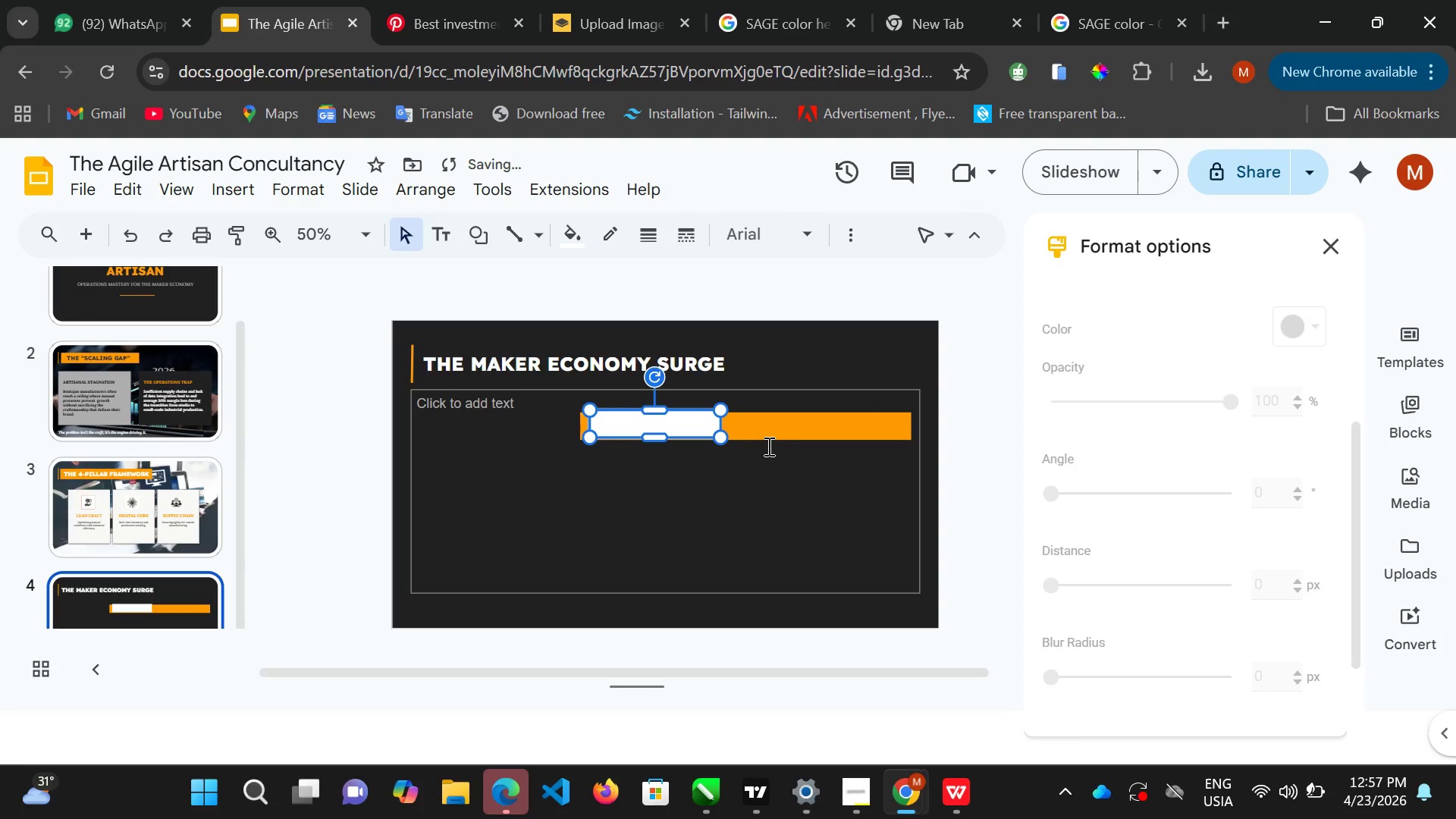 
hold_key(key=ArrowRight, duration=1.52)
 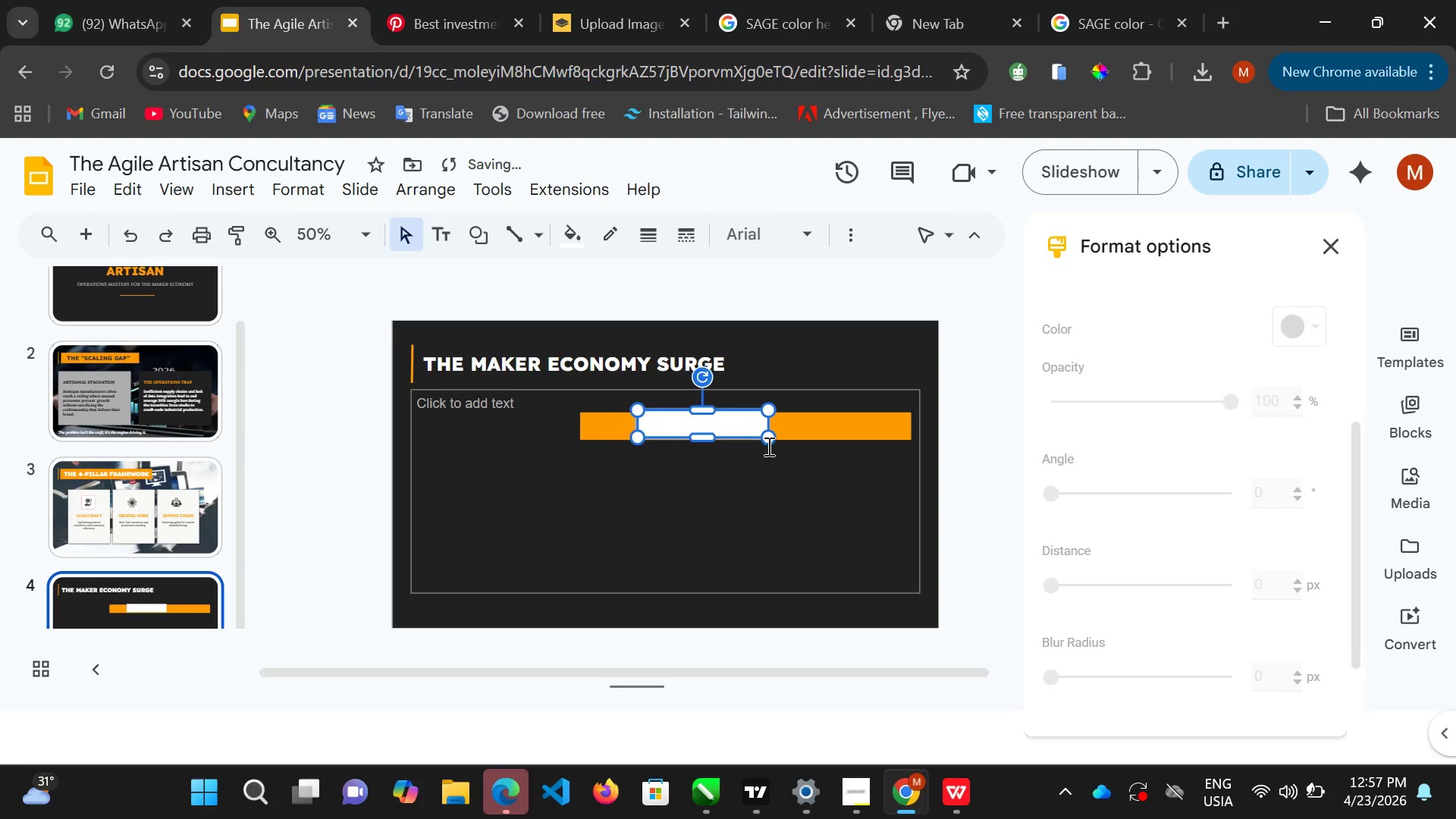 
hold_key(key=ArrowRight, duration=1.5)
 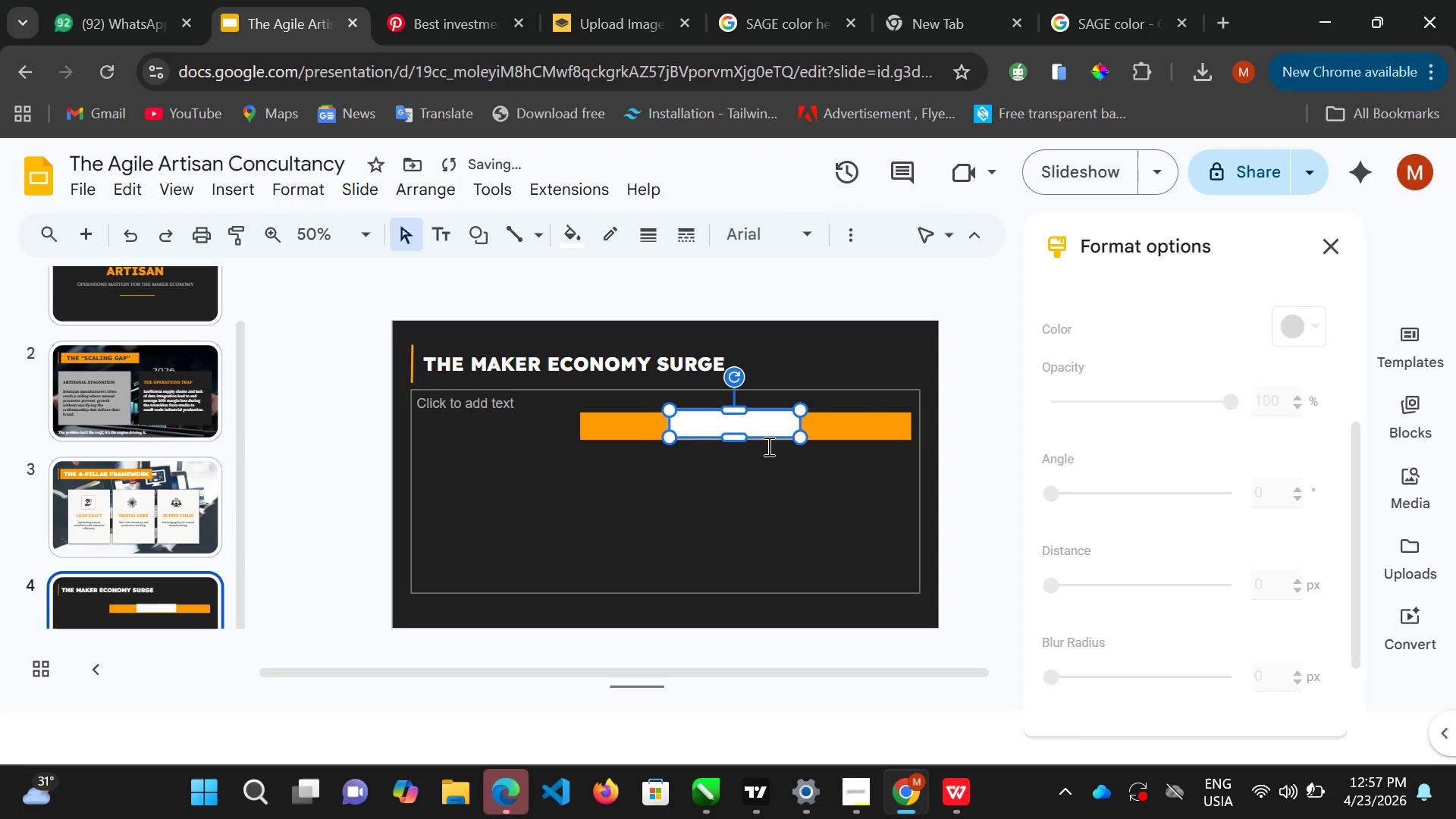 
hold_key(key=ArrowRight, duration=1.5)
 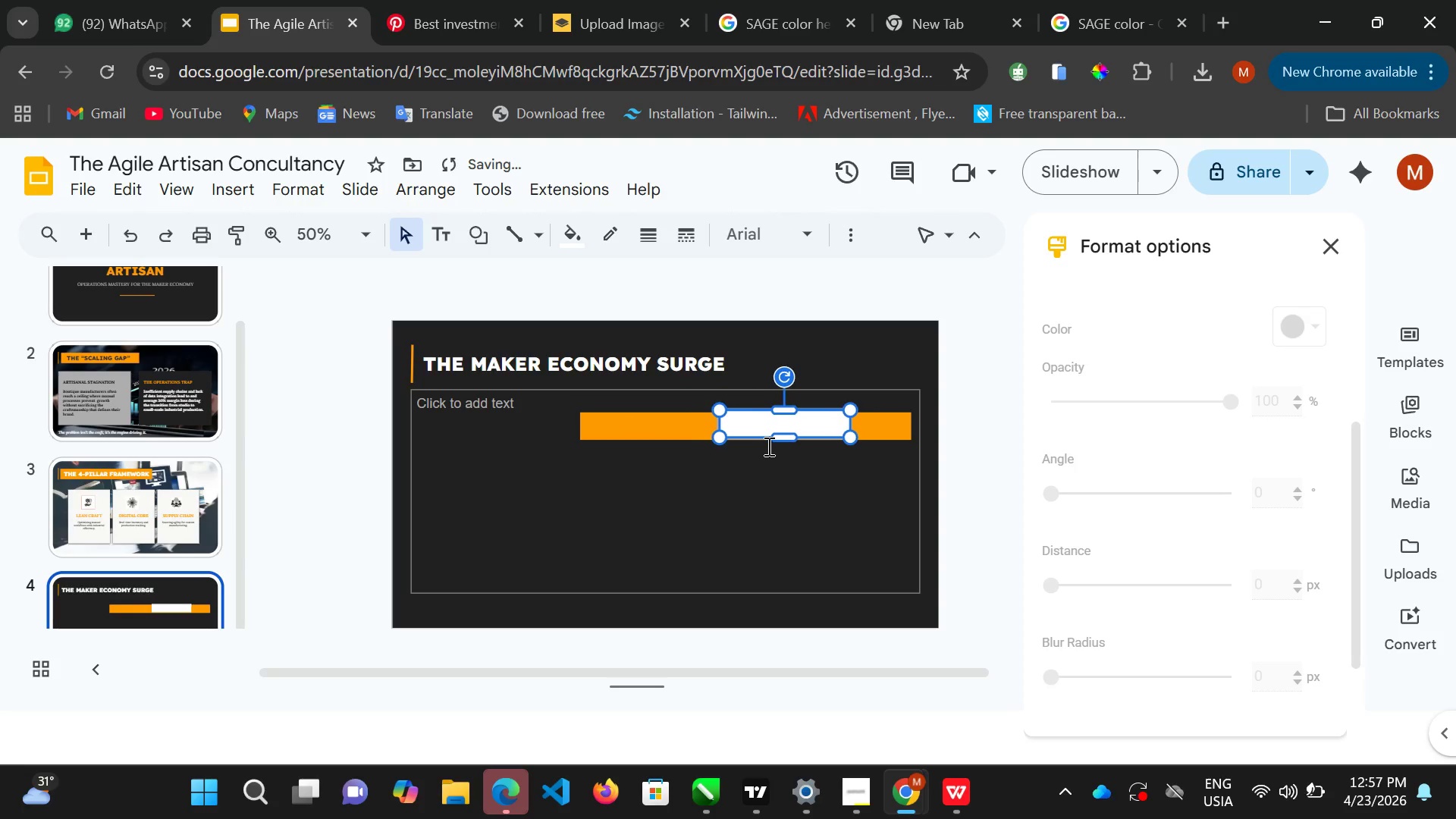 
hold_key(key=ArrowRight, duration=1.52)
 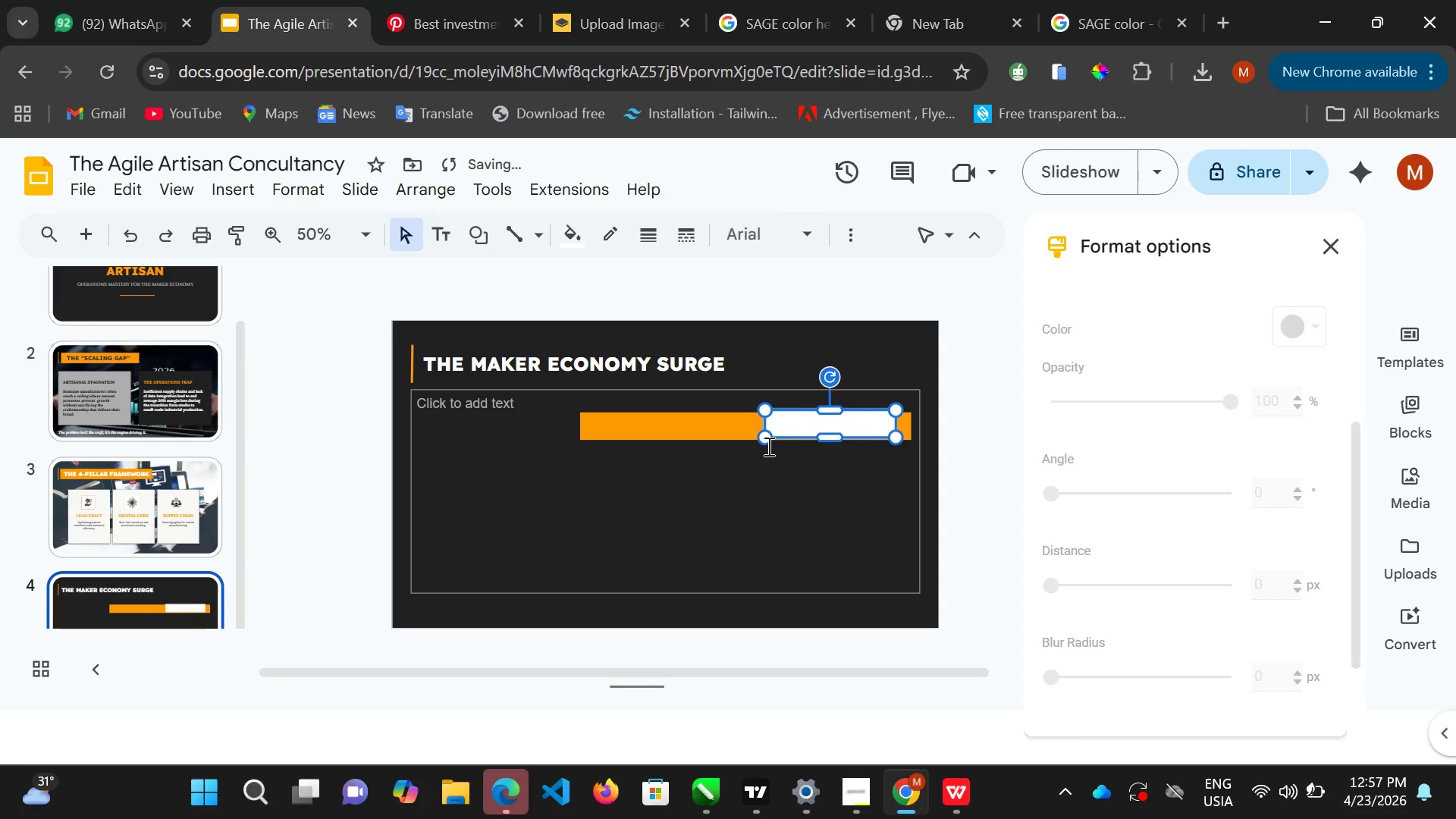 
hold_key(key=ArrowRight, duration=0.67)
 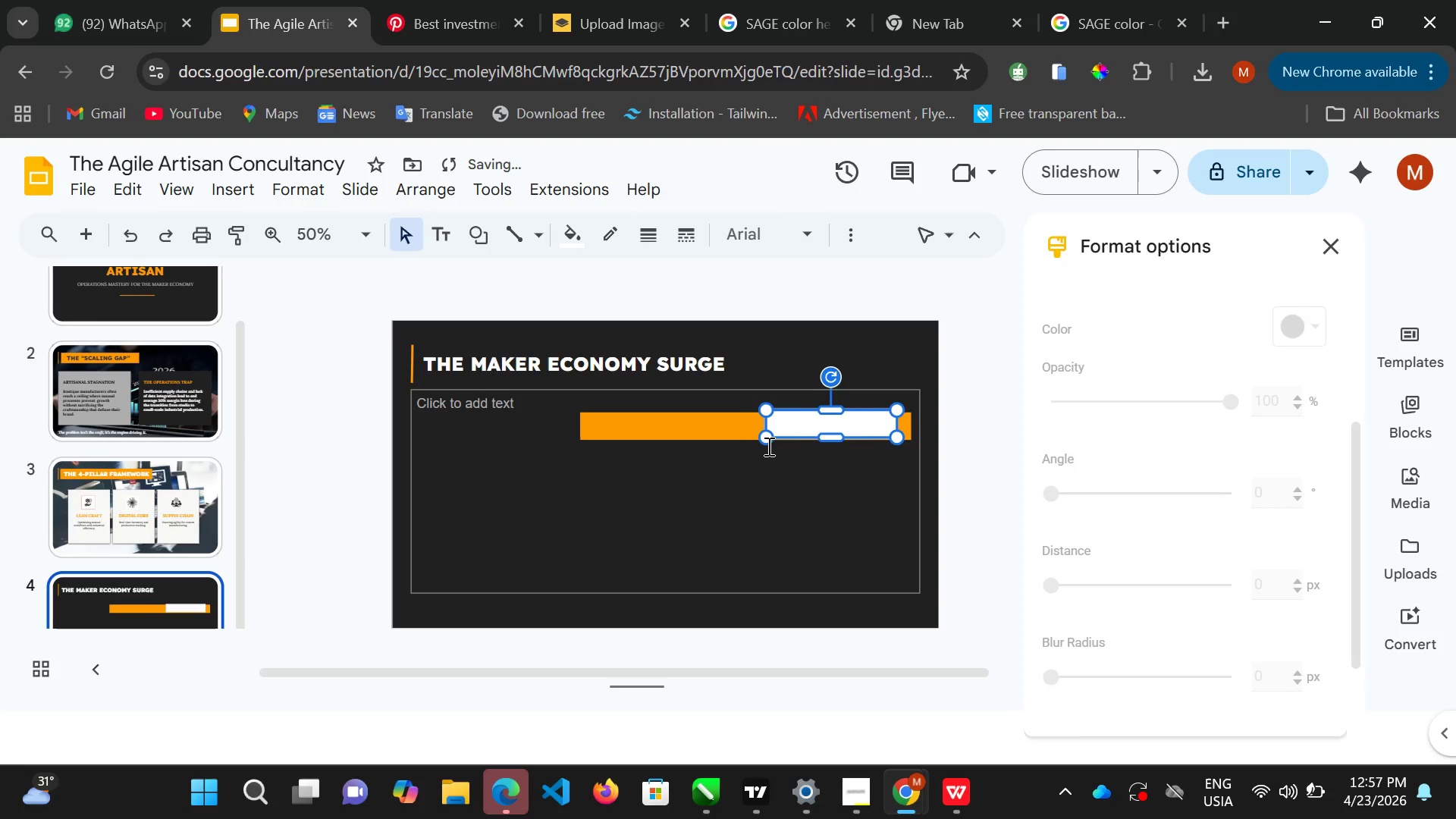 
key(ArrowRight)
 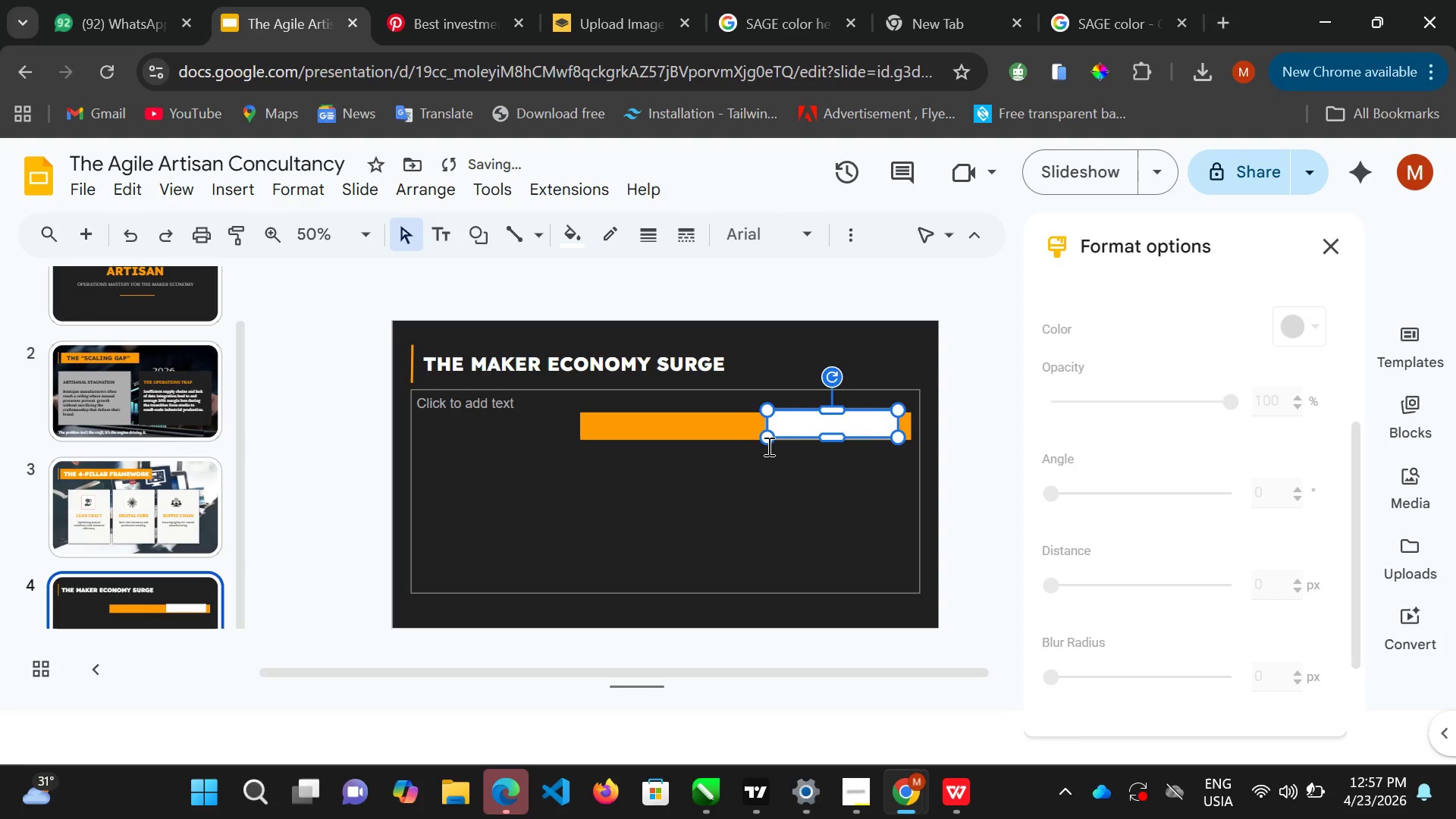 
key(ArrowRight)
 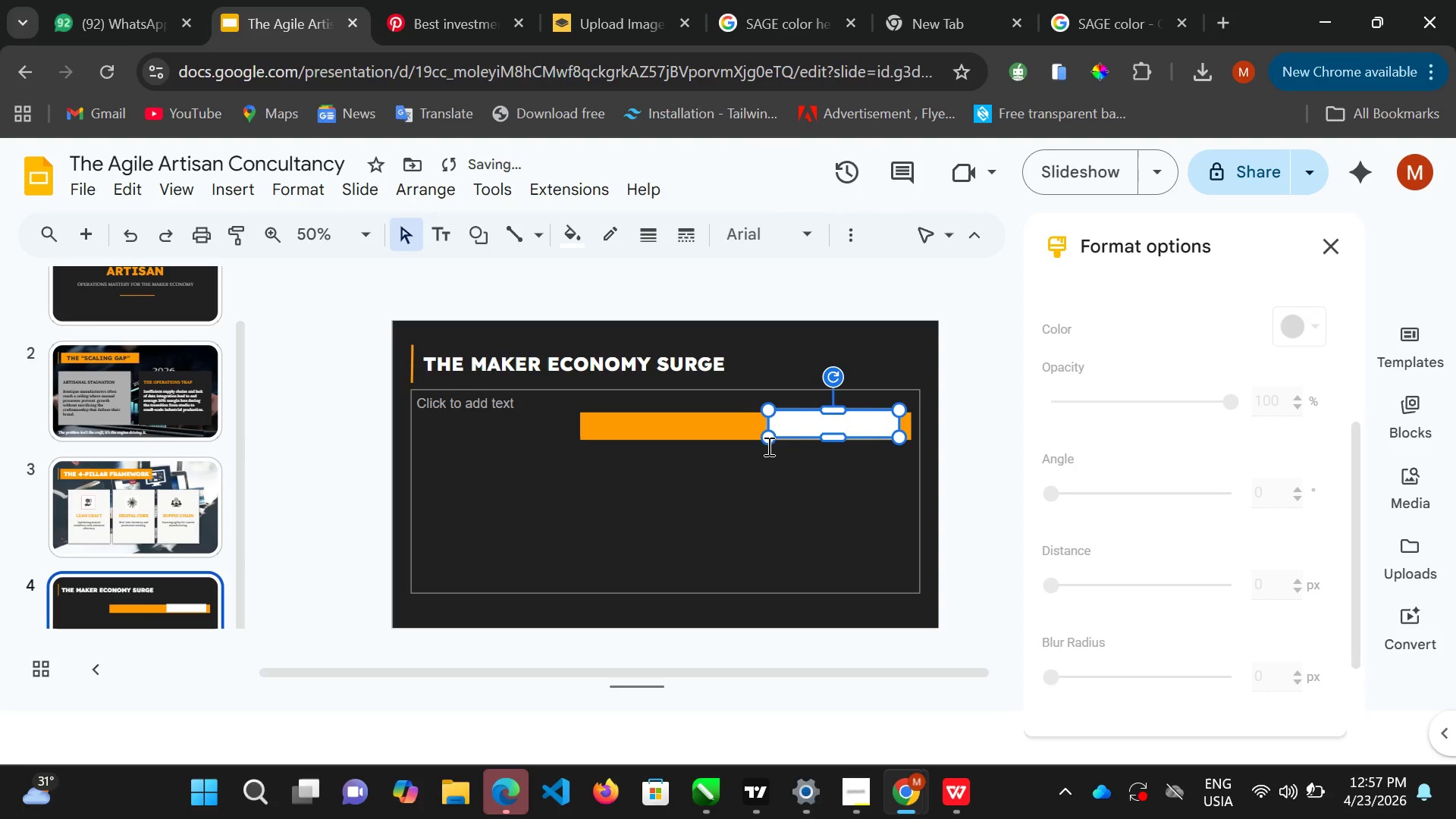 
key(ArrowRight)
 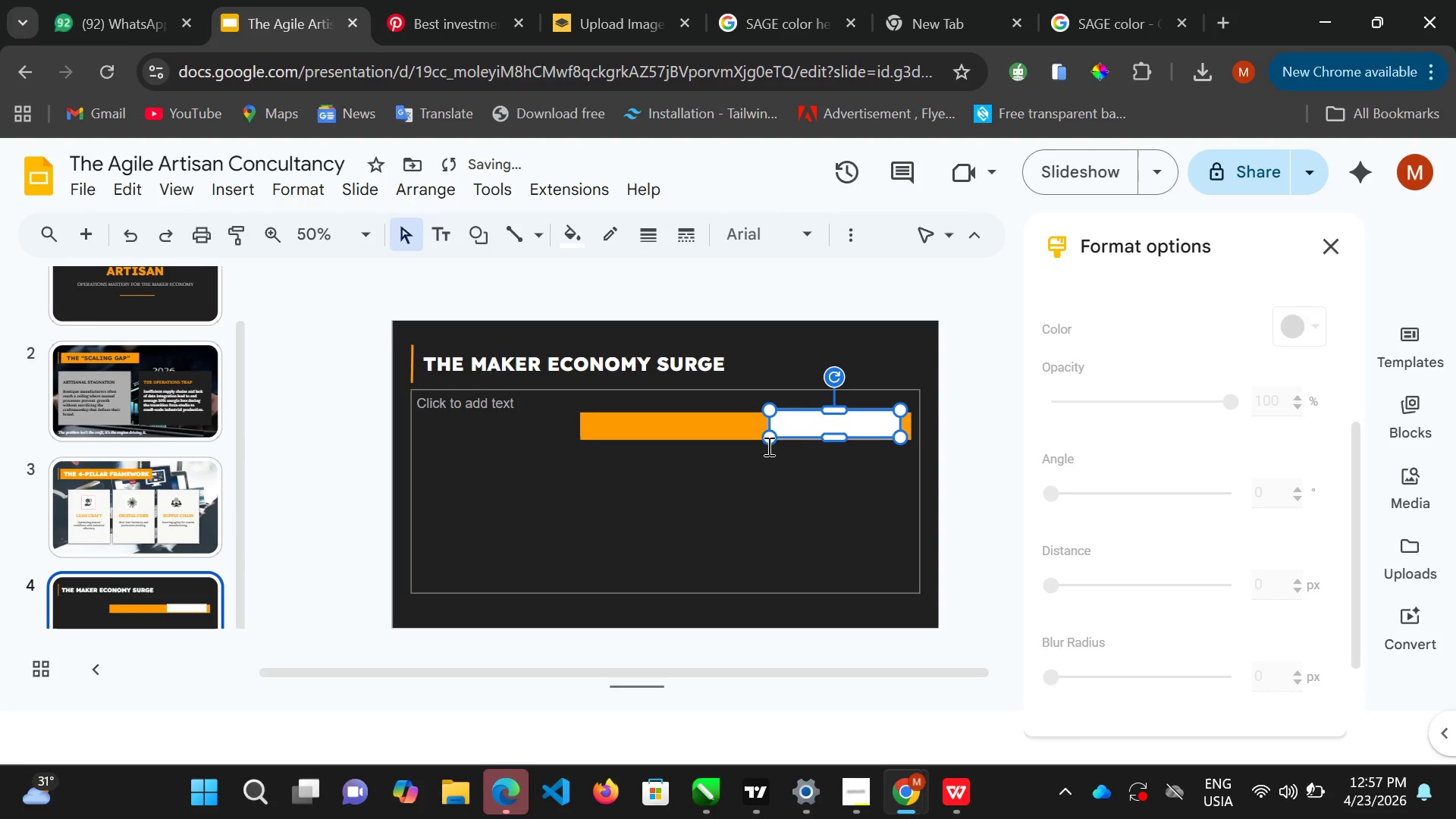 
key(ArrowRight)
 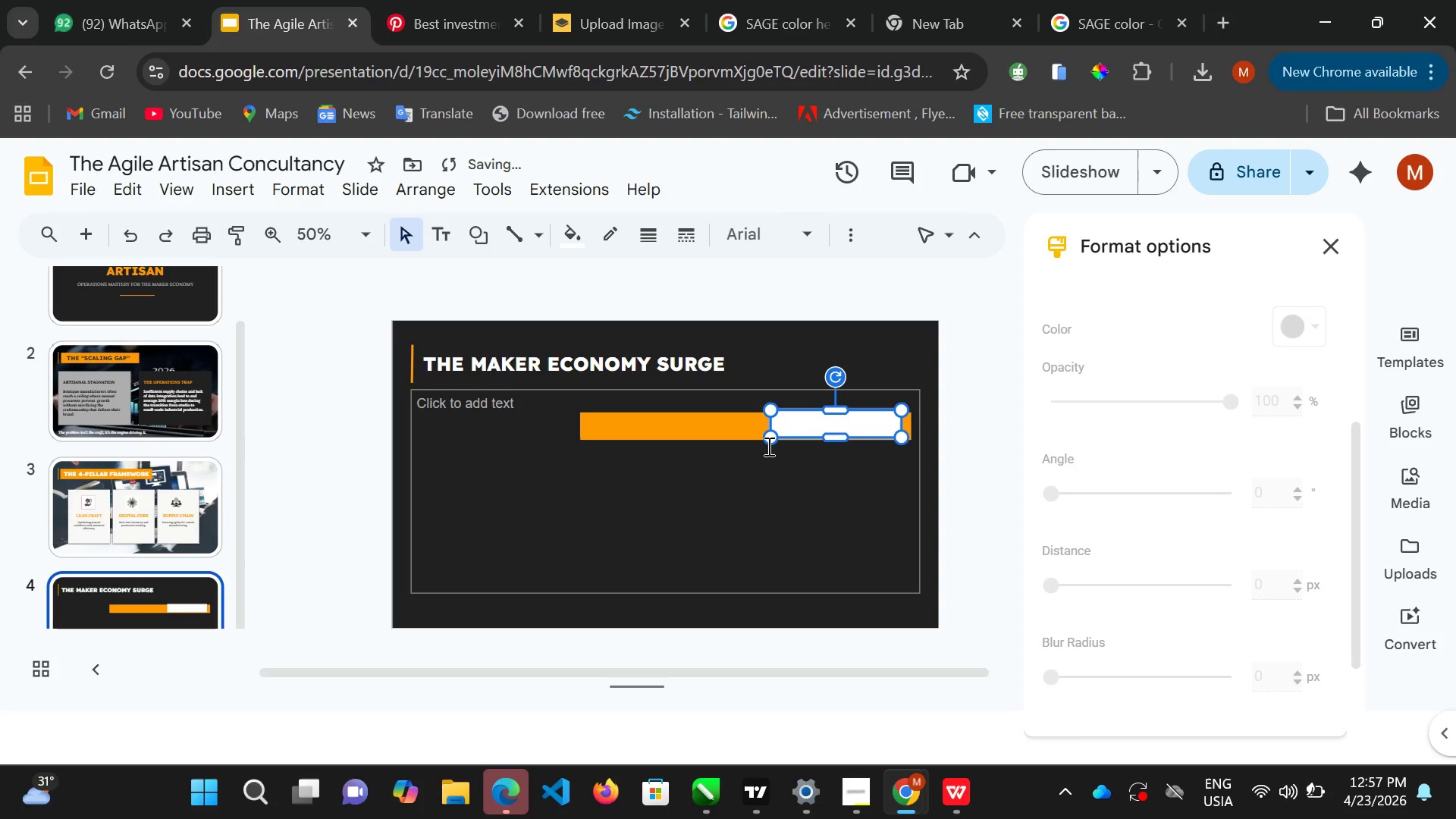 
key(ArrowRight)
 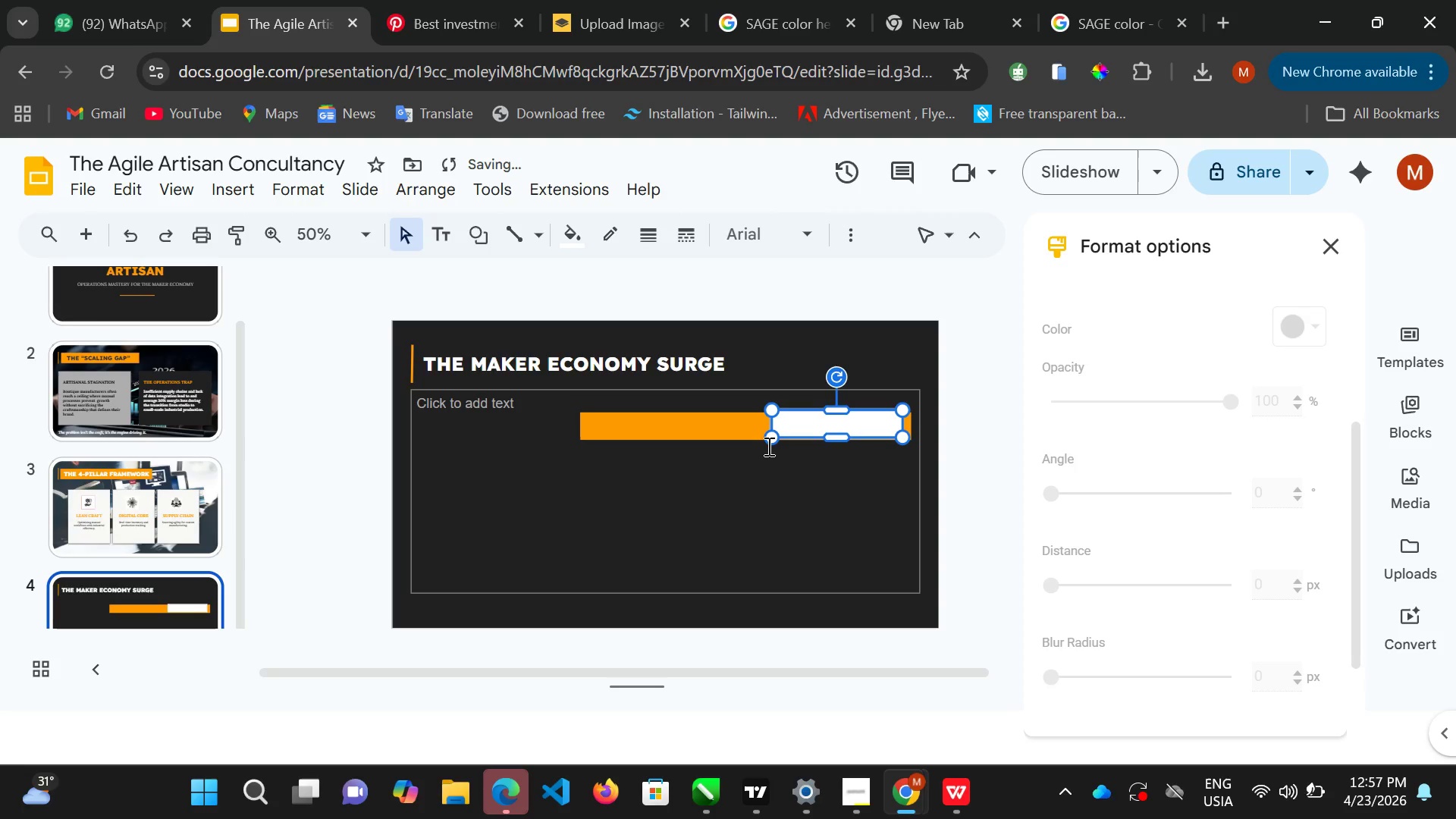 
key(ArrowRight)
 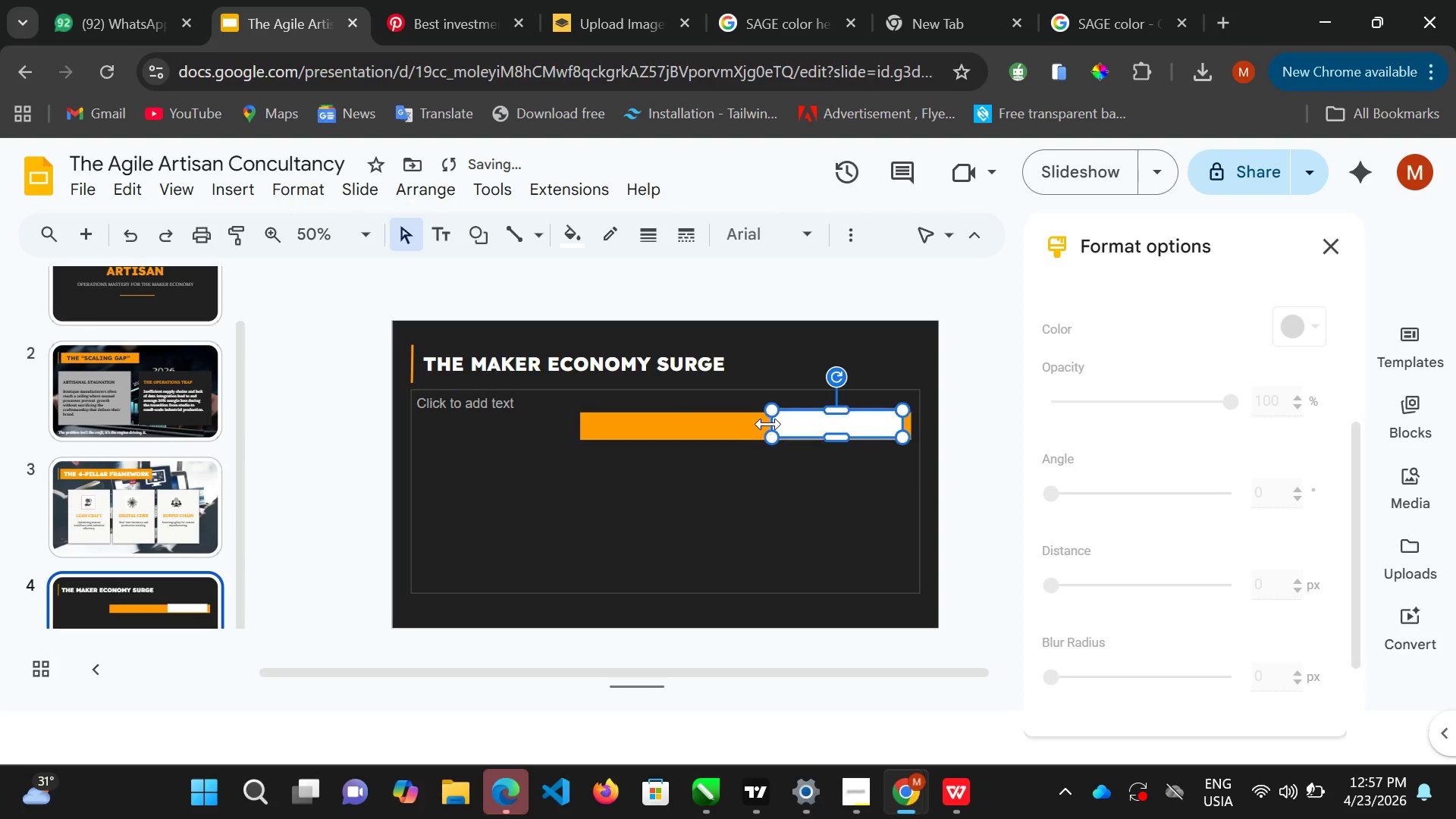 
key(ArrowRight)
 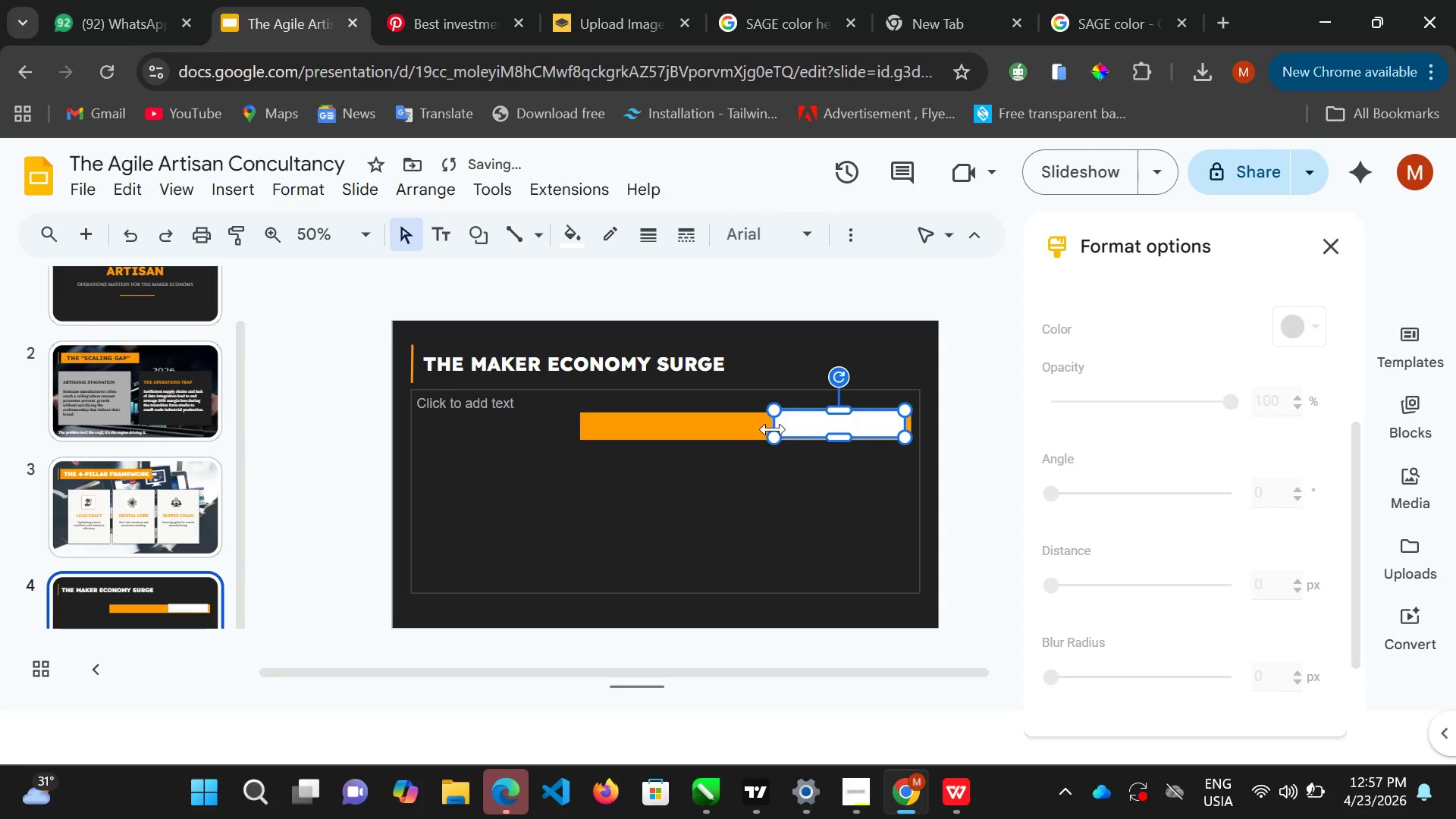 
key(ArrowRight)
 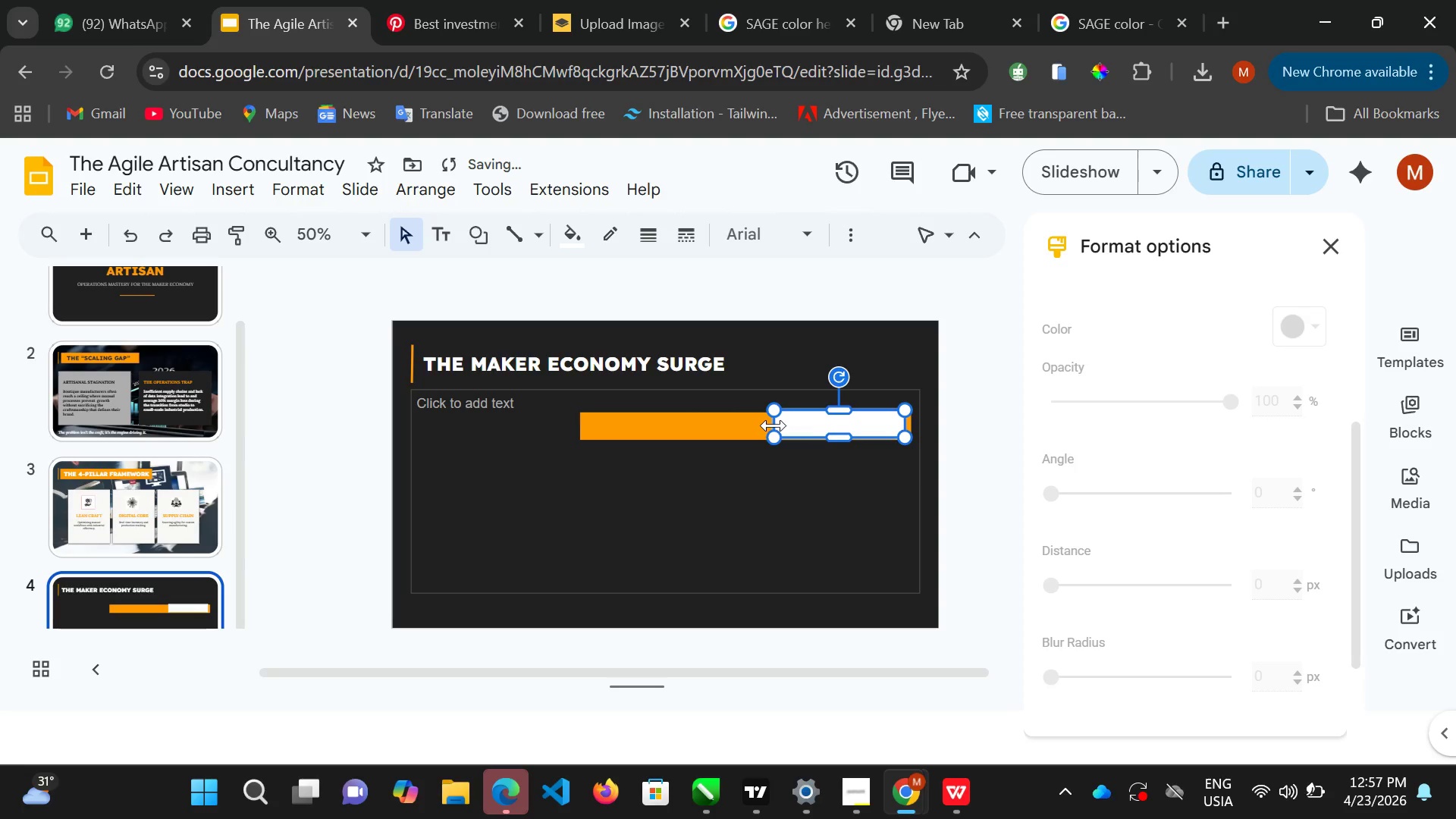 
hold_key(key=ArrowRight, duration=1.5)
 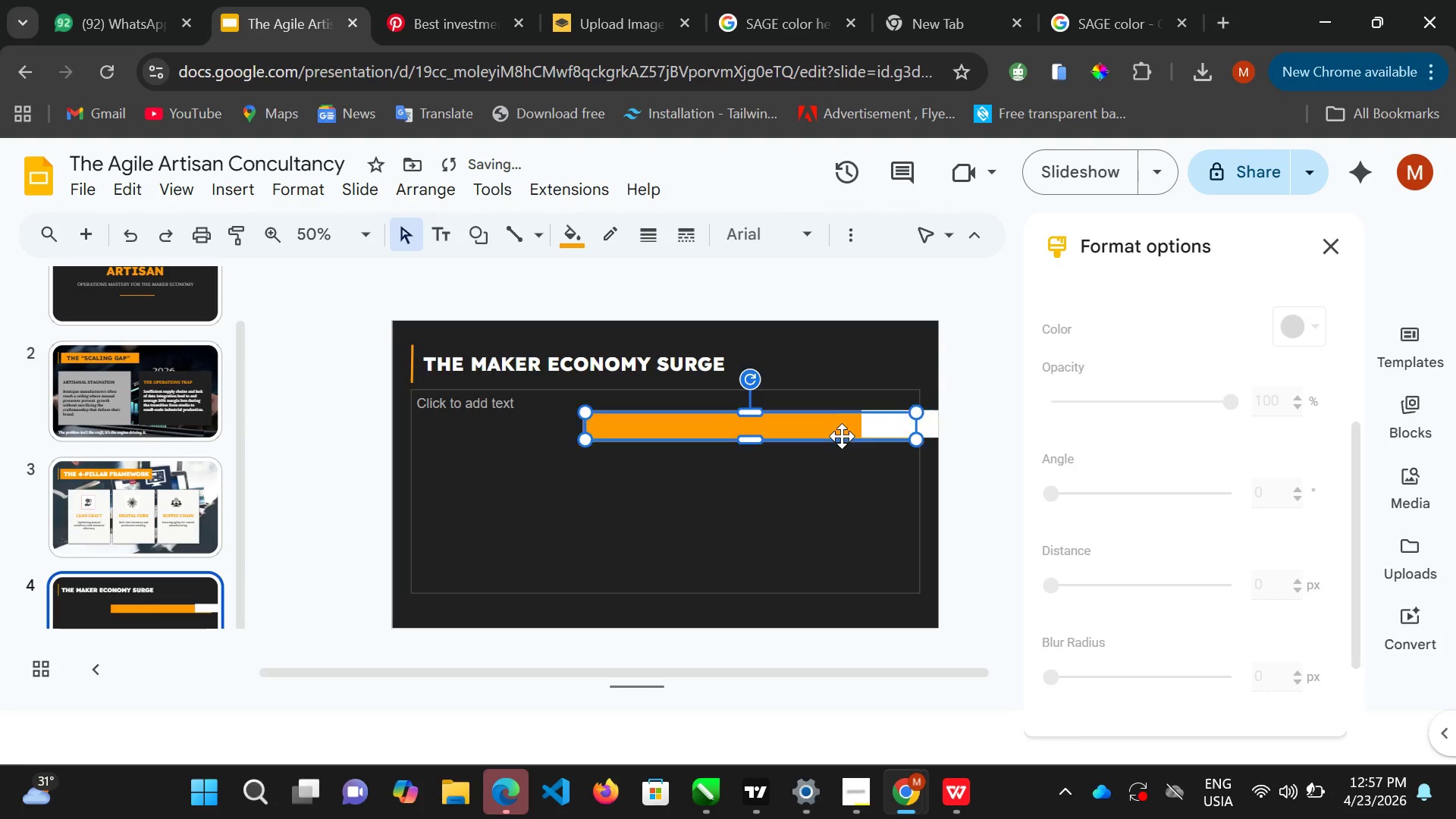 
left_click([774, 425])
 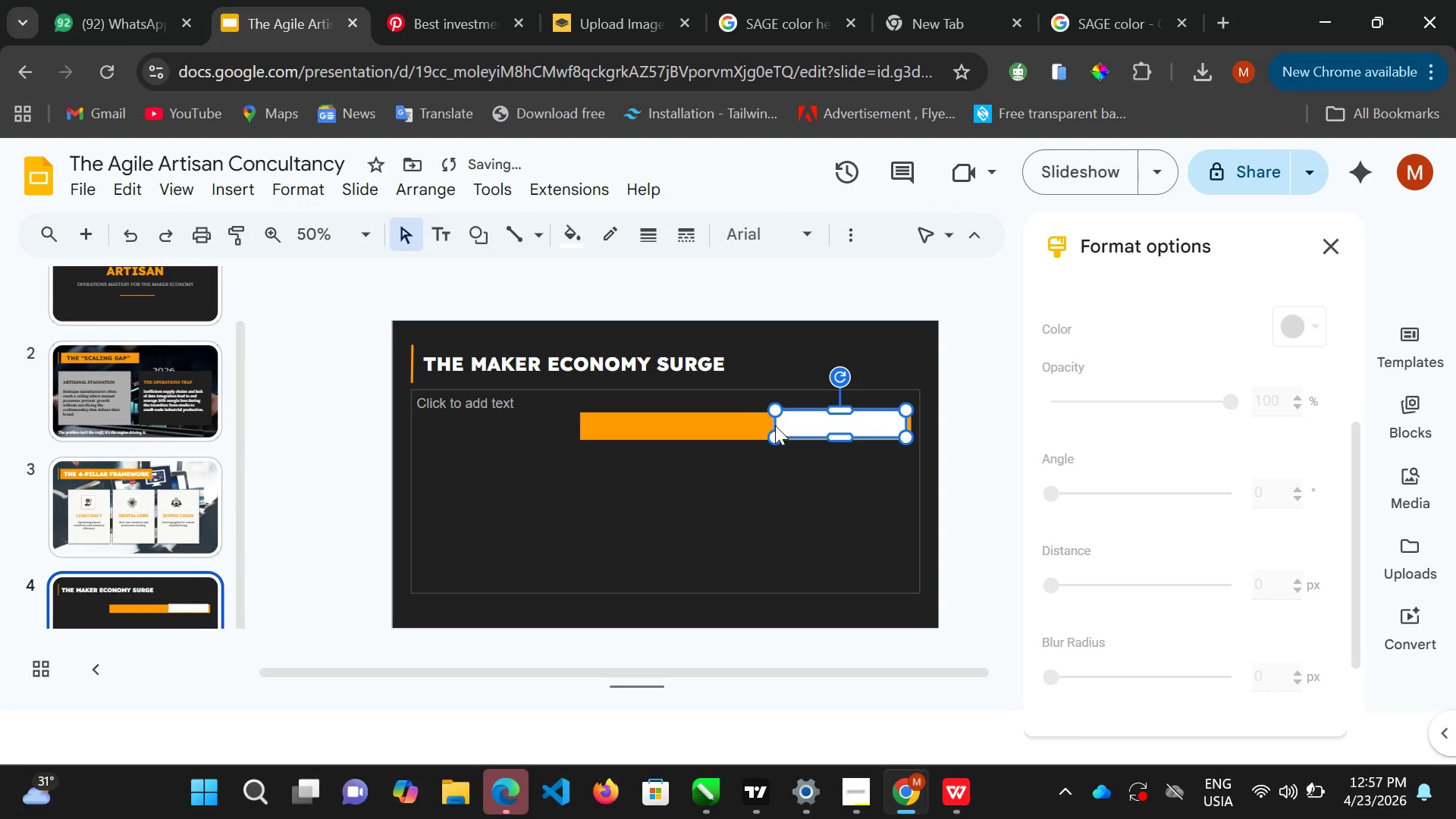 
left_click_drag(start_coordinate=[774, 425], to_coordinate=[783, 425])
 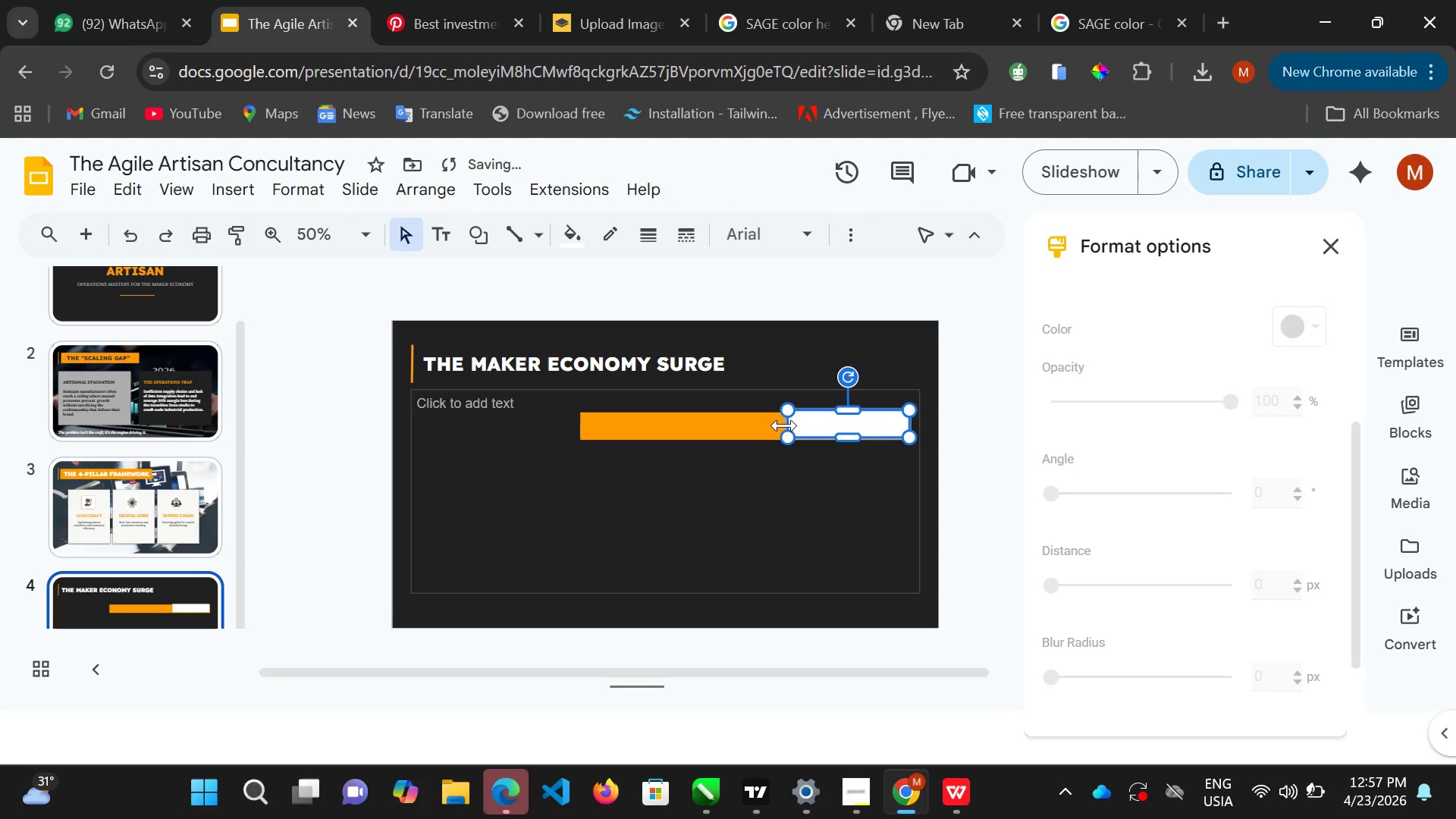 
left_click_drag(start_coordinate=[784, 425], to_coordinate=[802, 432])
 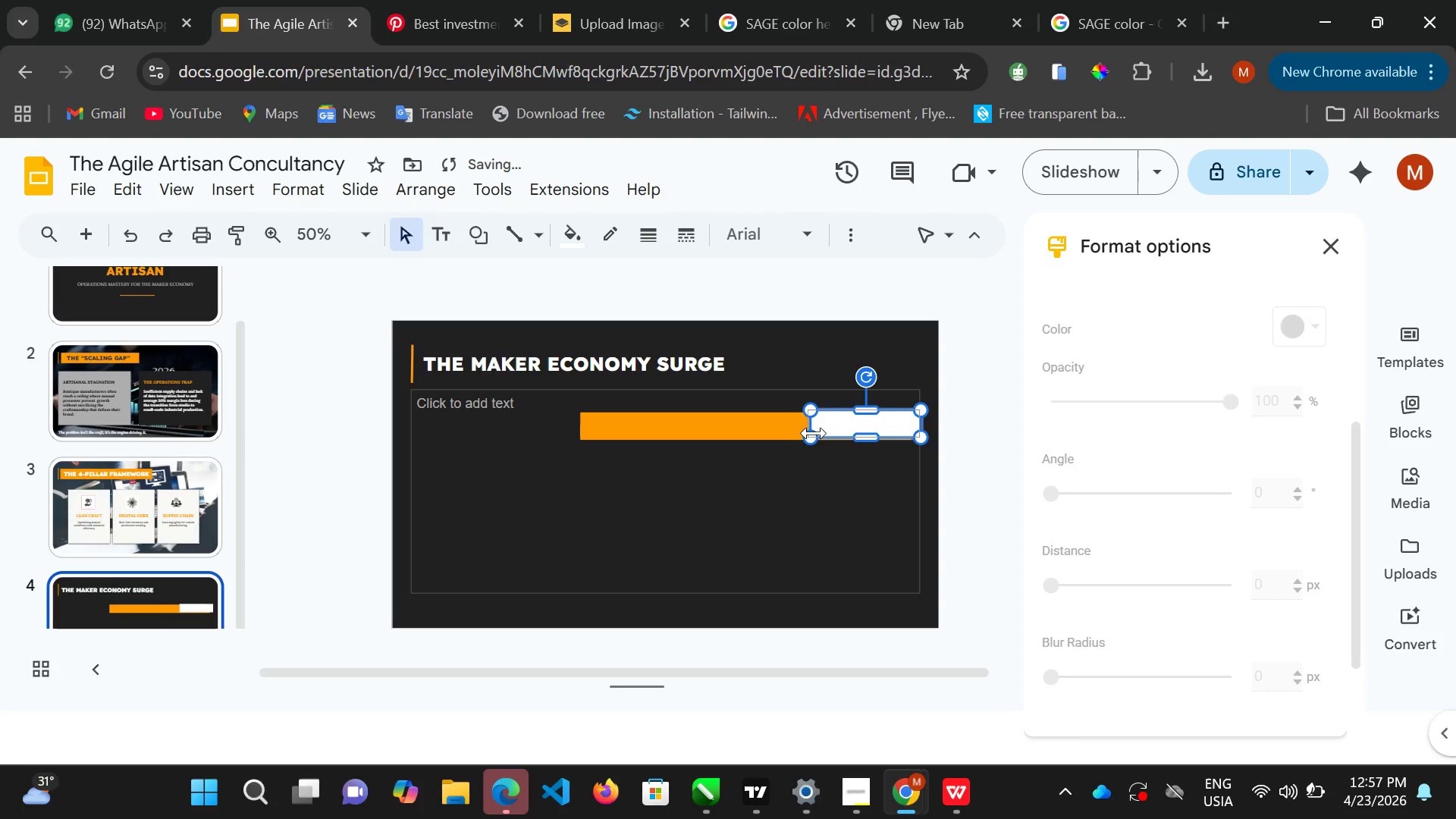 
left_click_drag(start_coordinate=[802, 432], to_coordinate=[842, 436])
 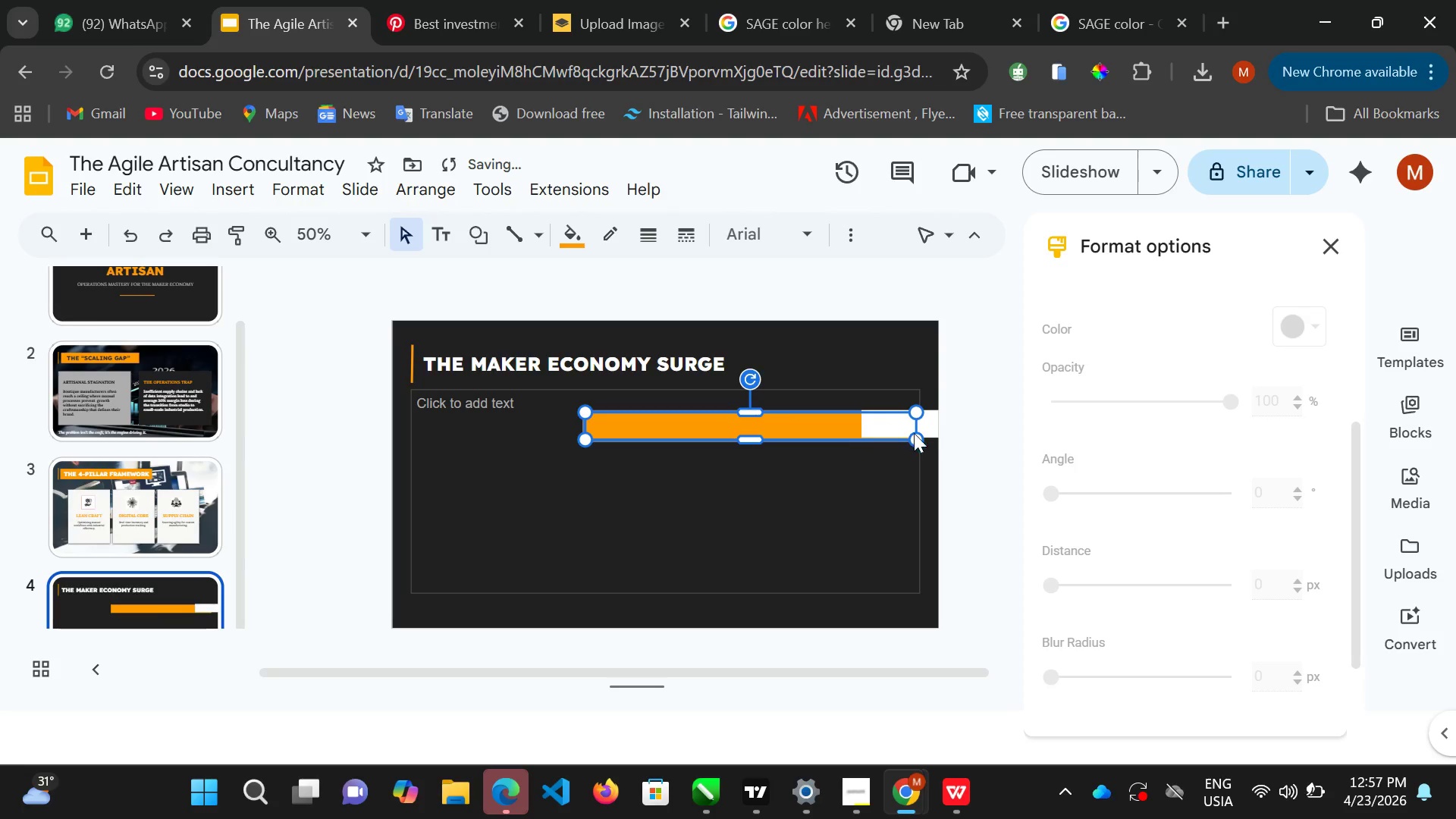 
hold_key(key=ArrowRight, duration=0.61)
 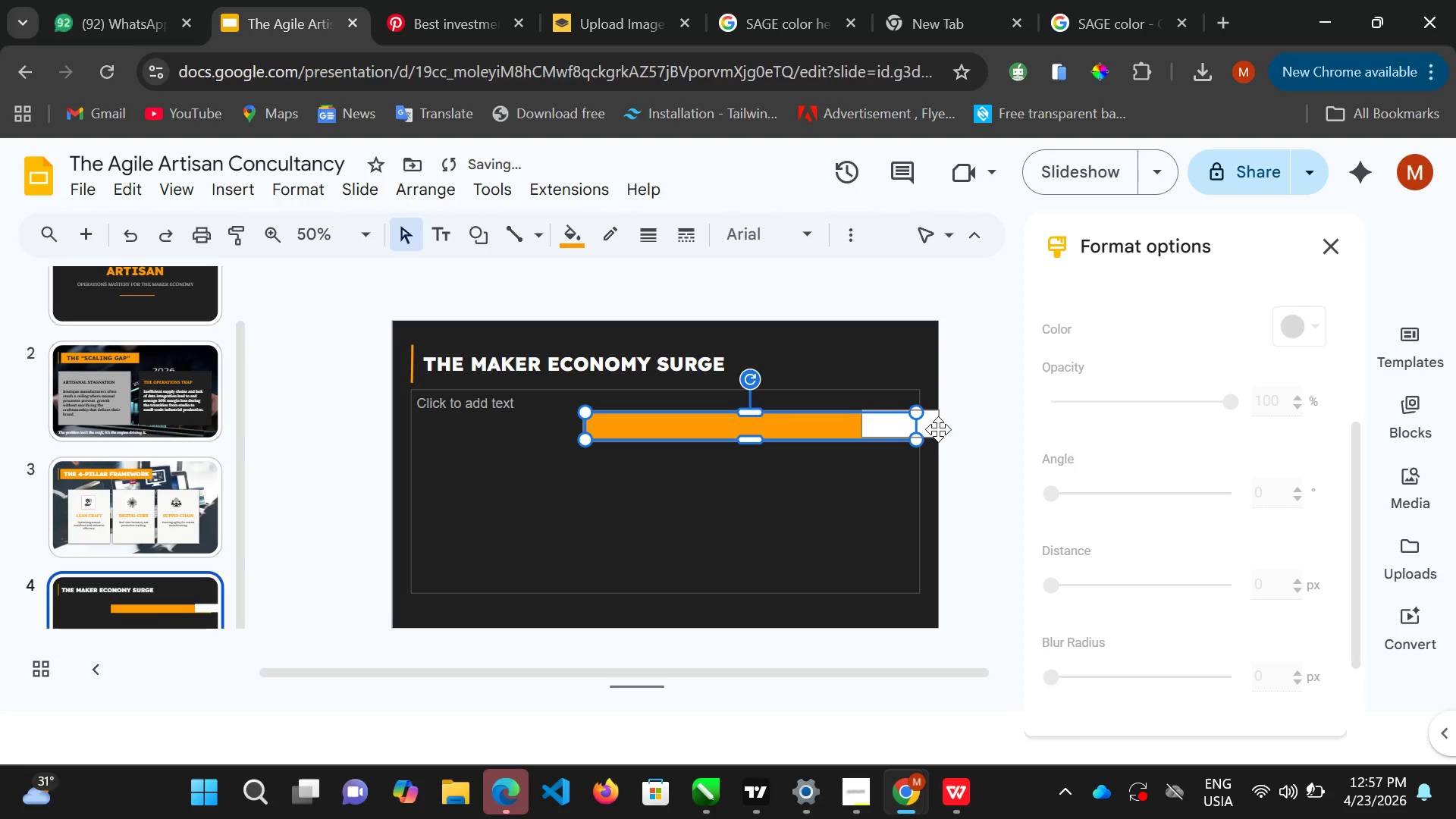 
left_click([842, 436])
 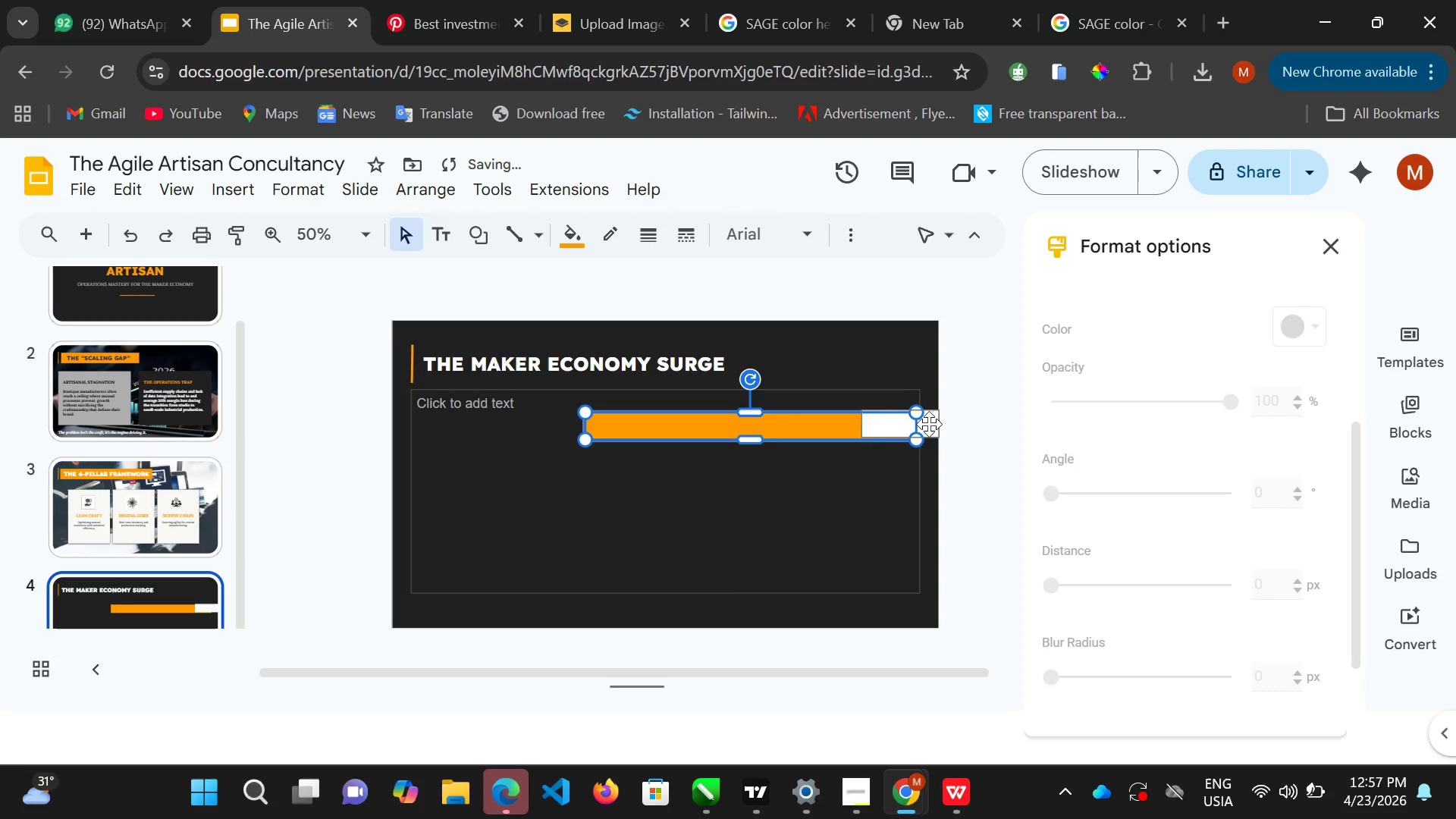 
left_click([929, 424])
 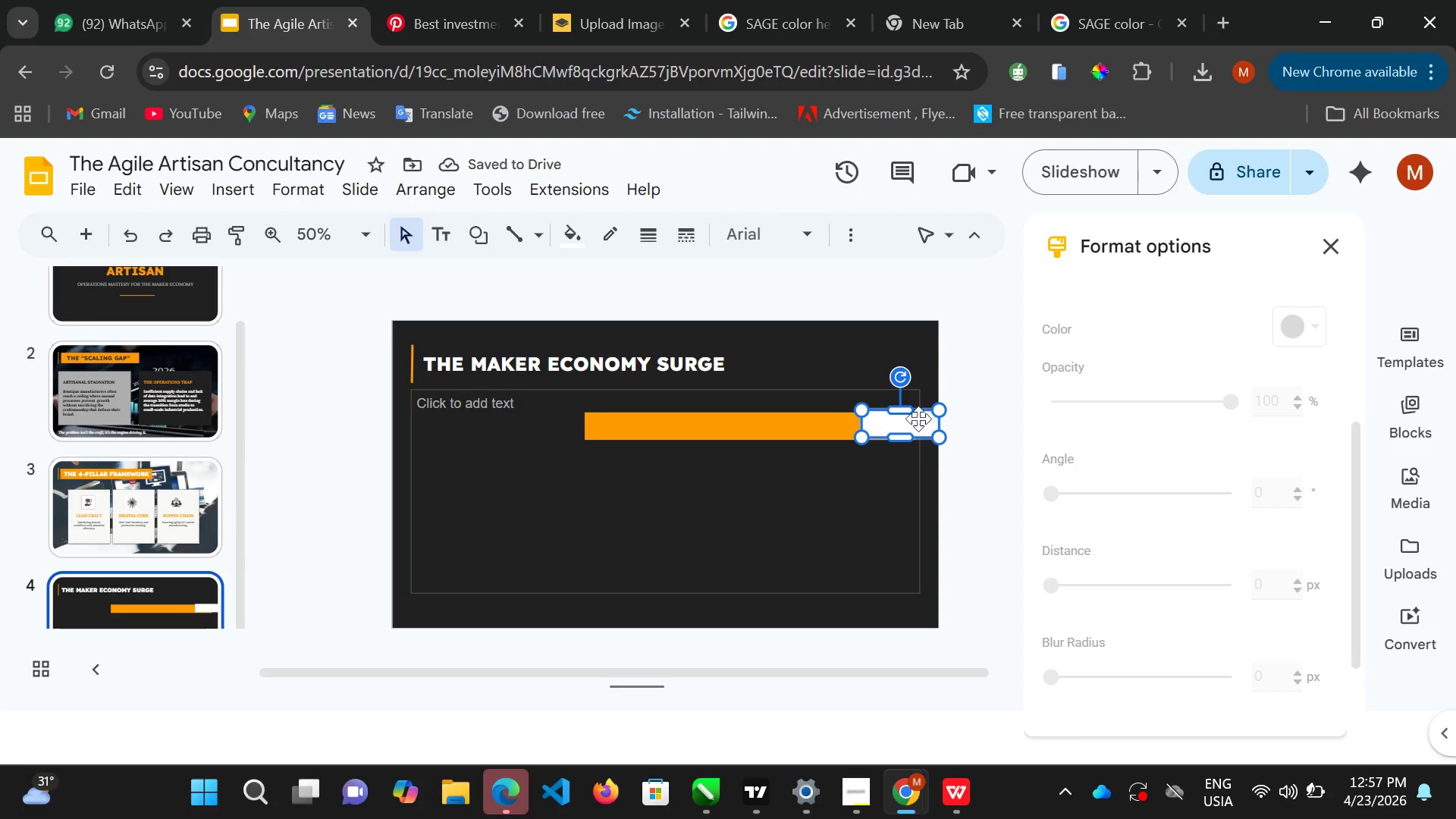 
double_click([868, 471])
 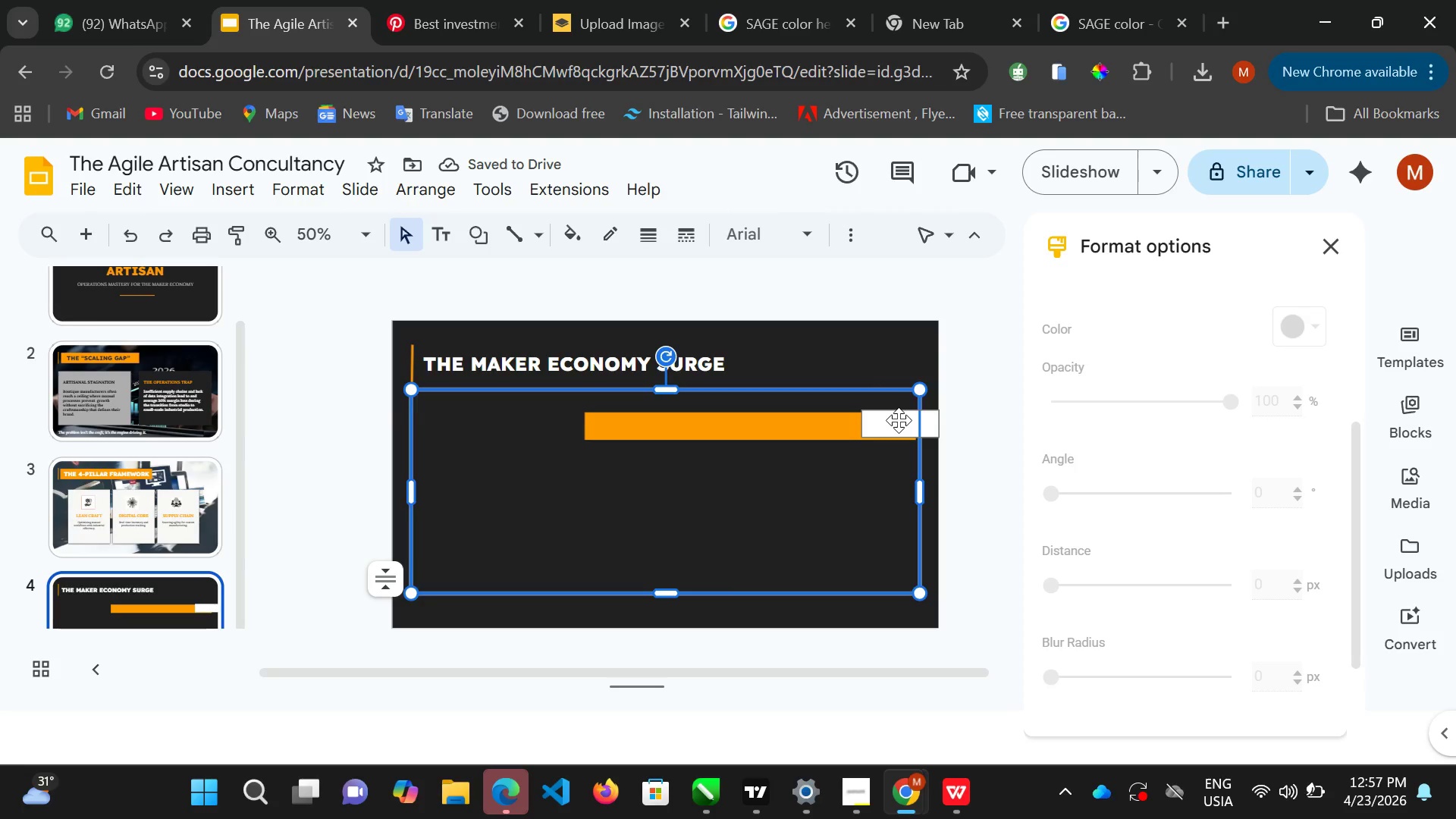 
left_click([899, 420])
 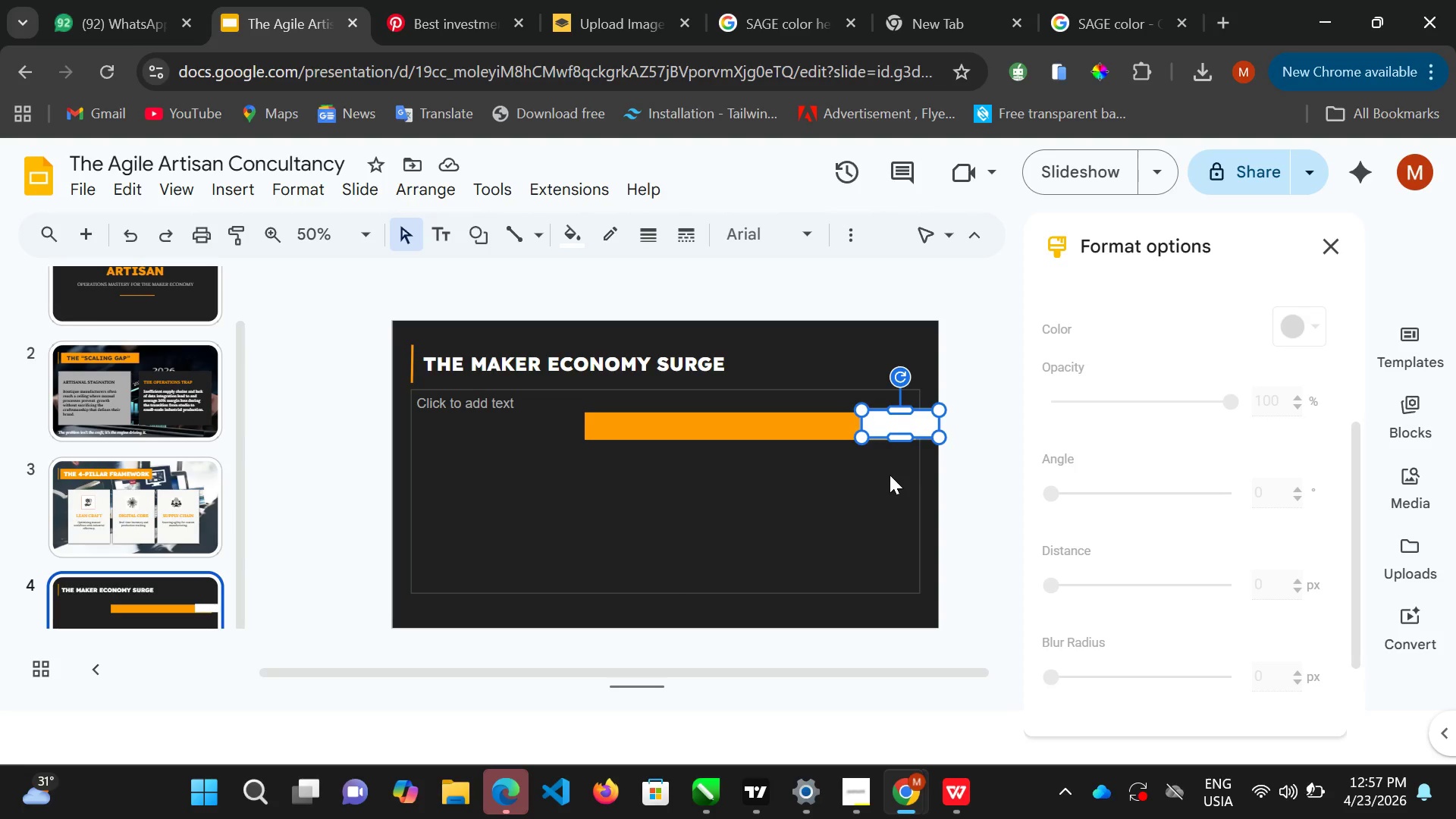 
key(ArrowDown)
 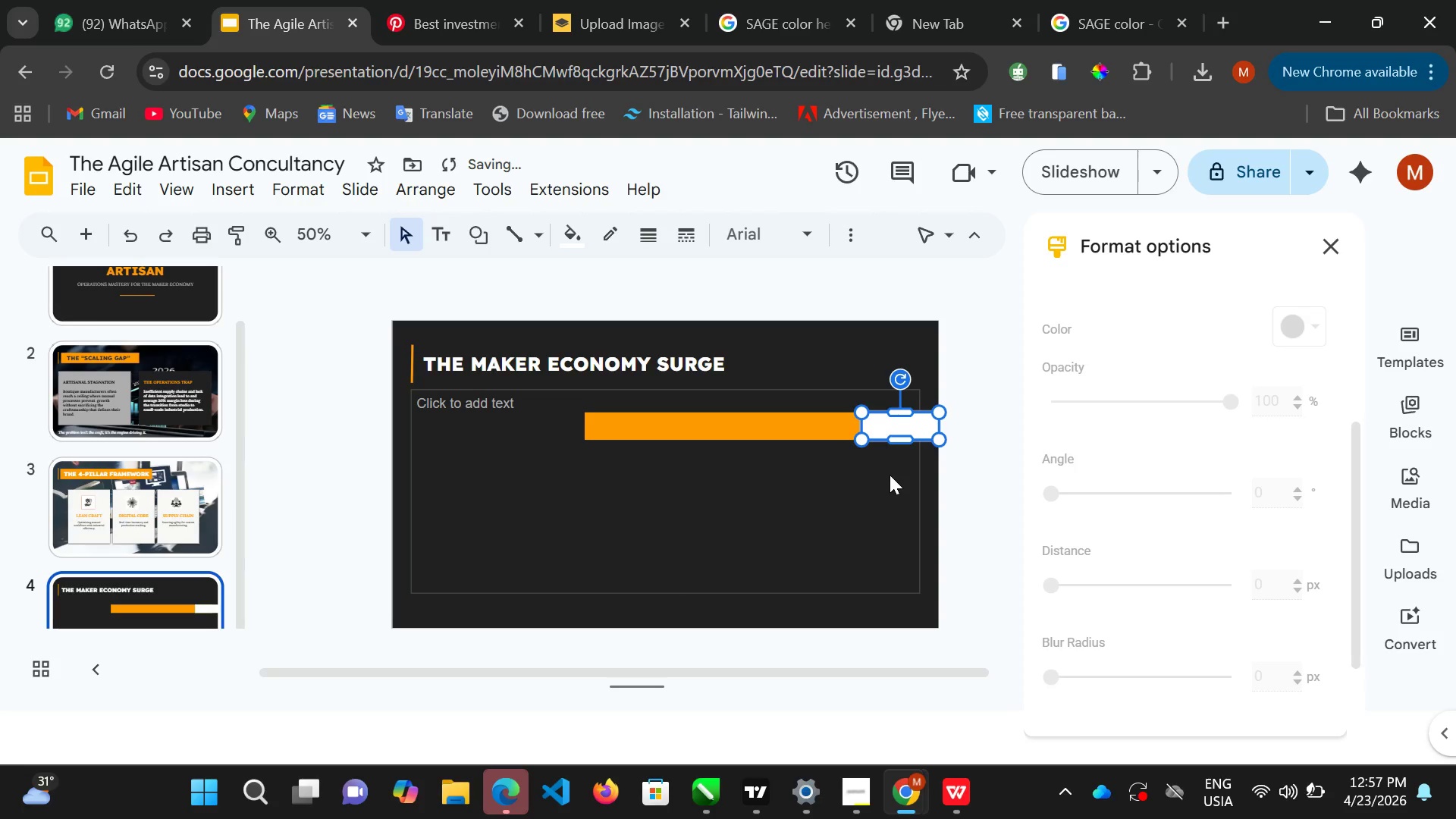 
key(ArrowDown)
 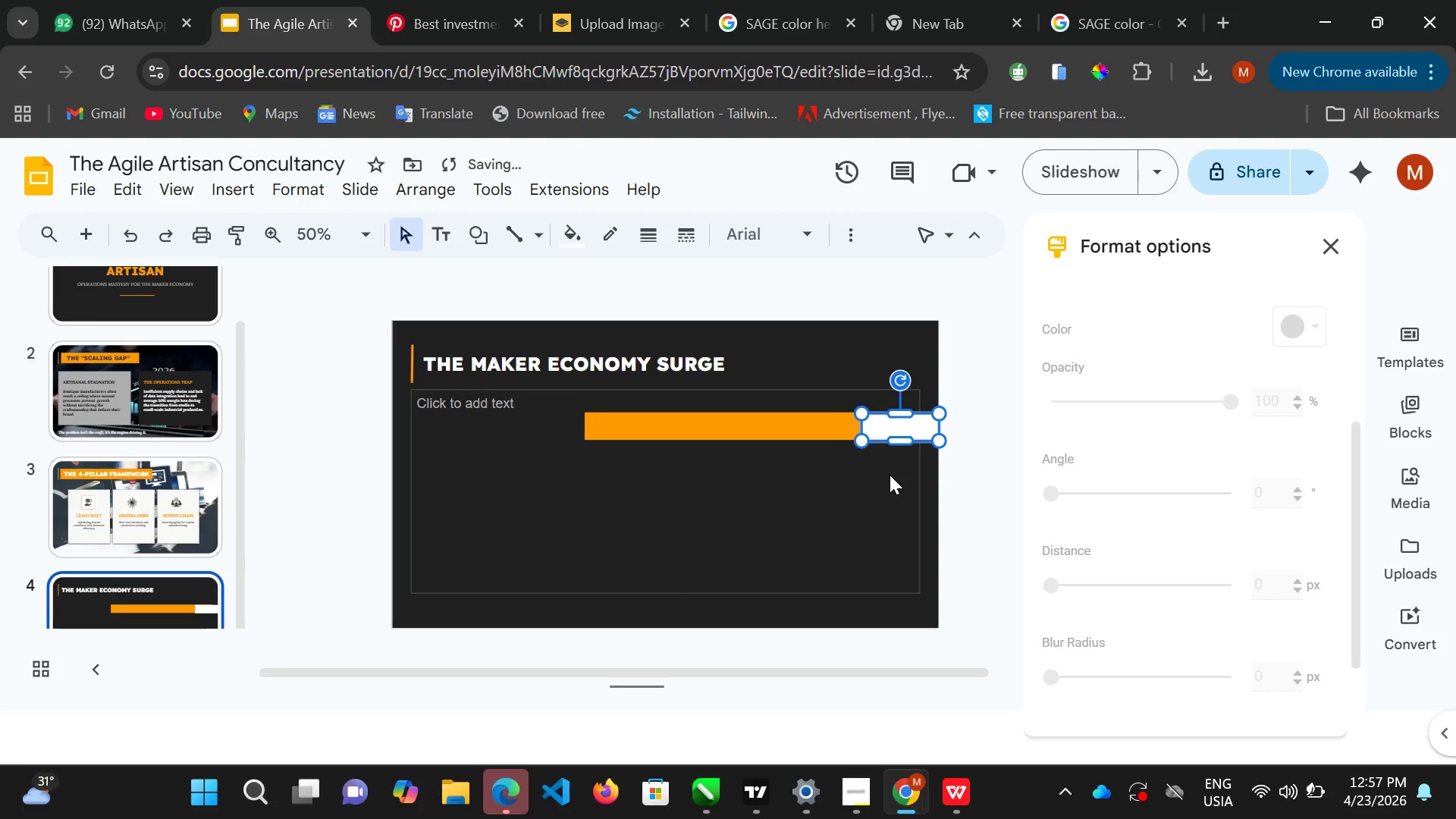 
key(ArrowDown)
 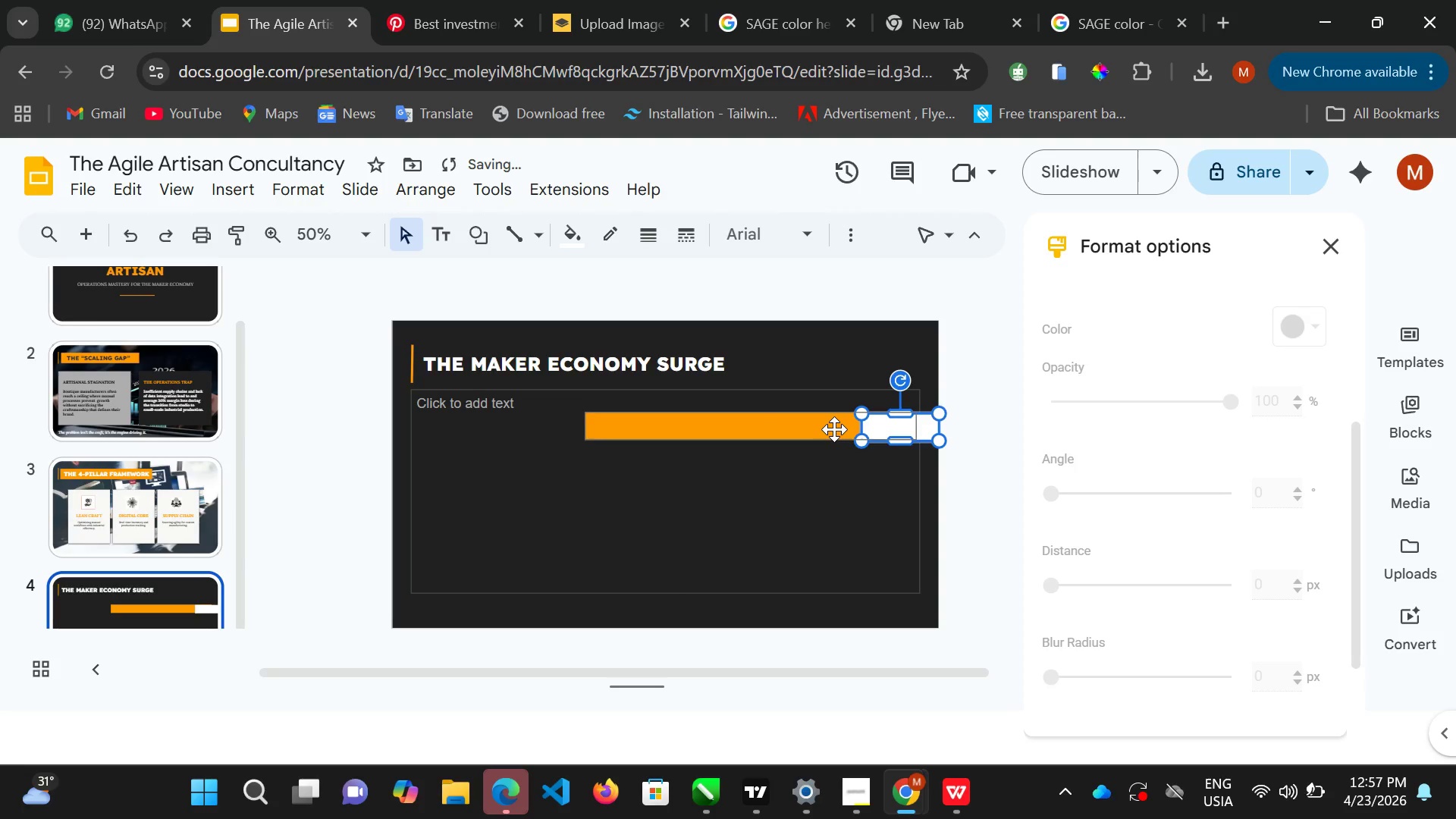 
left_click([834, 429])
 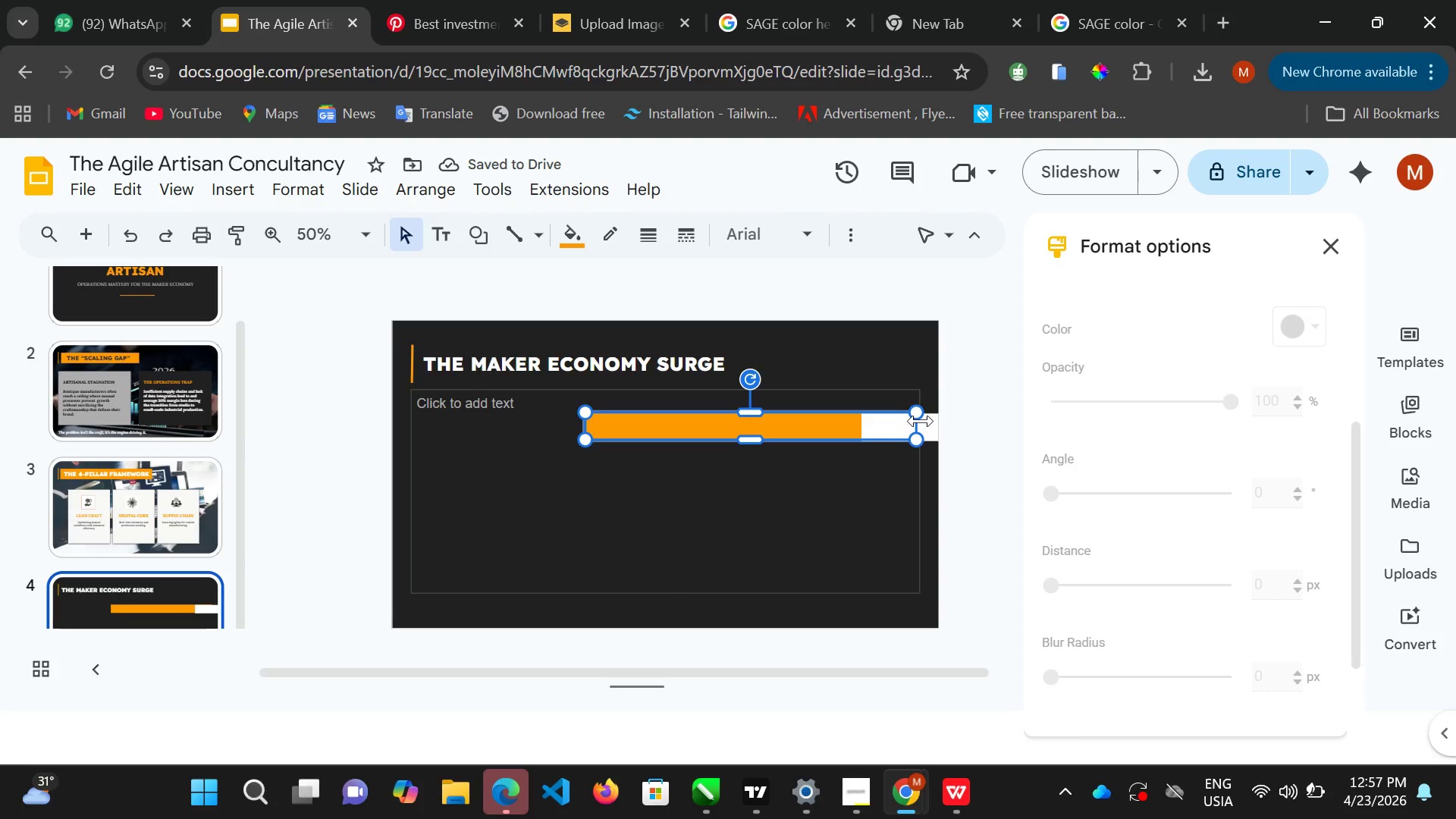 
left_click([921, 421])
 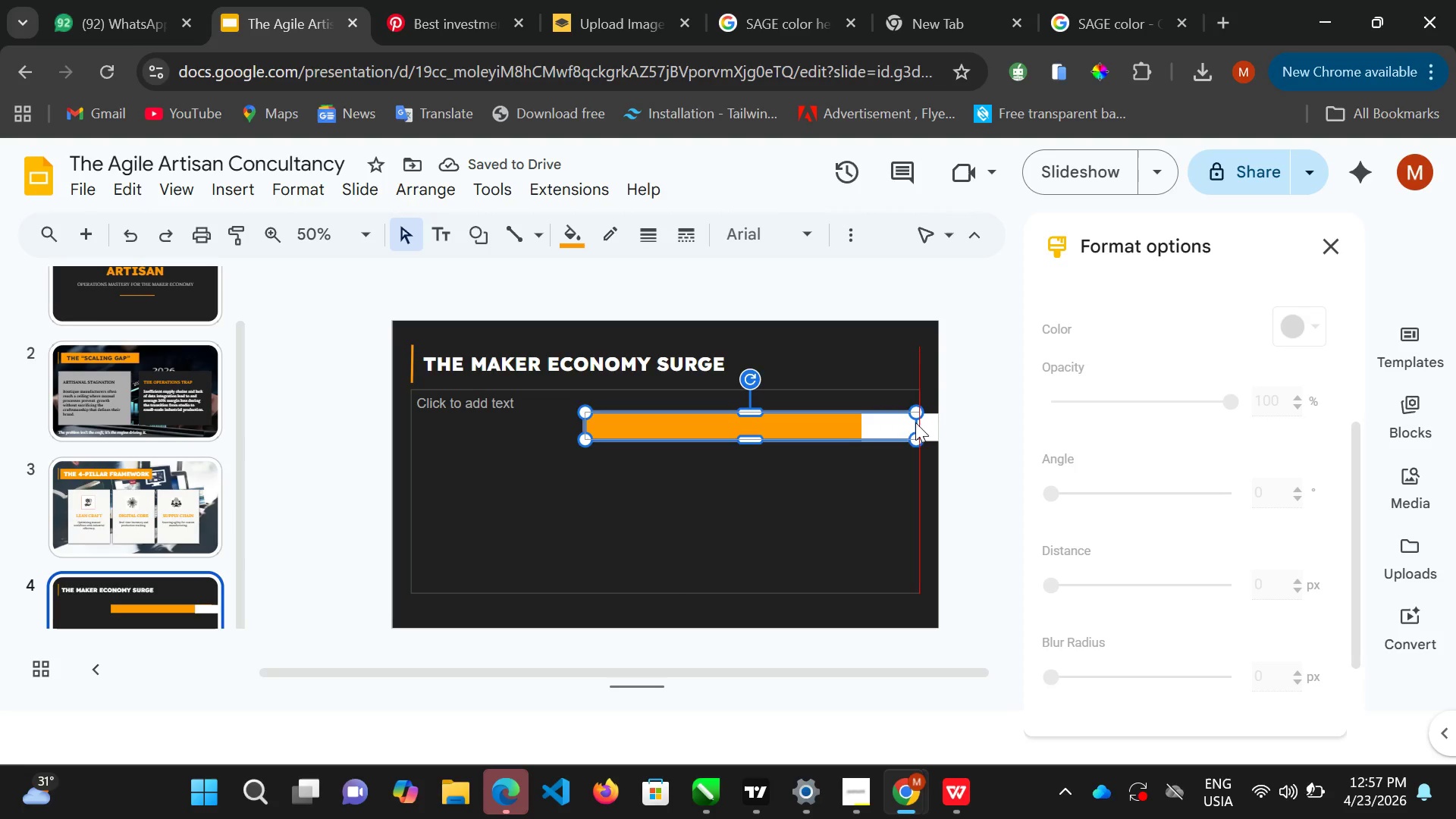 
left_click_drag(start_coordinate=[921, 421], to_coordinate=[864, 438])
 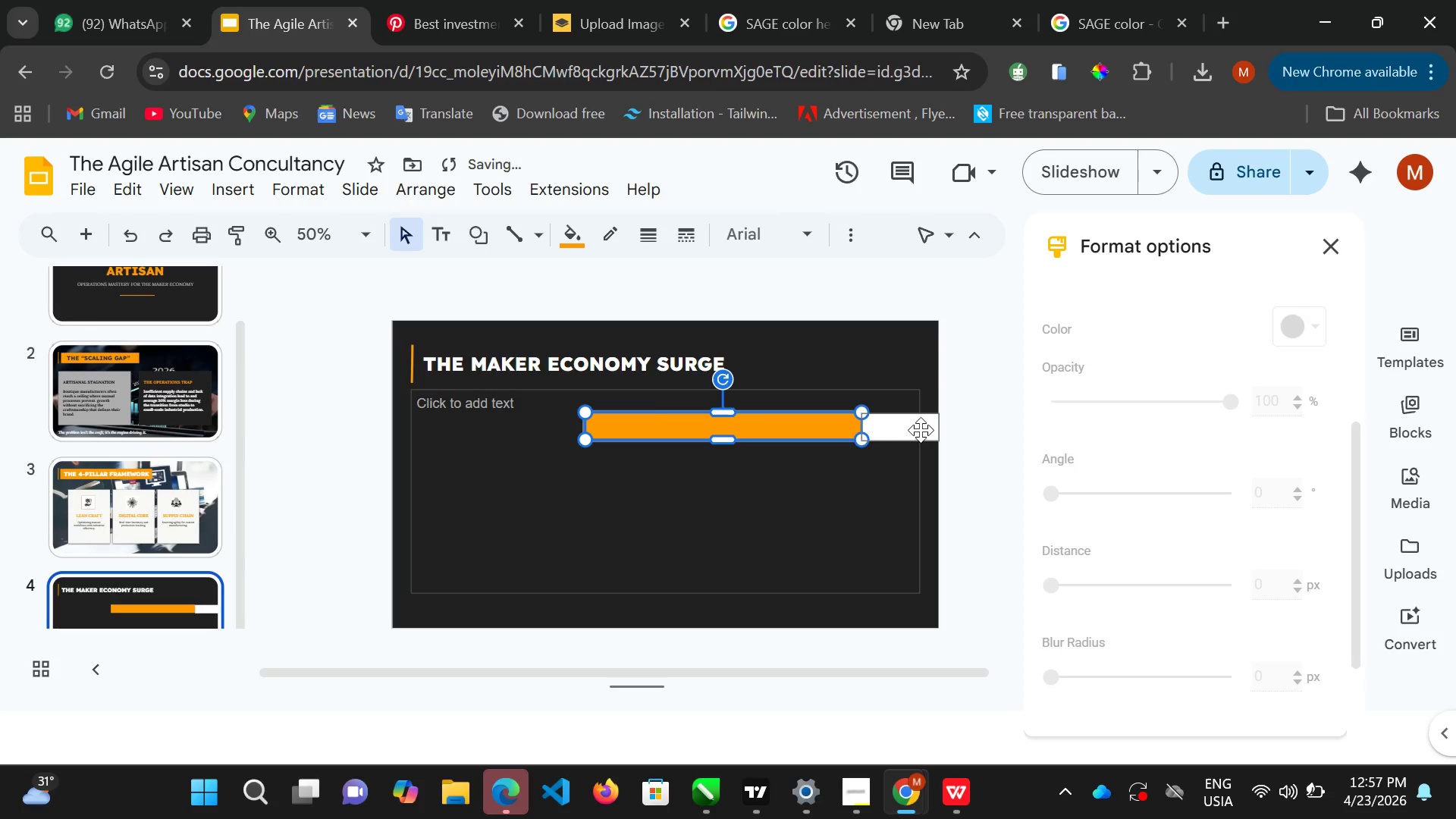 
left_click([921, 430])
 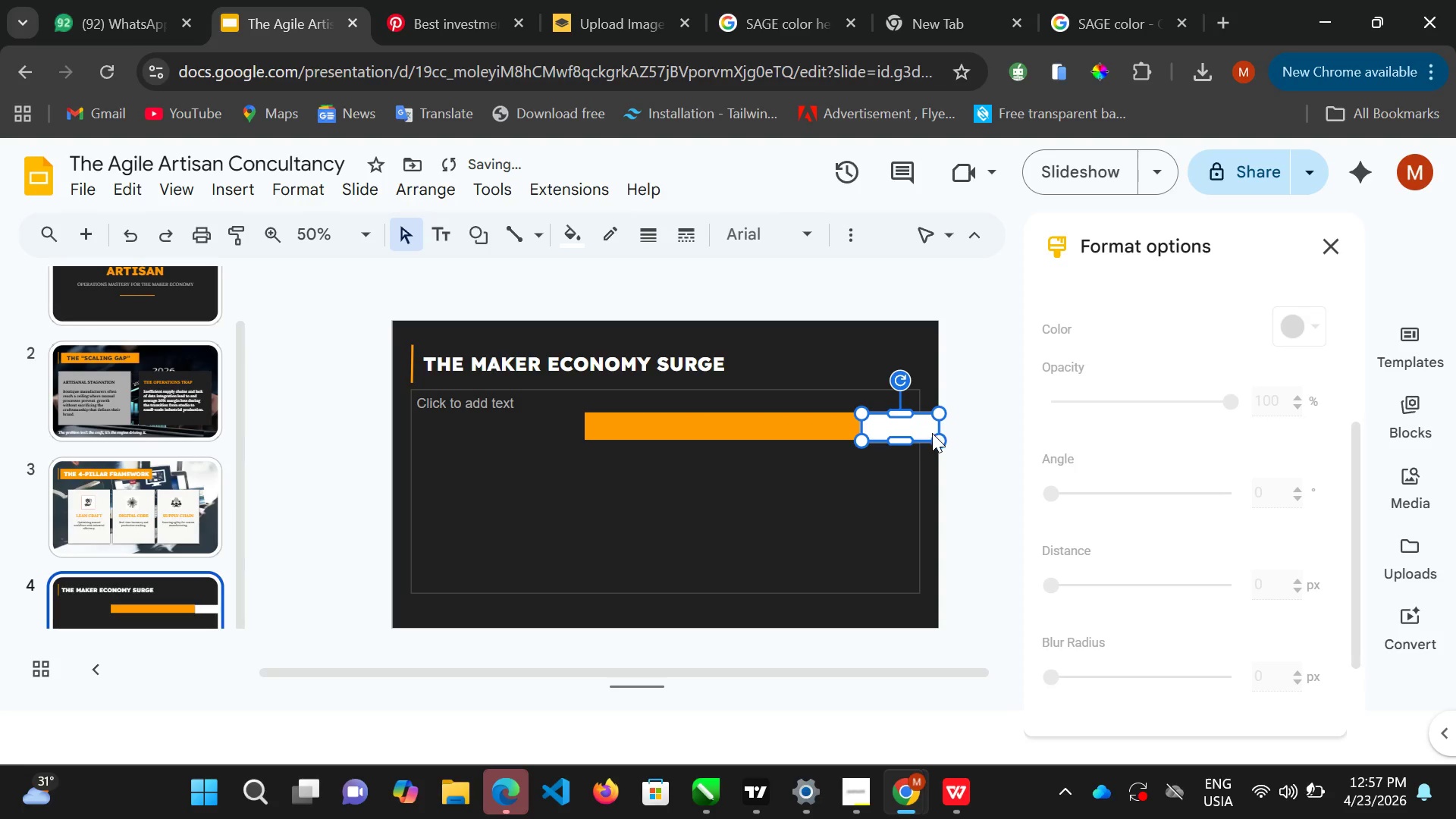 
key(ArrowLeft)
 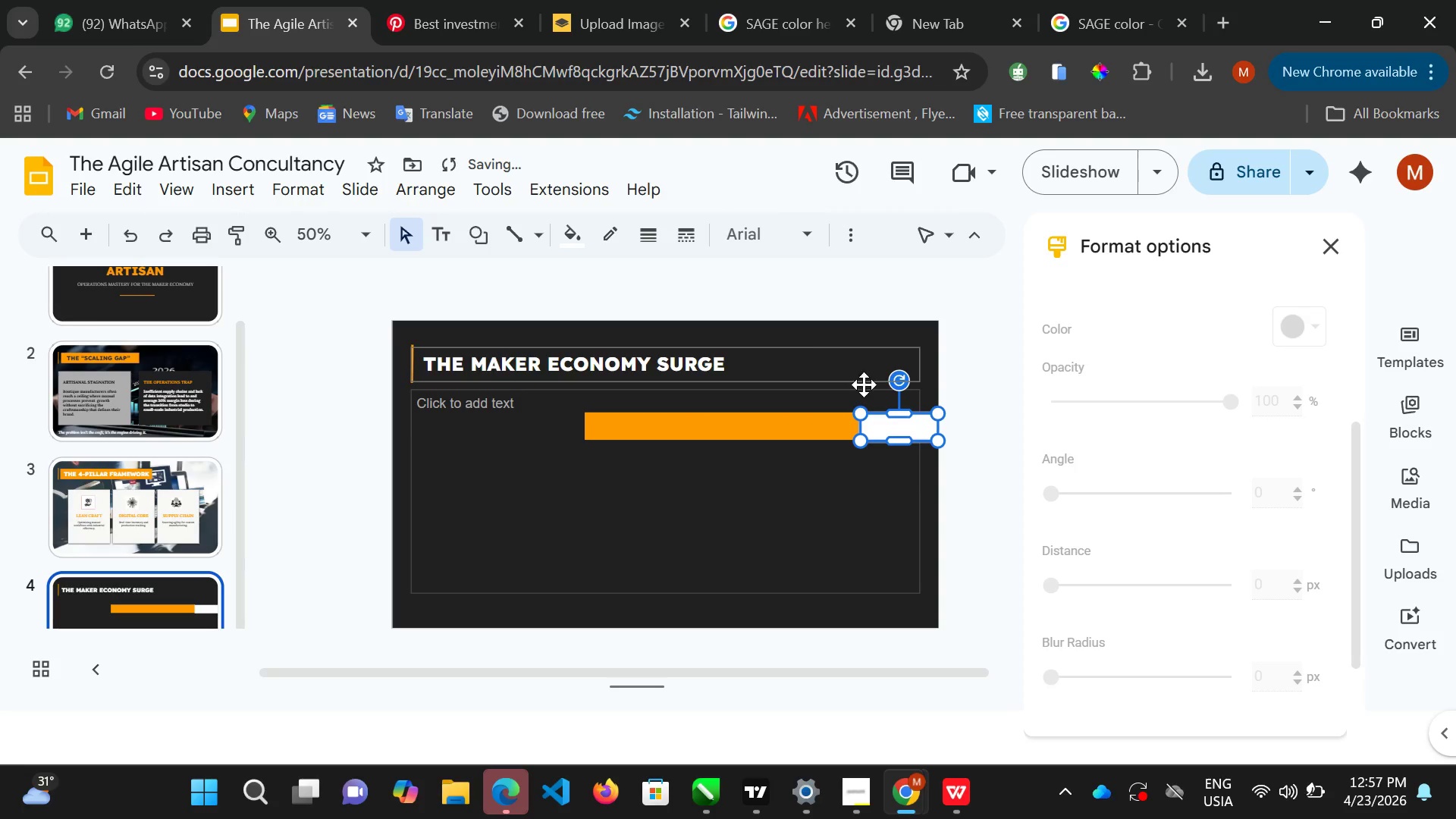 
double_click([862, 430])
 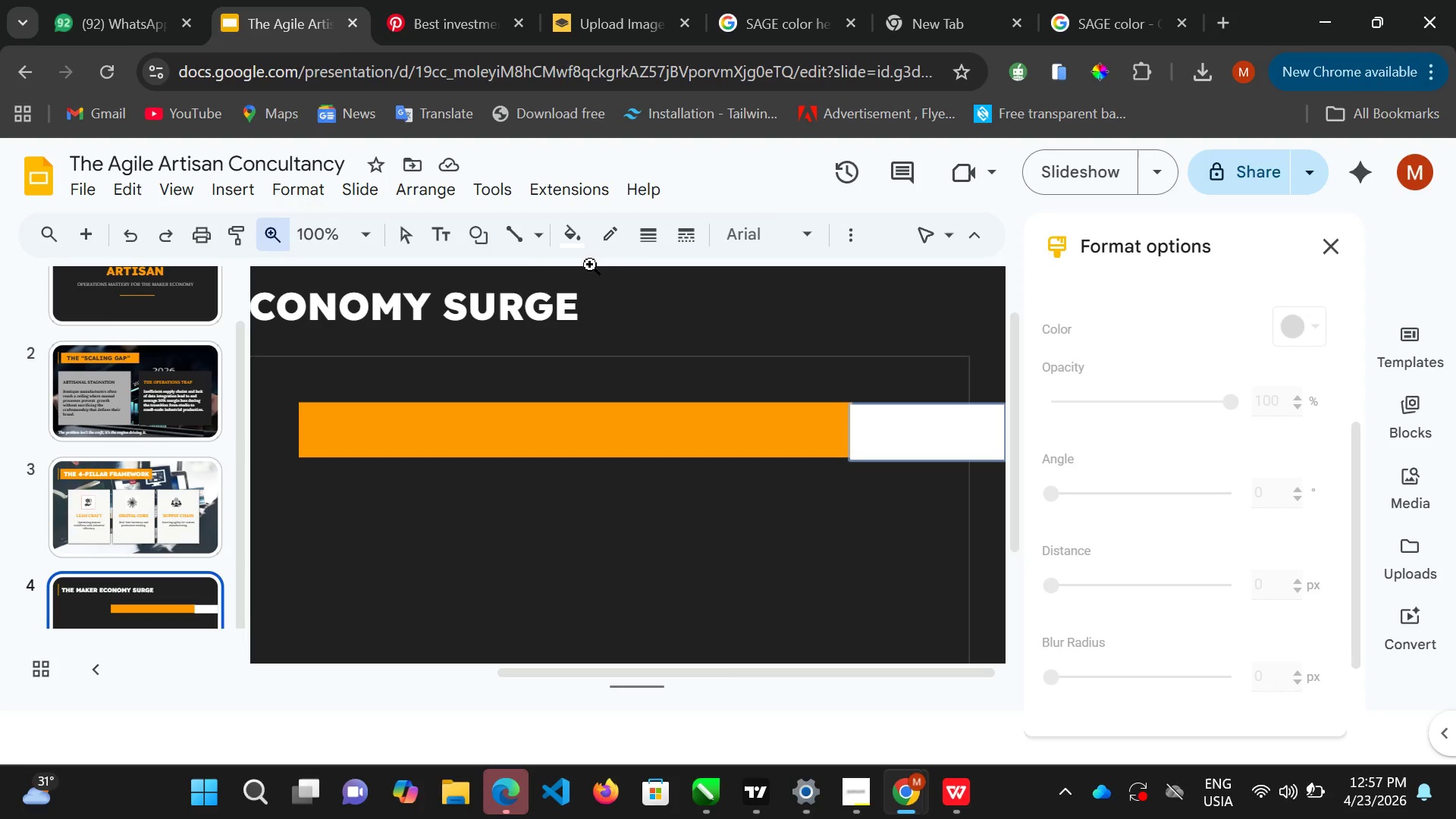 
wait(7.12)
 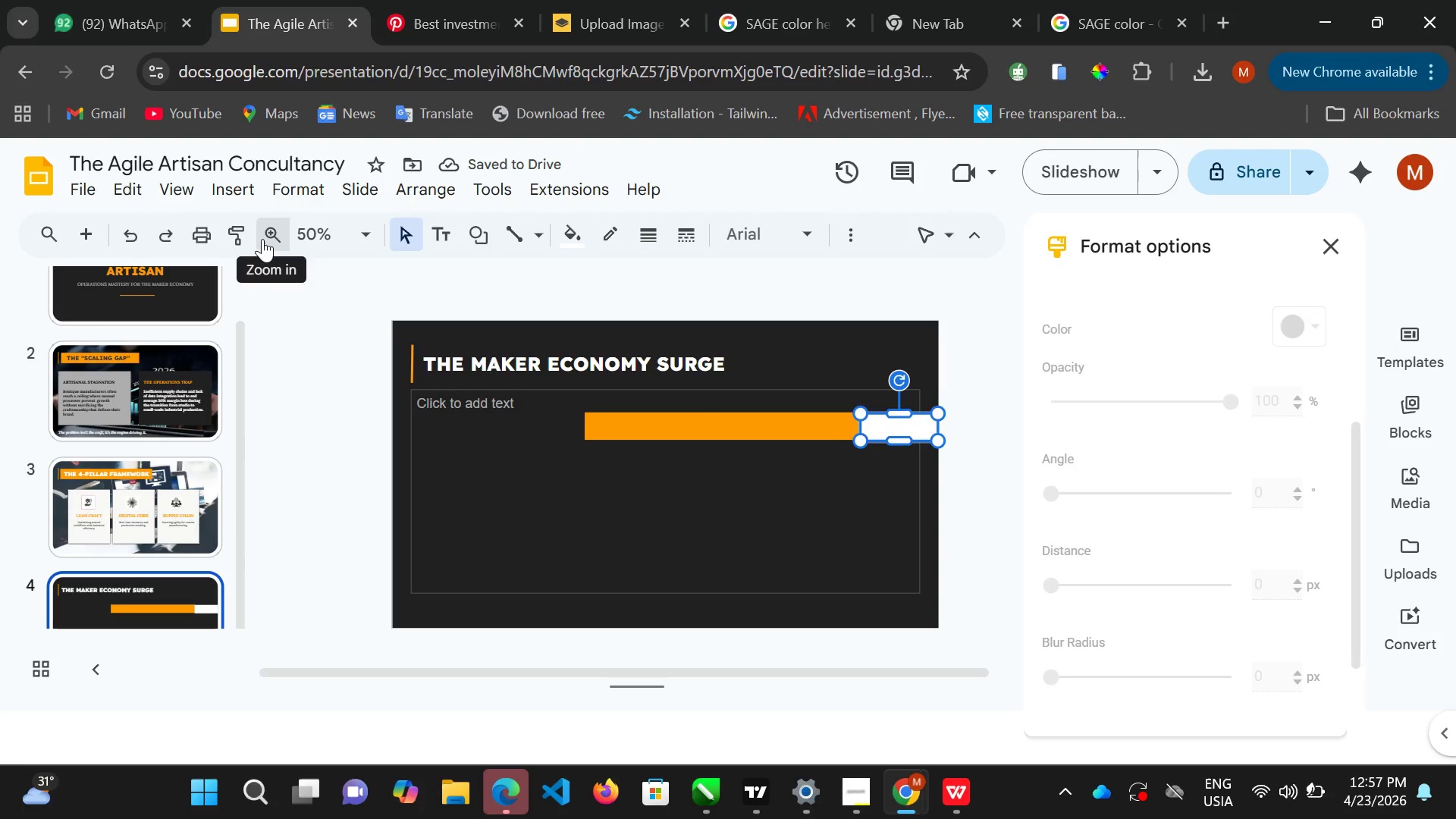 
double_click([407, 224])
 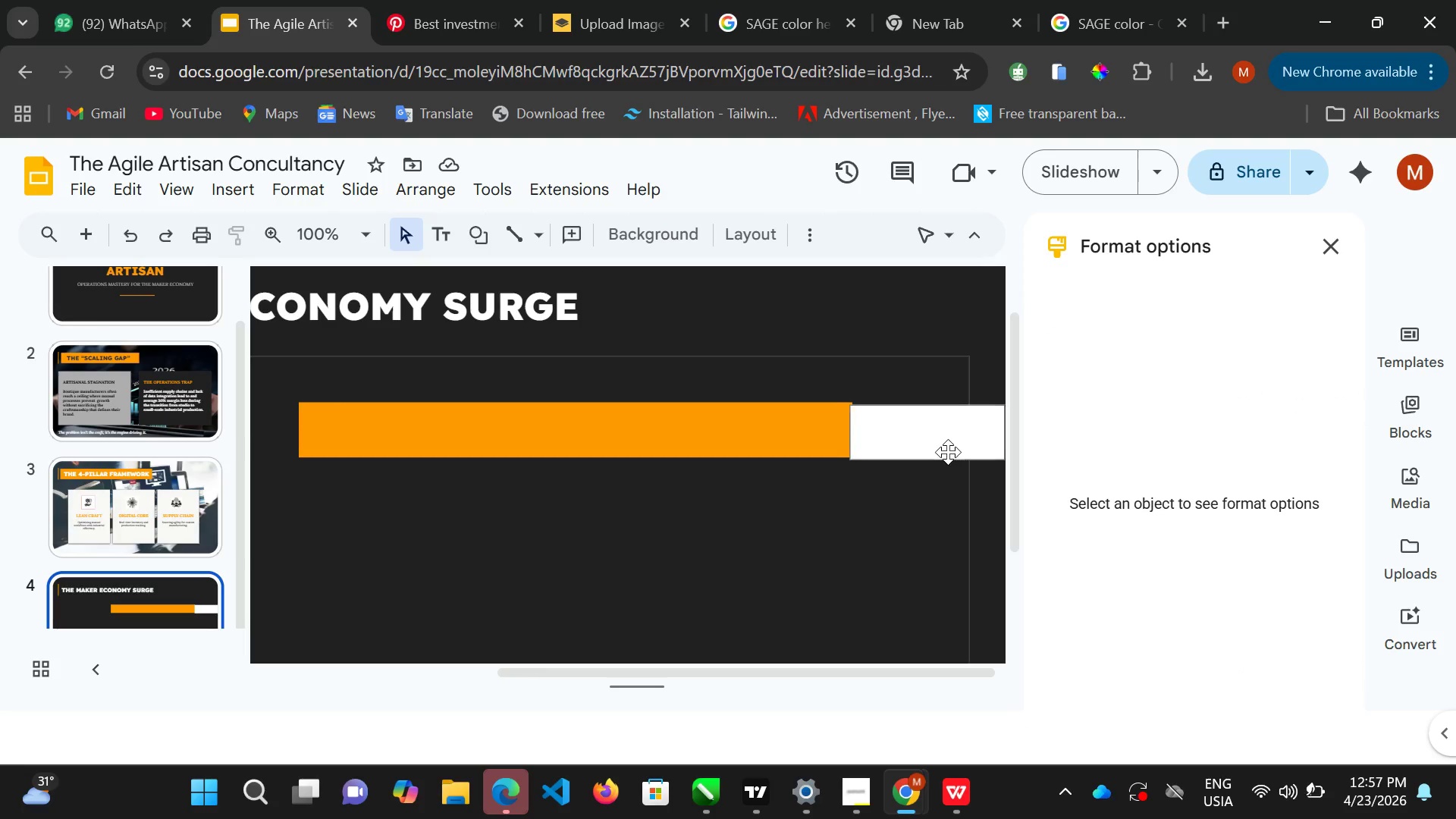 
left_click([946, 450])
 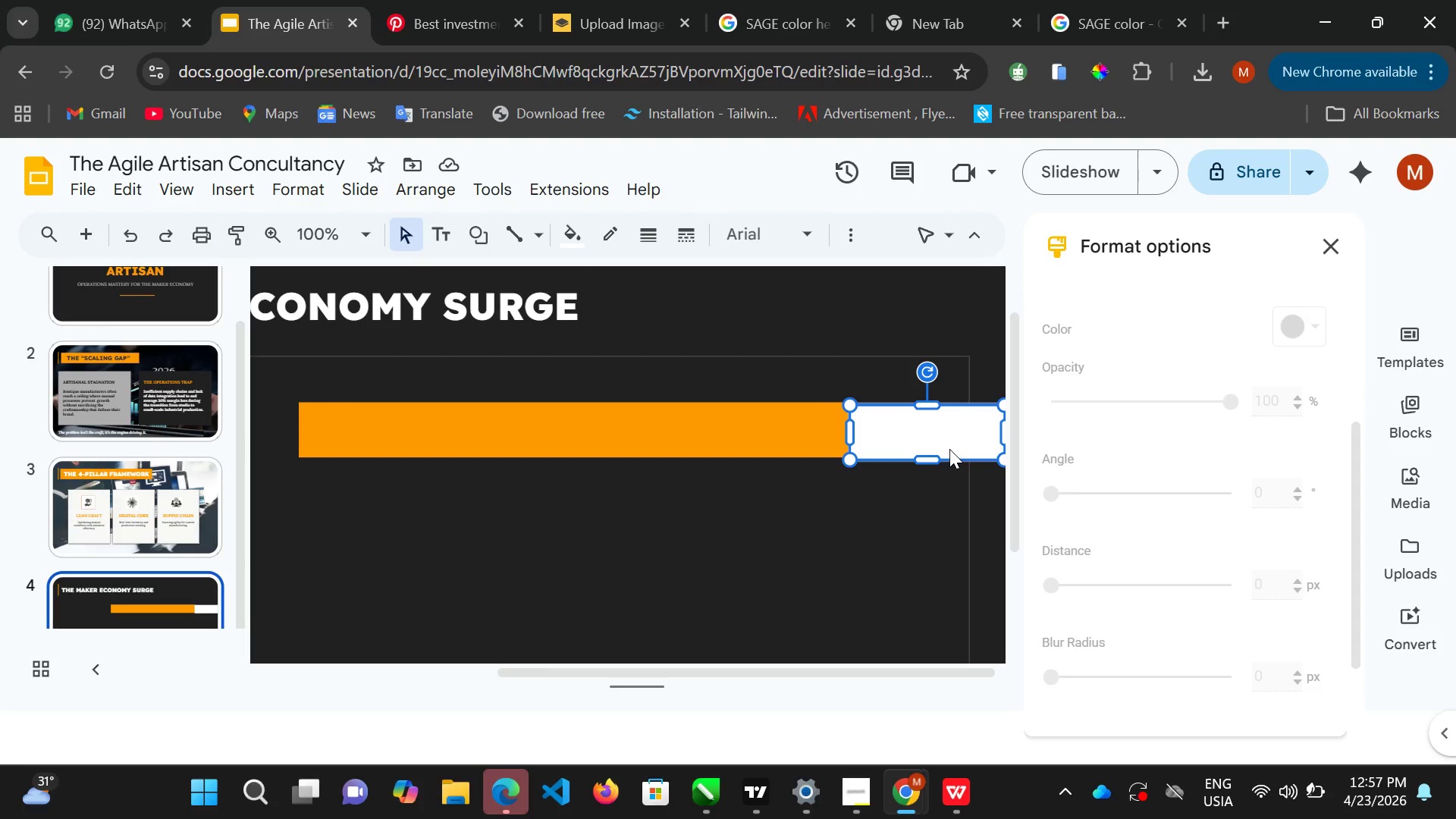 
wait(5.66)
 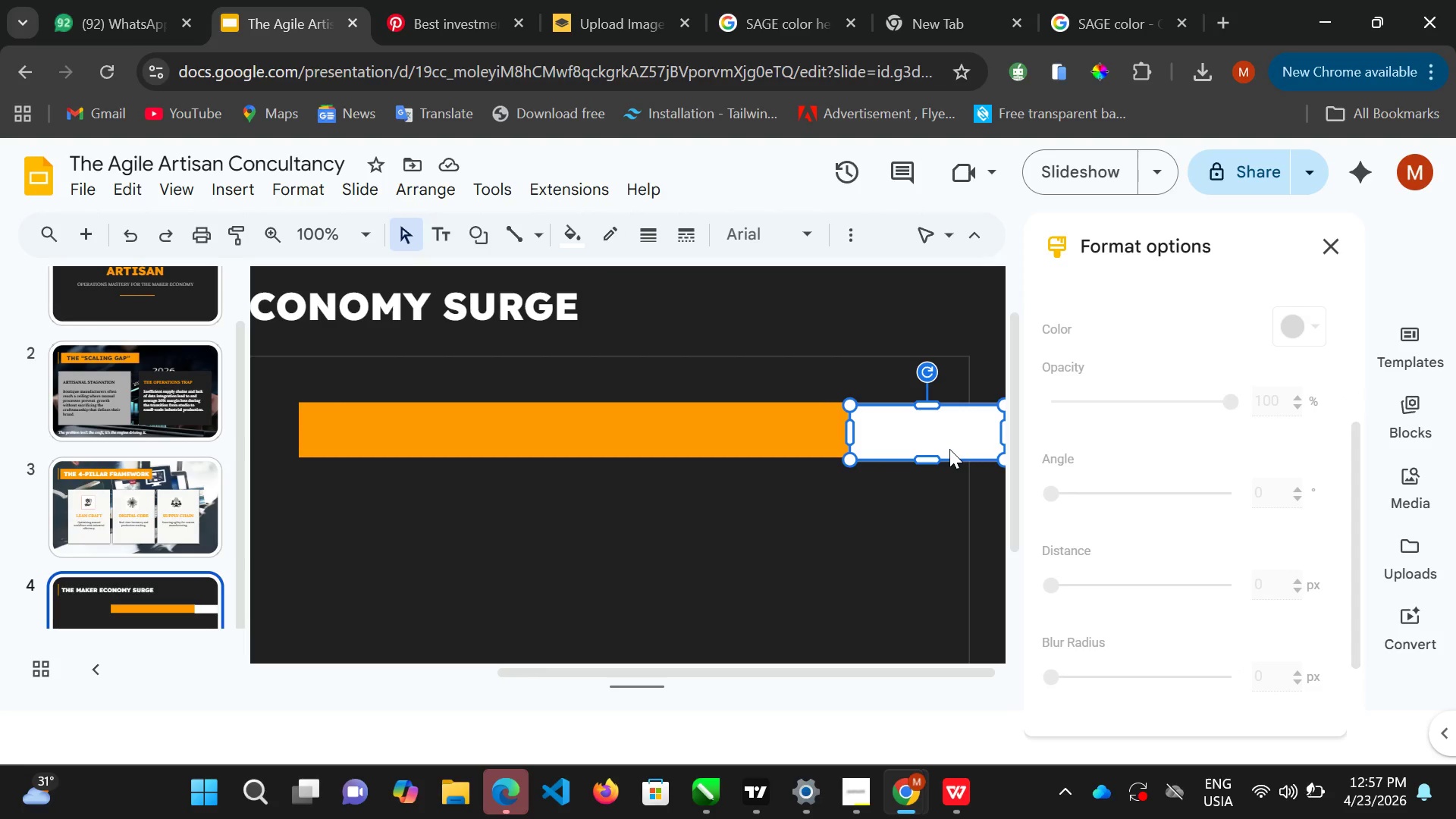 
key(ArrowUp)
 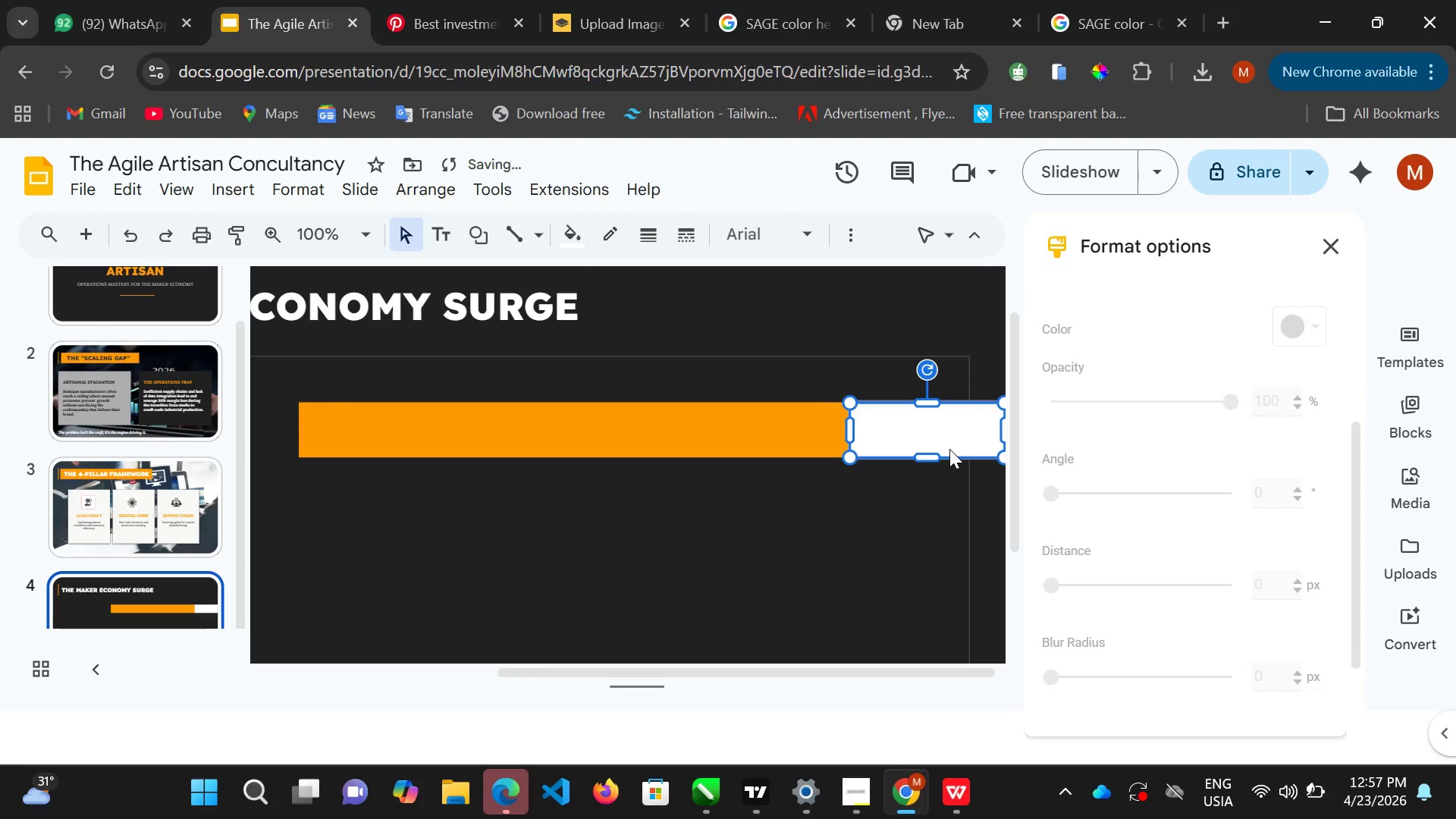 
key(ArrowUp)
 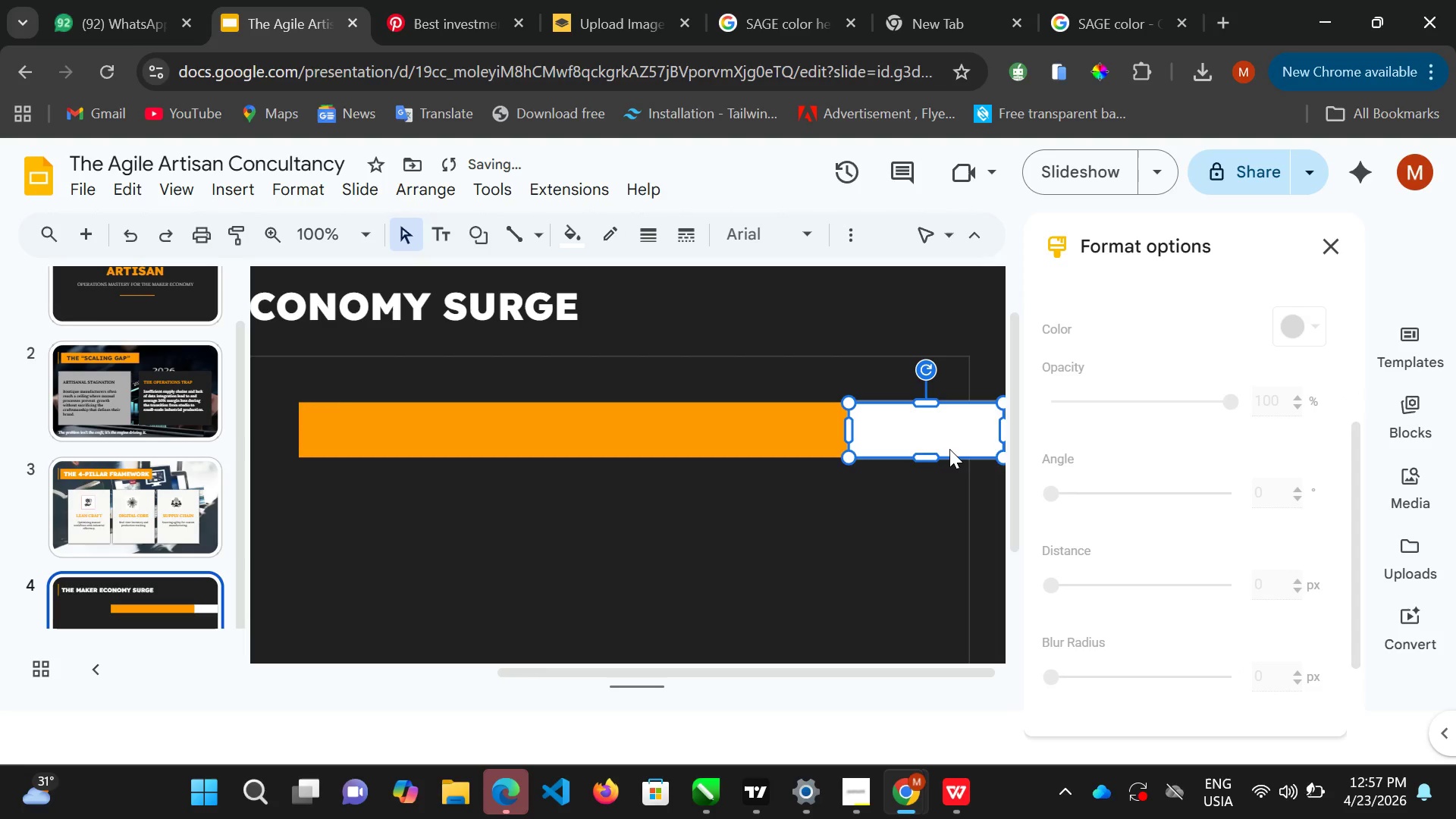 
key(ArrowLeft)
 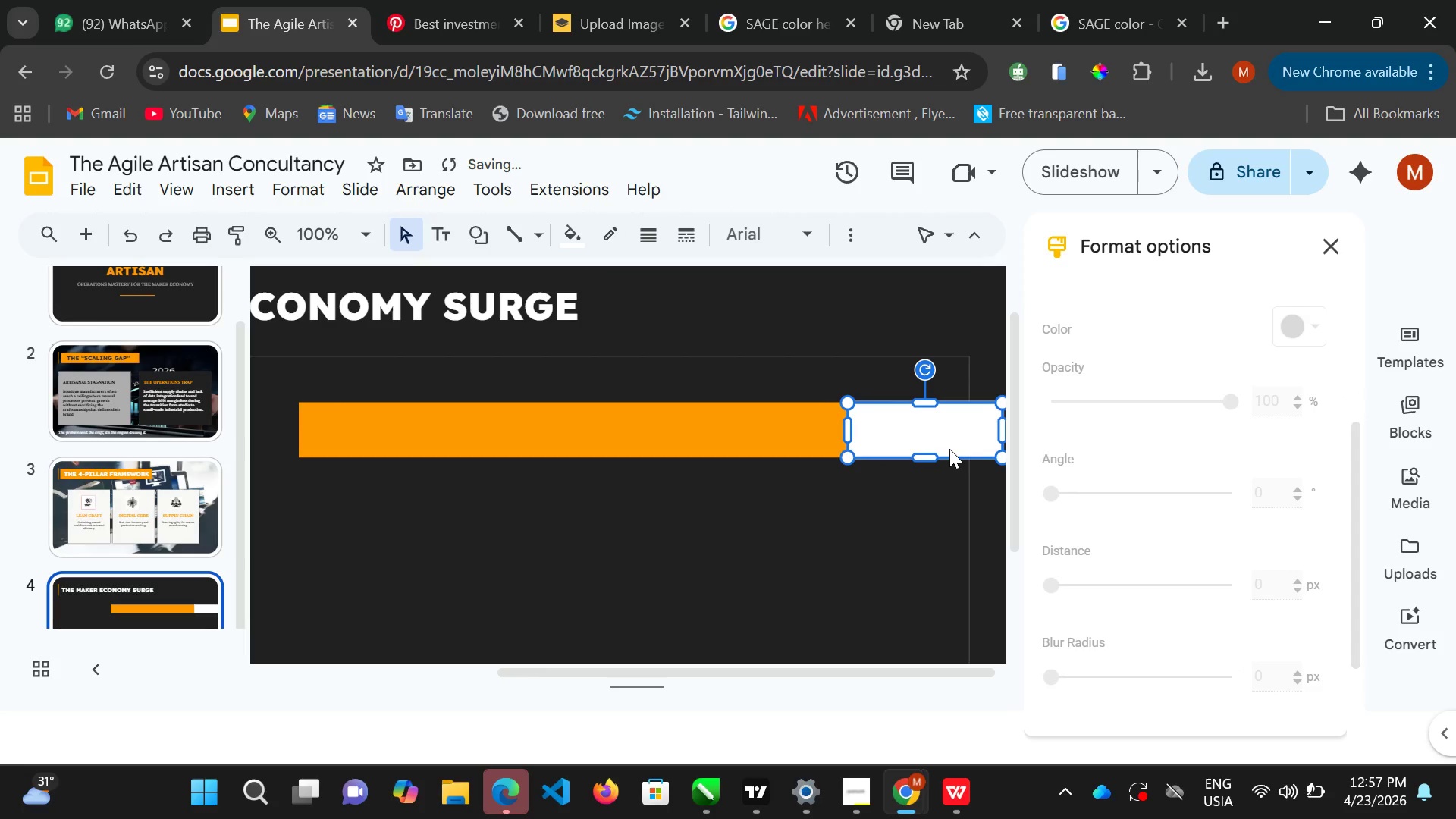 
key(ArrowLeft)
 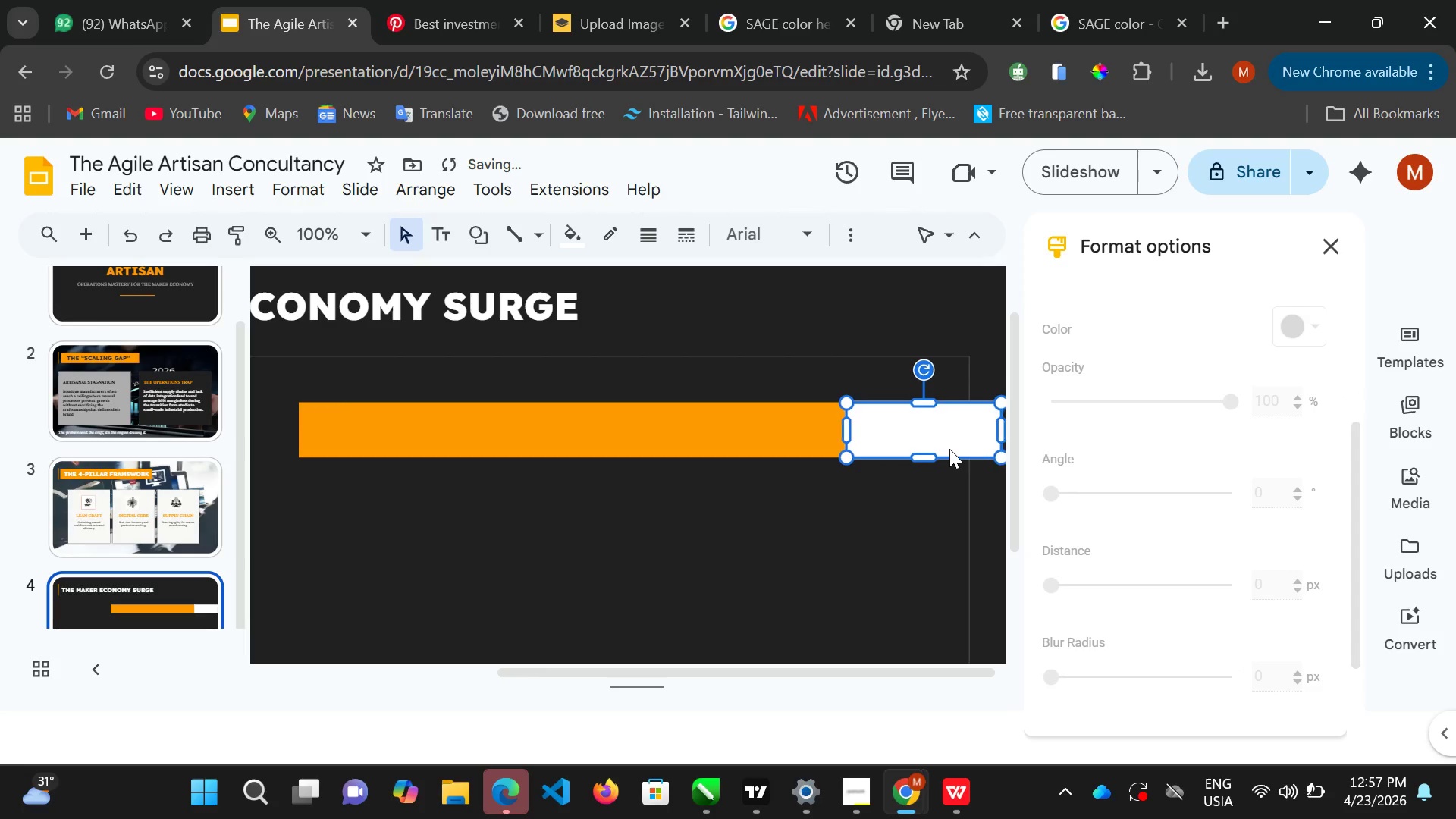 
hold_key(key=ArrowLeft, duration=1.53)
 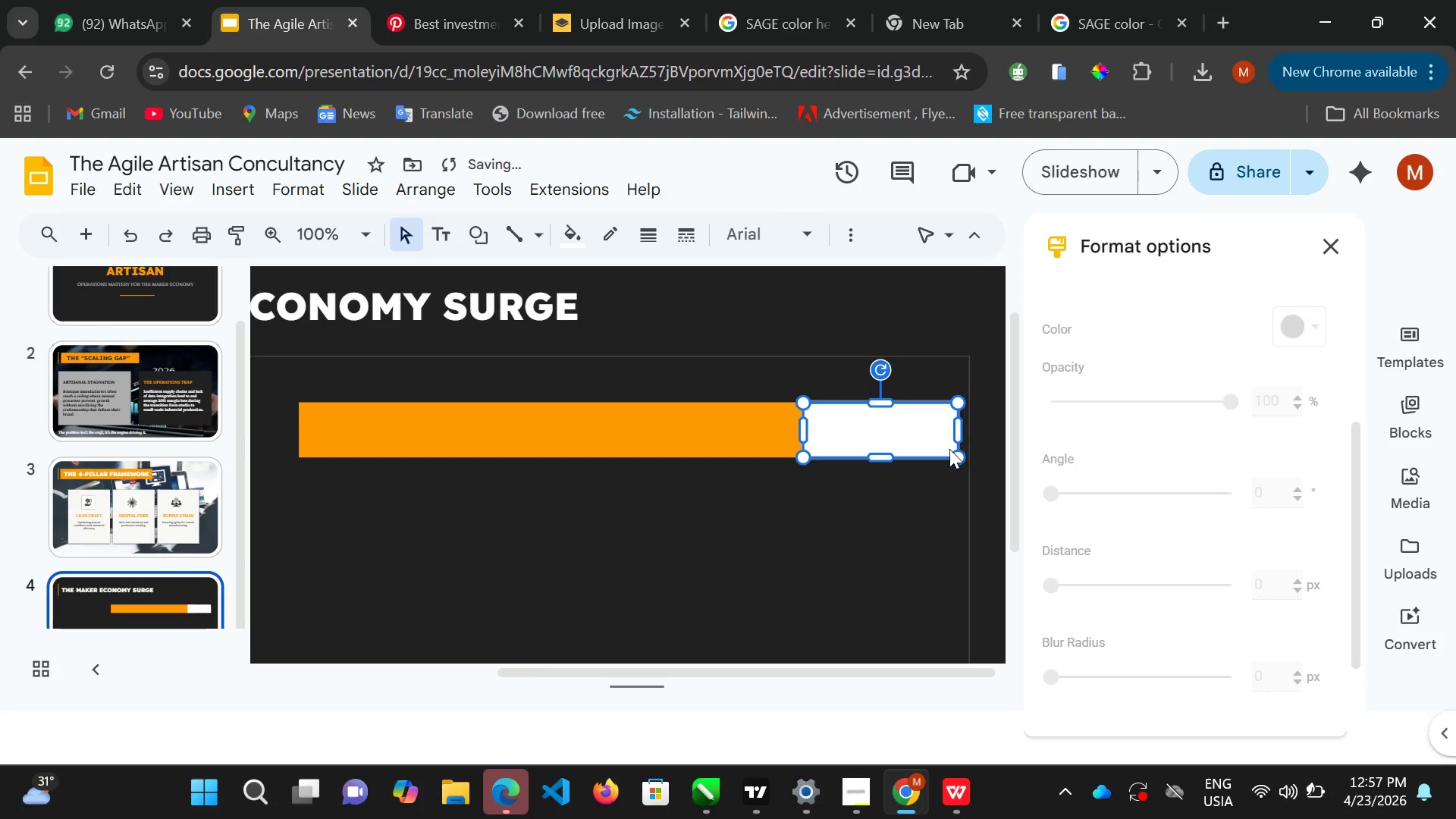 
hold_key(key=ArrowLeft, duration=0.52)
 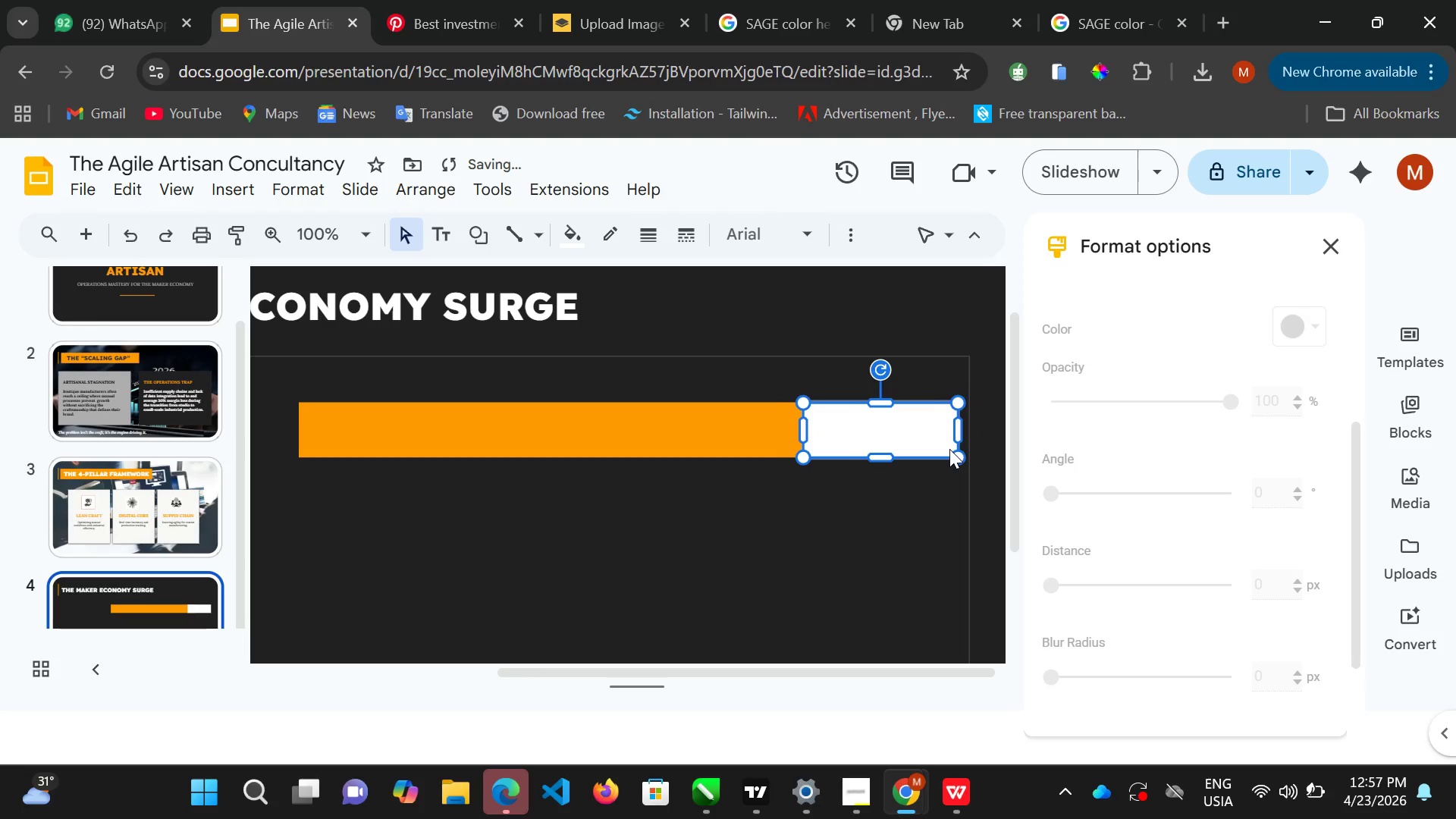 
key(ArrowRight)
 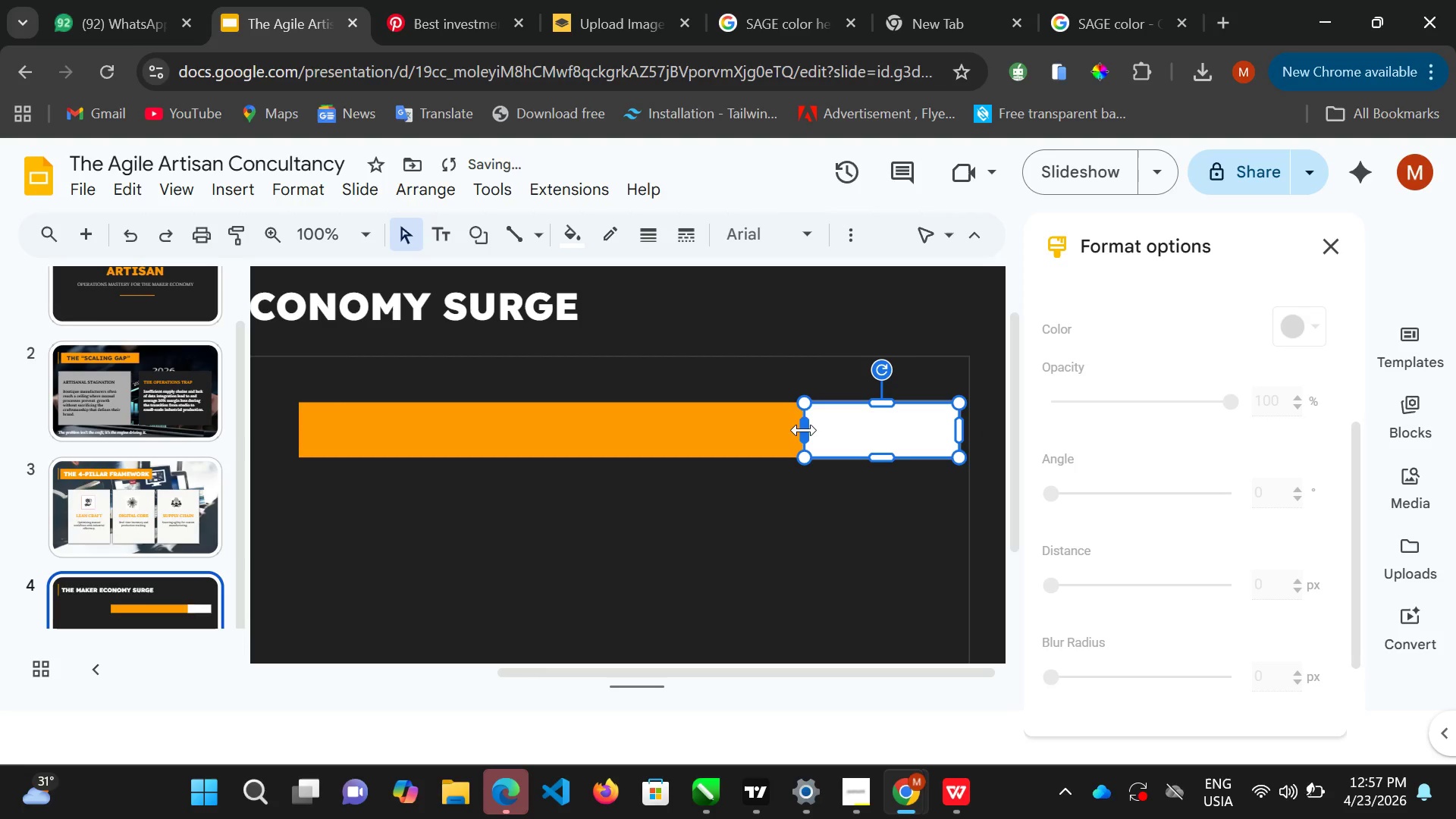 
left_click_drag(start_coordinate=[779, 428], to_coordinate=[774, 428])
 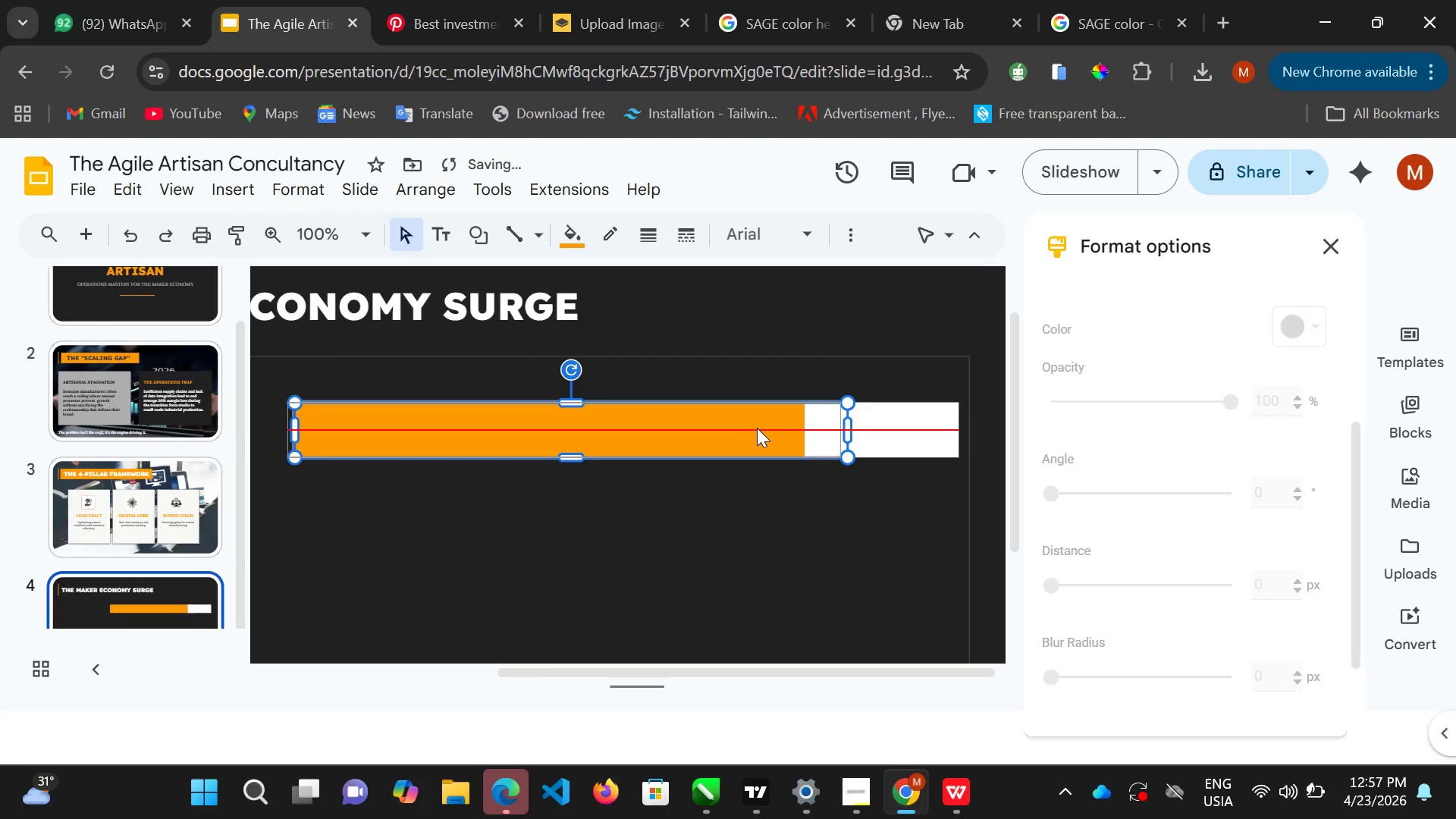 
left_click_drag(start_coordinate=[767, 428], to_coordinate=[756, 428])
 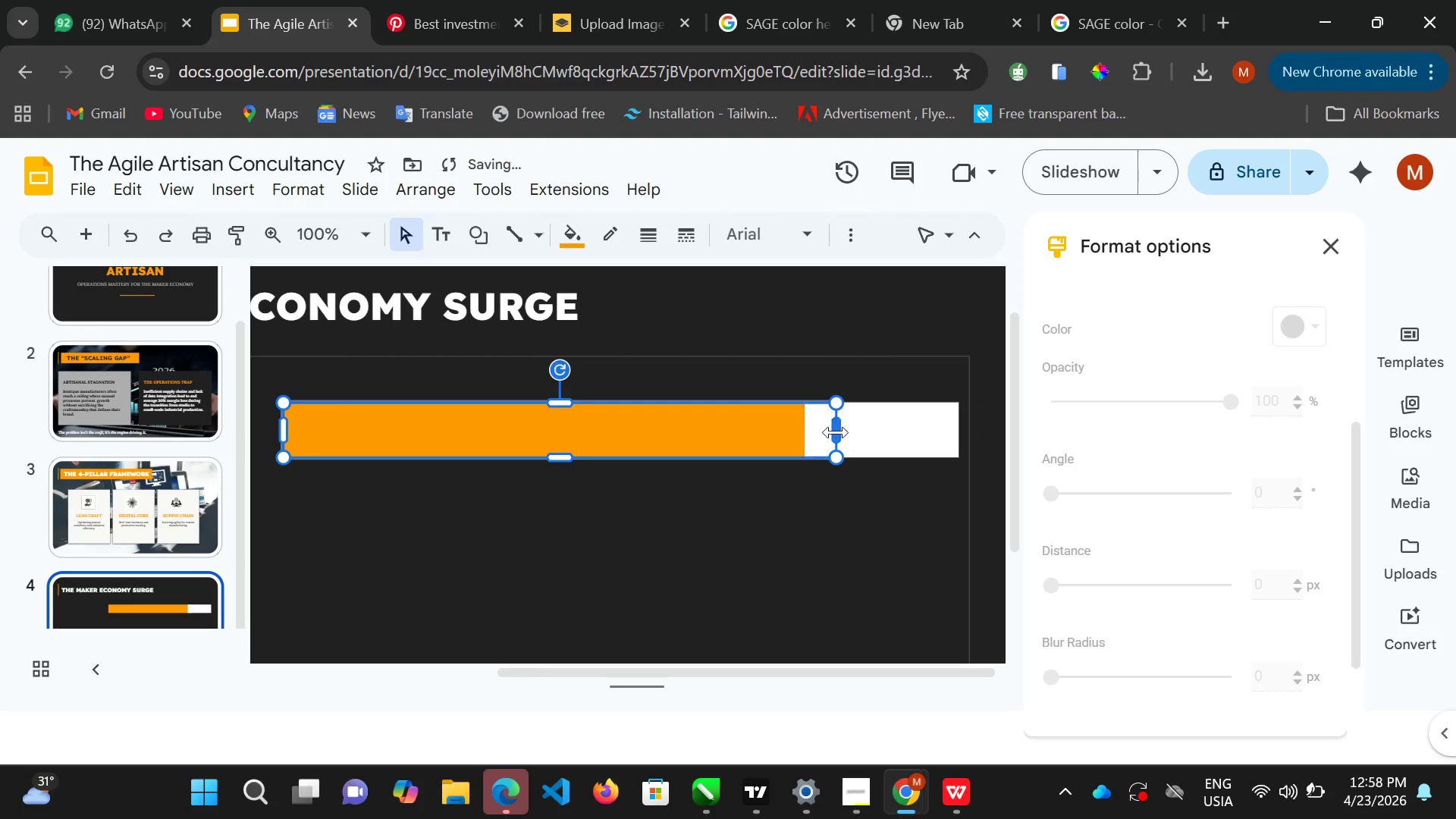 
left_click_drag(start_coordinate=[836, 431], to_coordinate=[747, 435])
 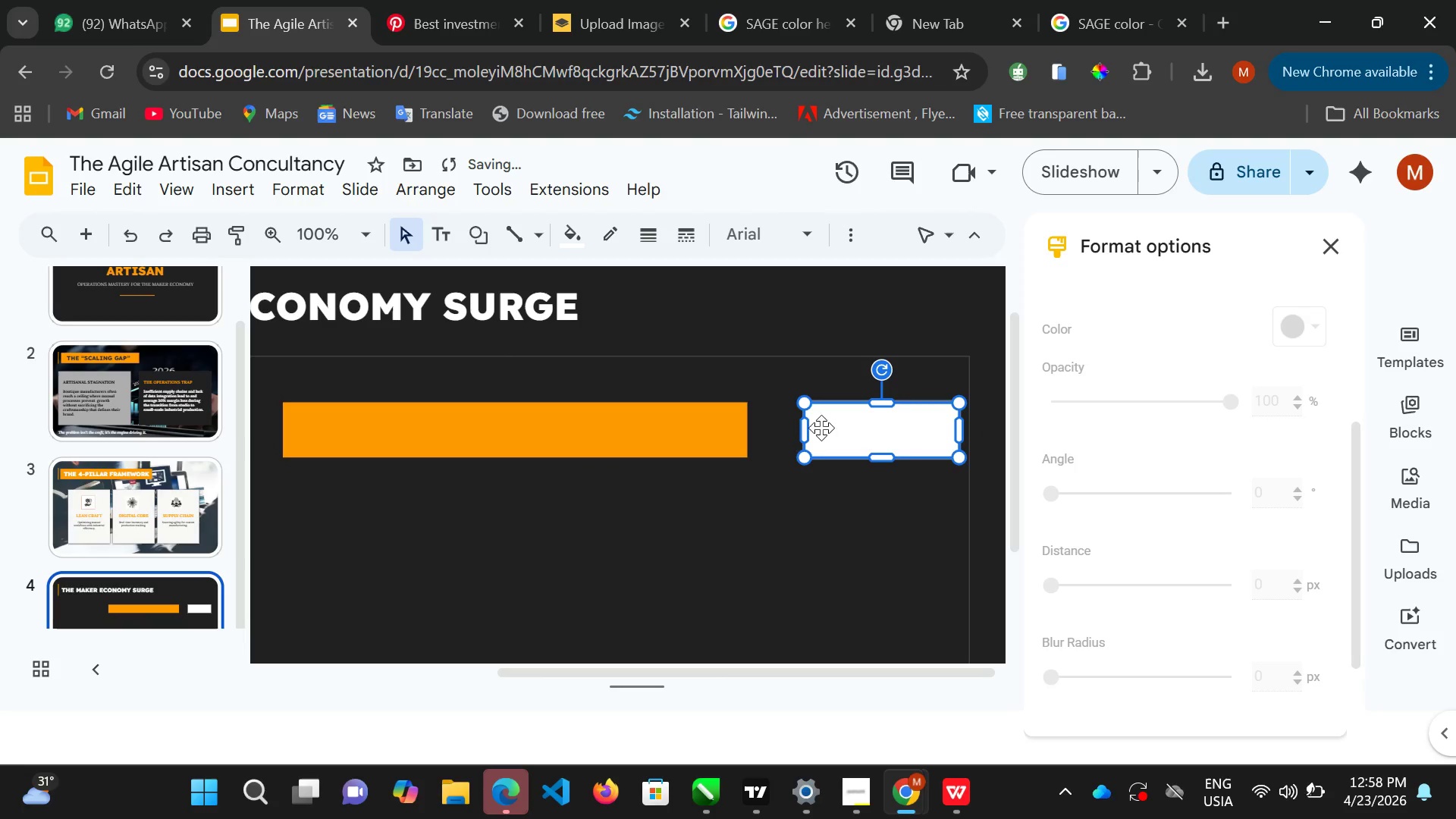 
double_click([821, 428])
 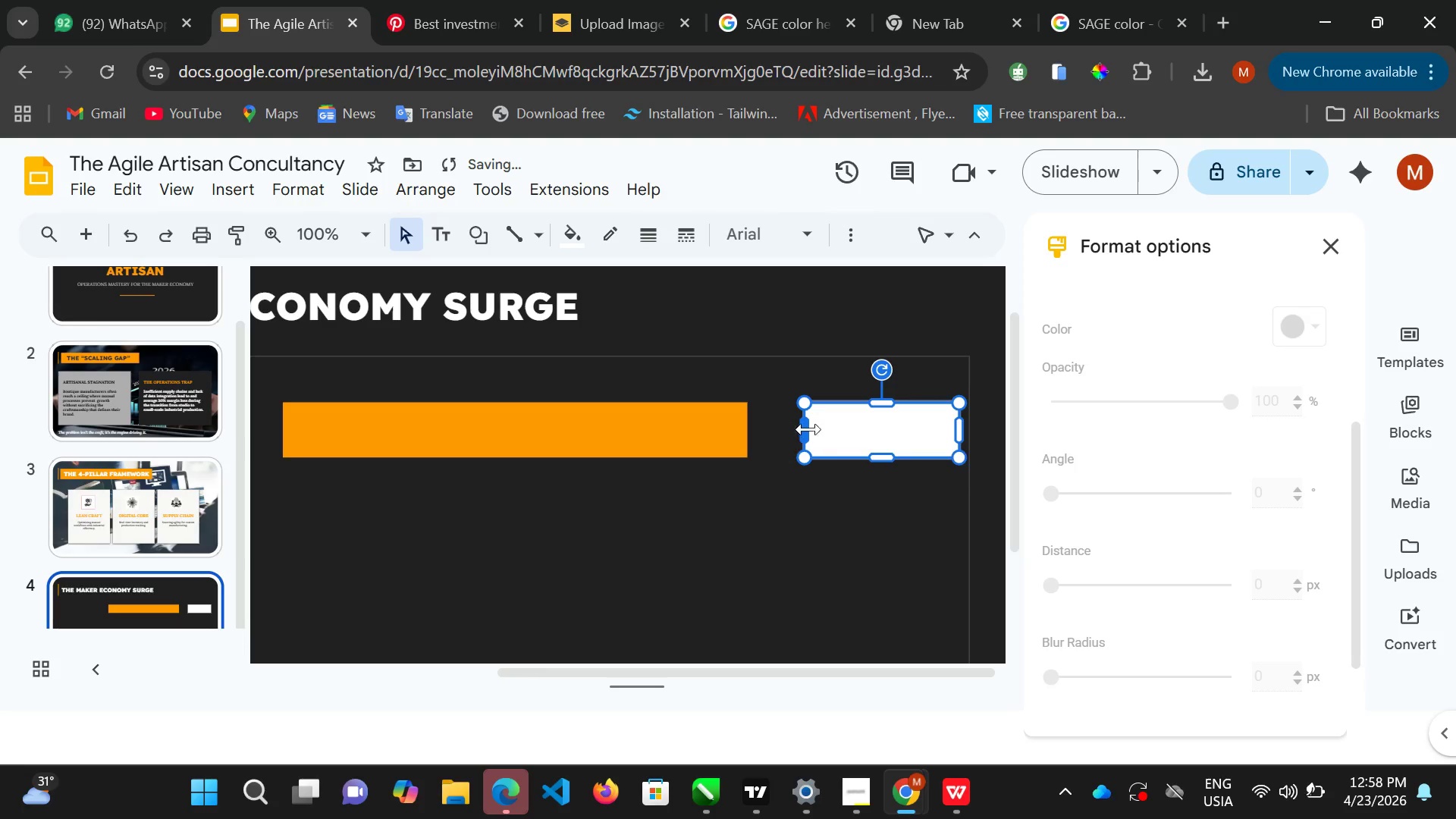 
left_click_drag(start_coordinate=[807, 427], to_coordinate=[792, 422])
 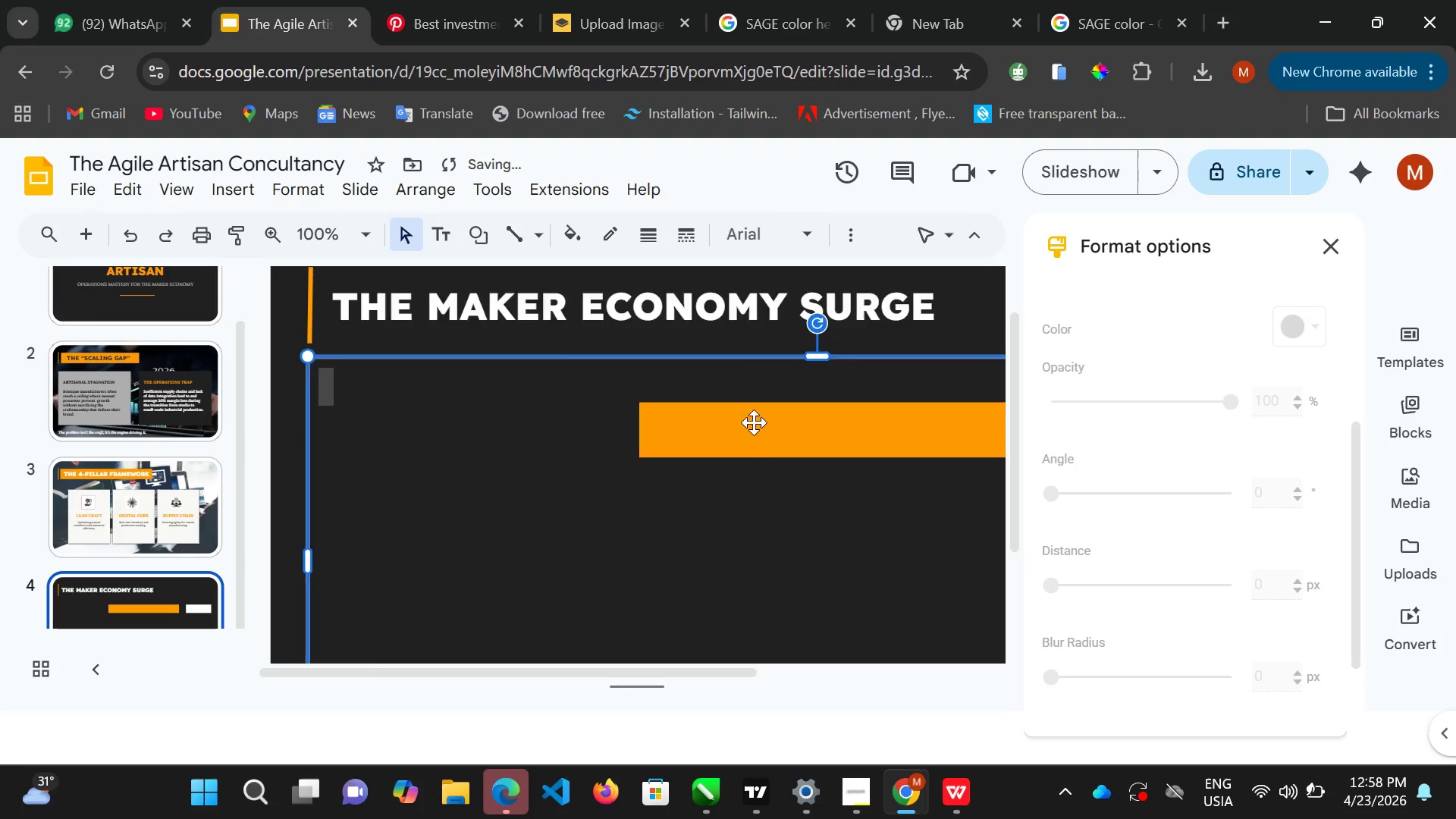 
left_click_drag(start_coordinate=[773, 422], to_coordinate=[768, 422])
 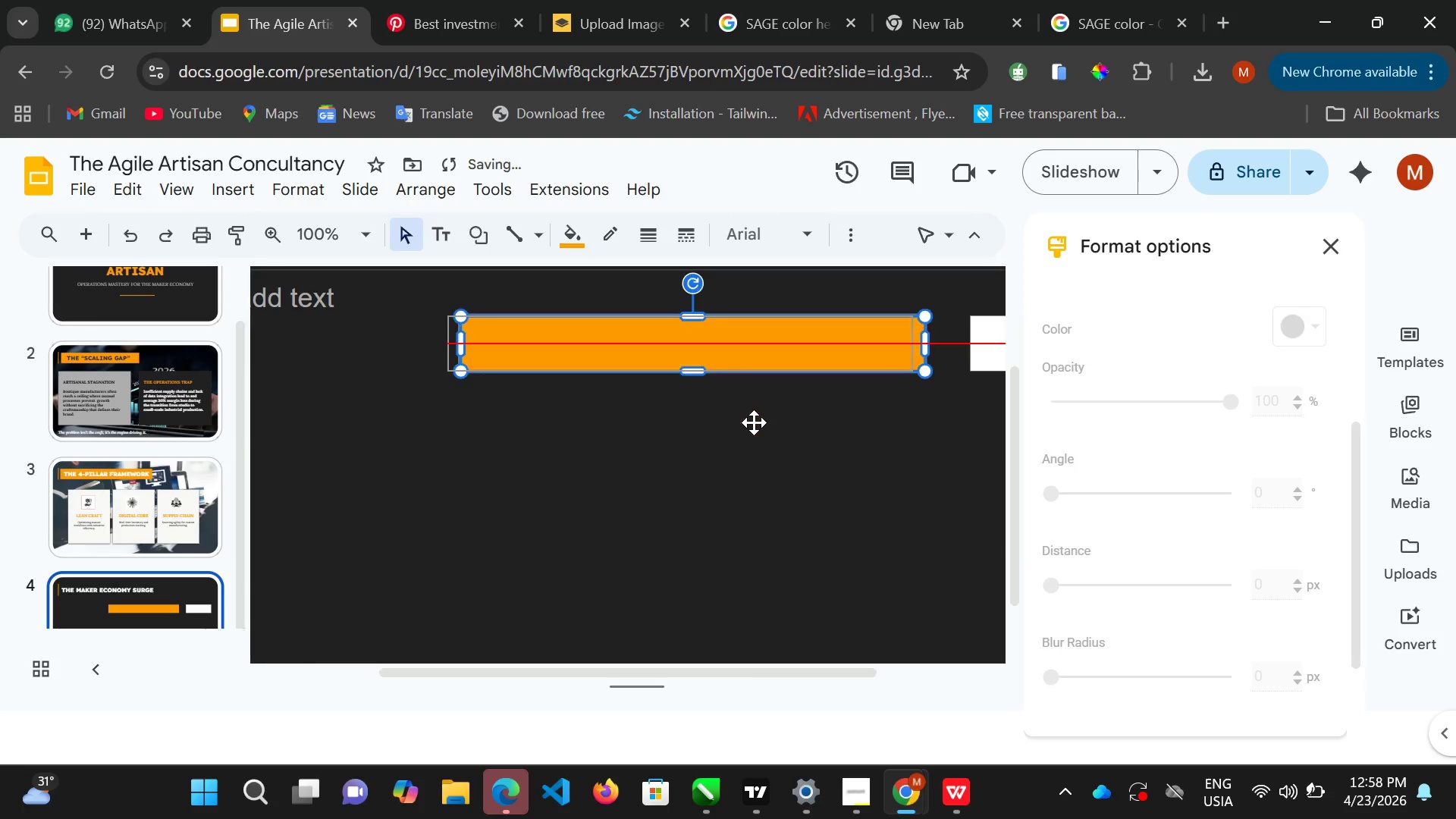 
left_click_drag(start_coordinate=[766, 422], to_coordinate=[750, 423])
 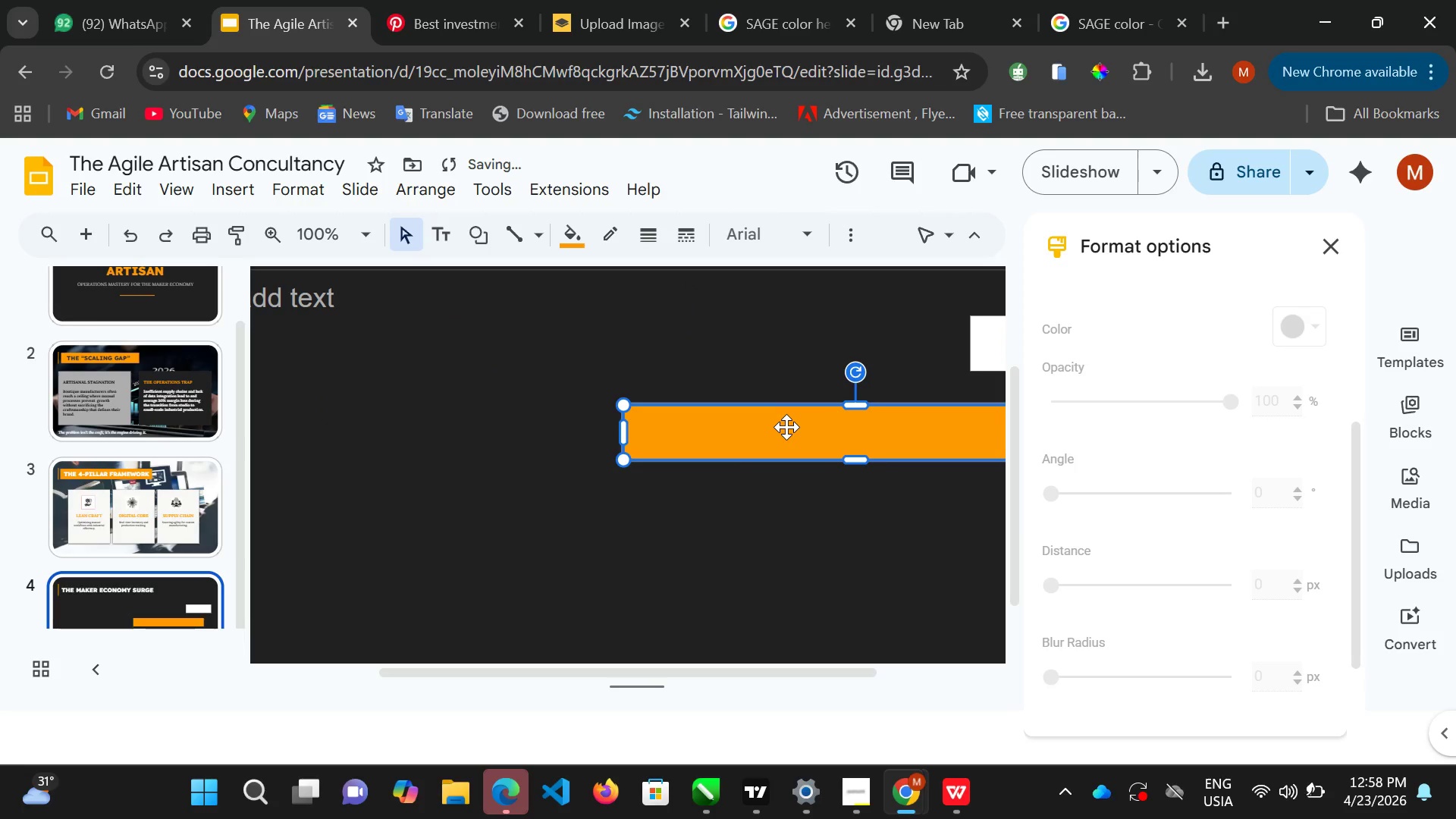 
key(Control+Z)
 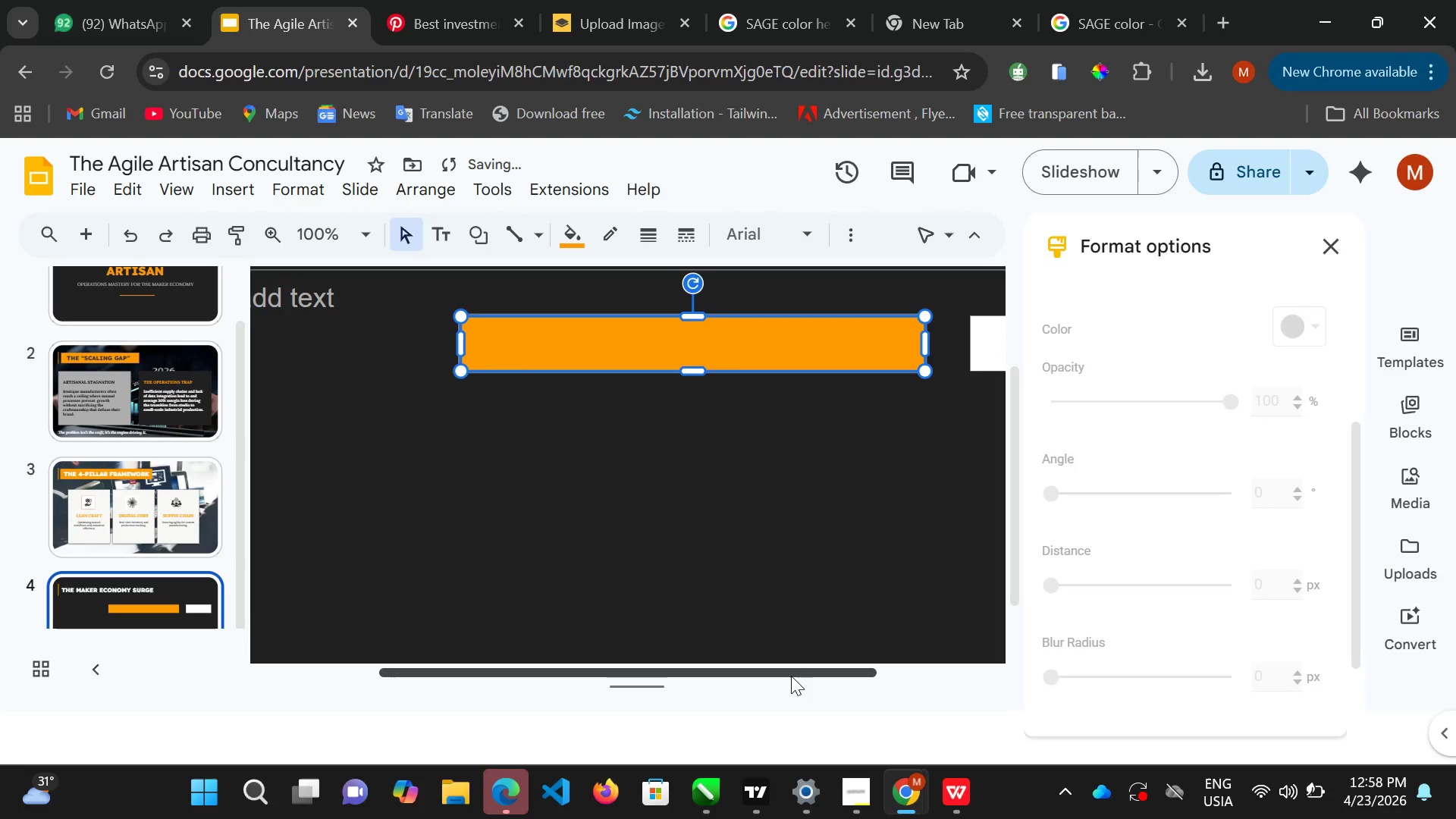 
left_click([791, 676])
 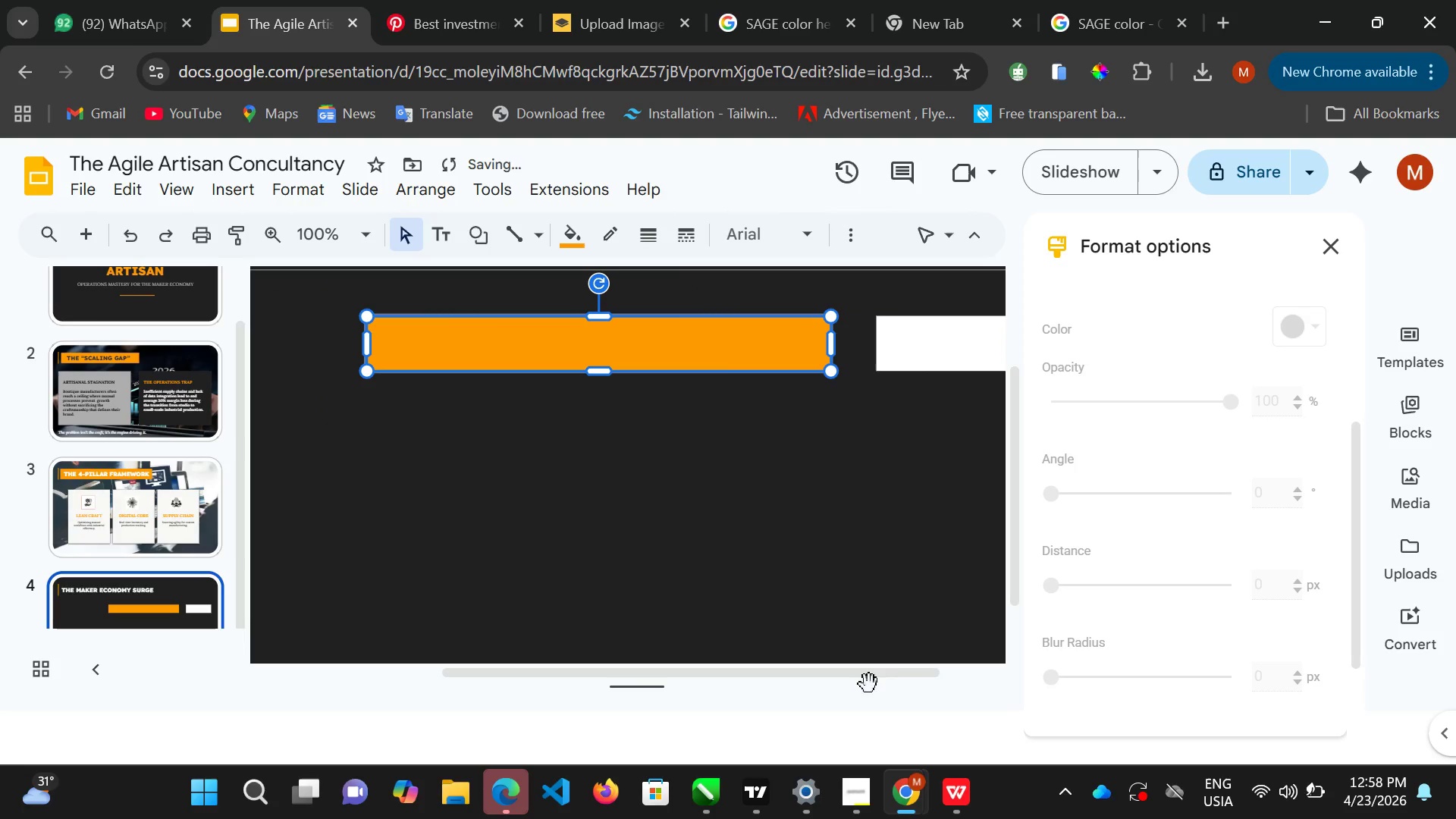 
left_click_drag(start_coordinate=[792, 675], to_coordinate=[855, 681])
 